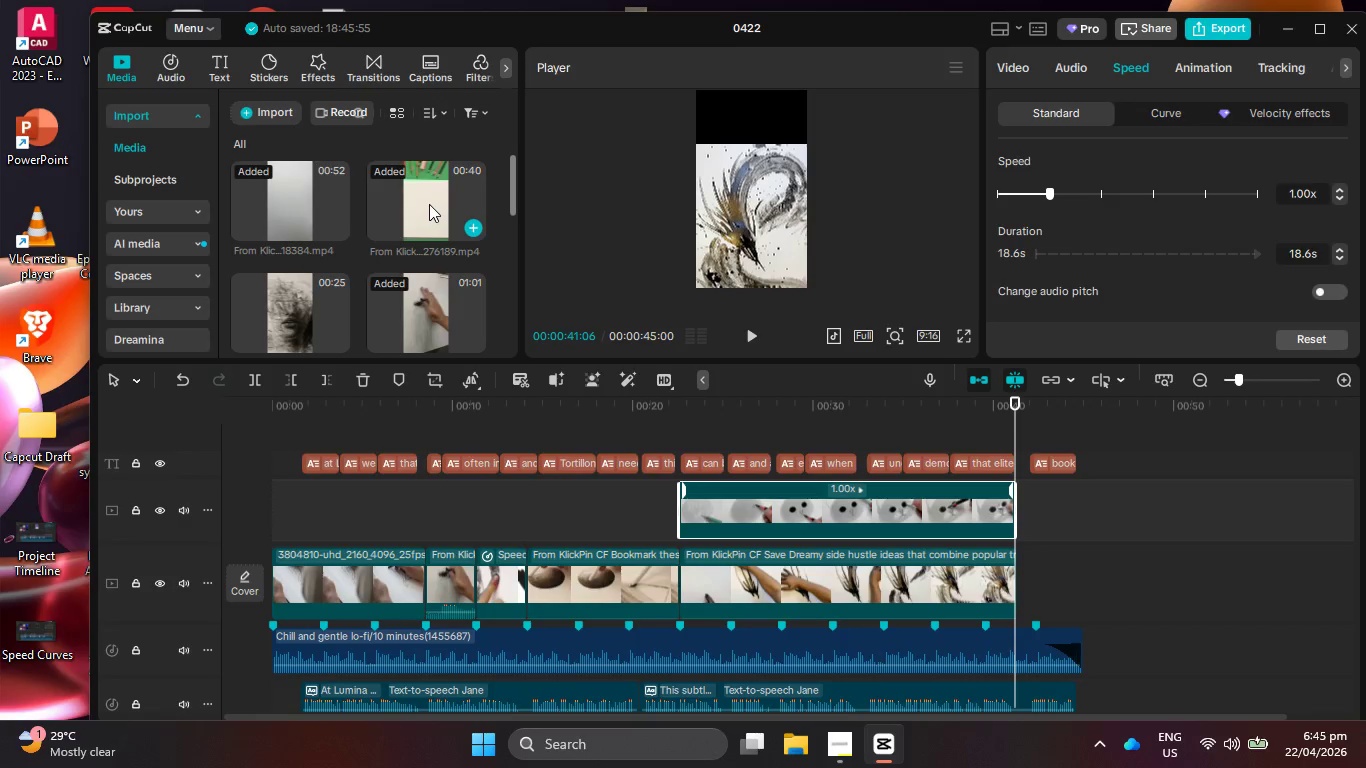 
left_click_drag(start_coordinate=[429, 204], to_coordinate=[735, 509])
 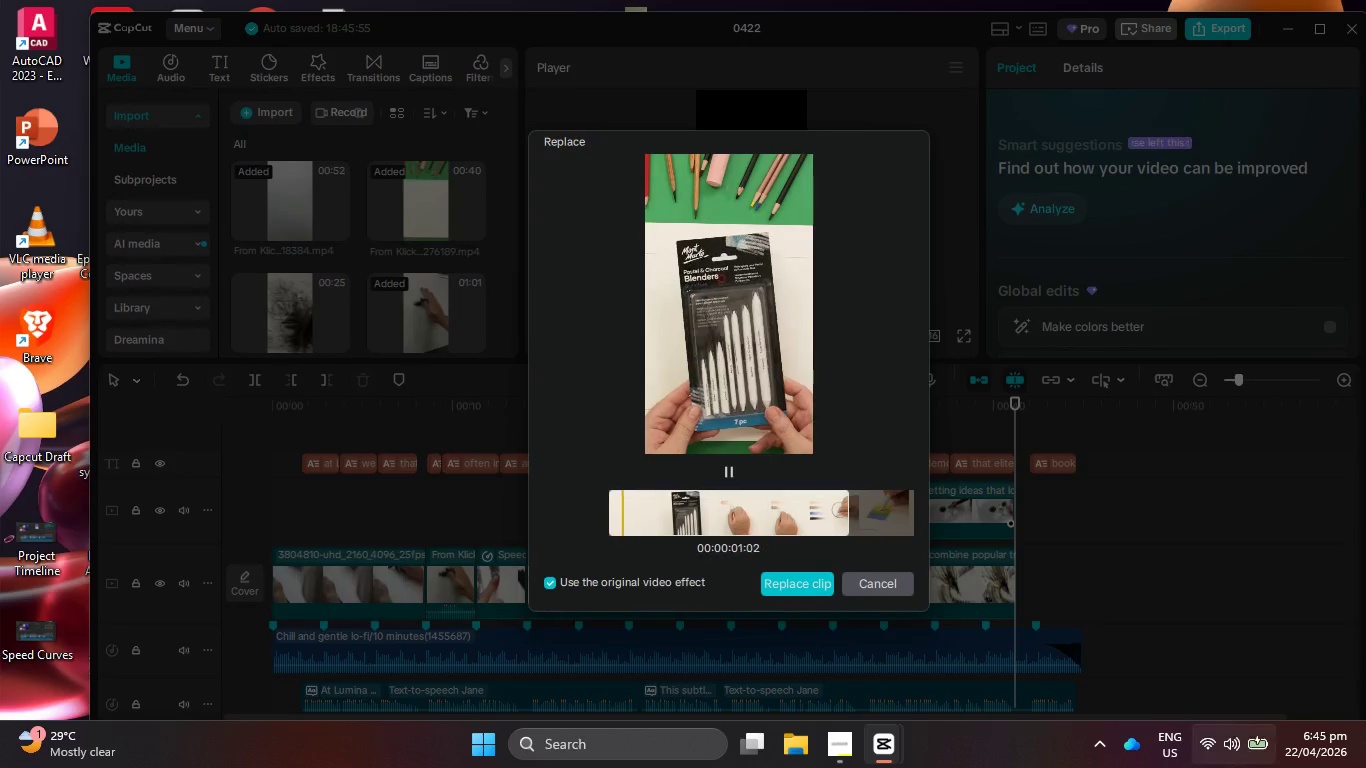 
left_click([1252, 757])
 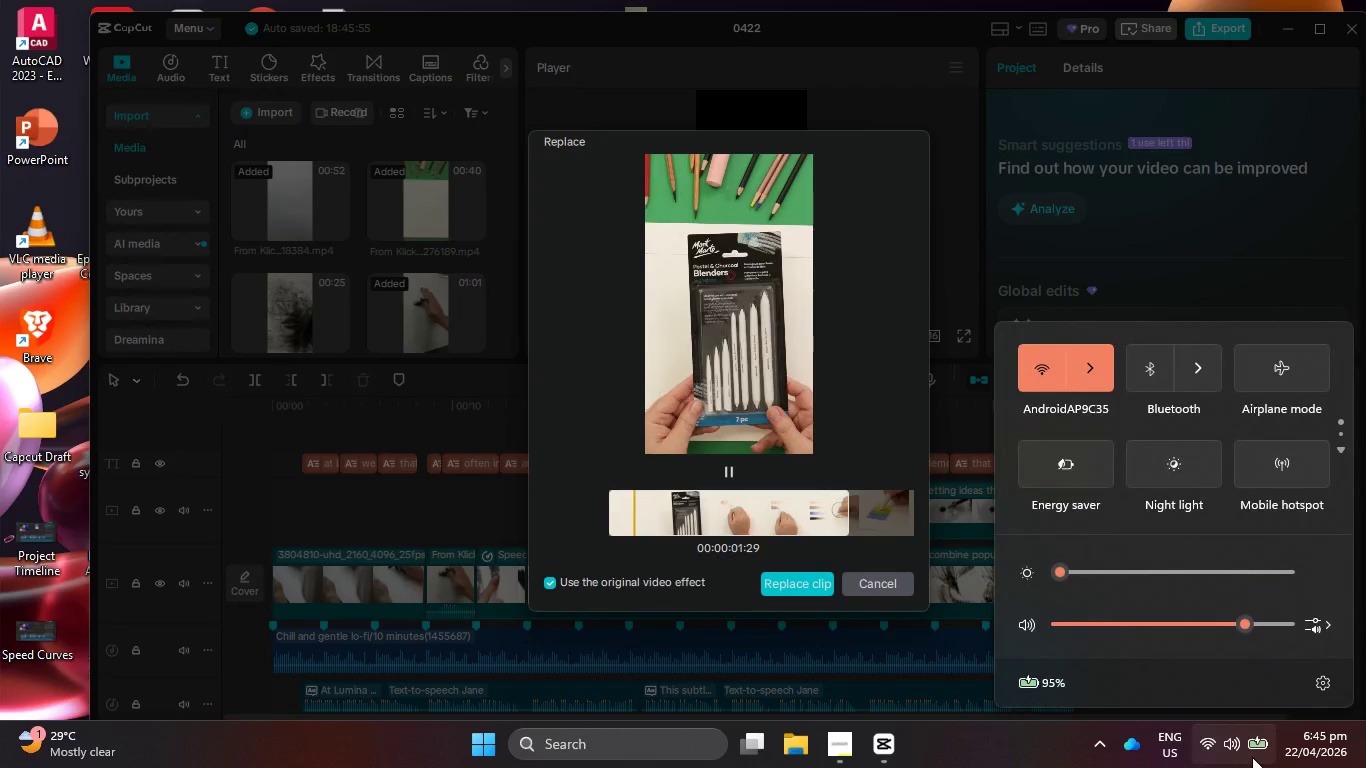 
left_click([1252, 757])
 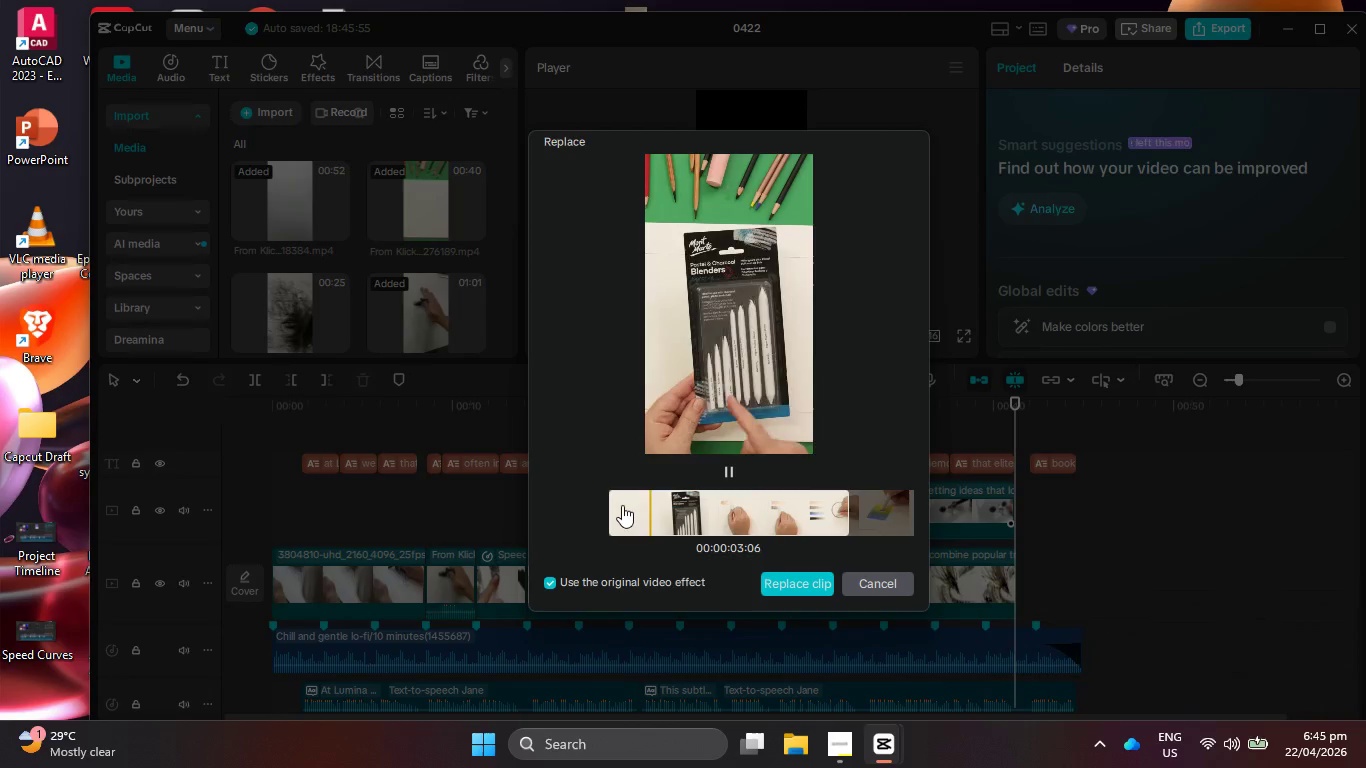 
left_click_drag(start_coordinate=[622, 505], to_coordinate=[648, 508])
 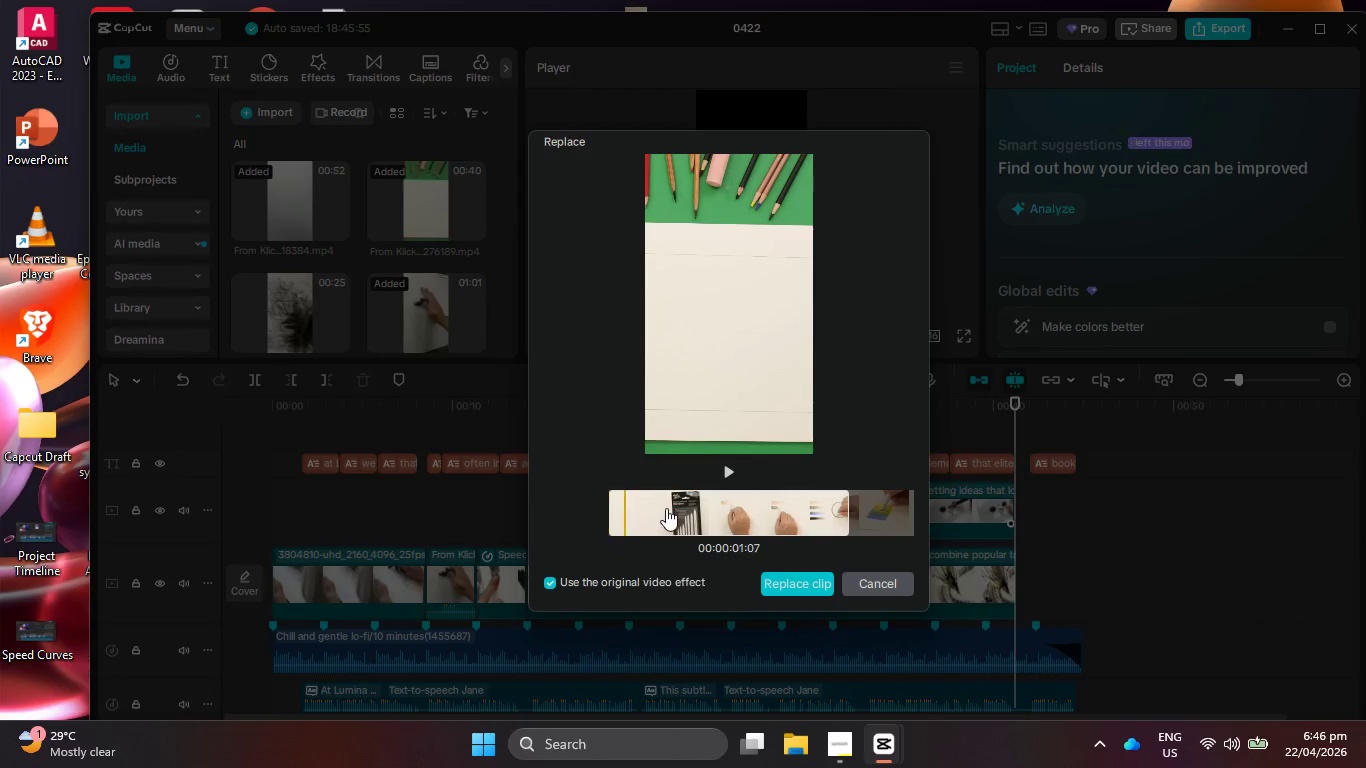 
left_click_drag(start_coordinate=[791, 509], to_coordinate=[626, 524])
 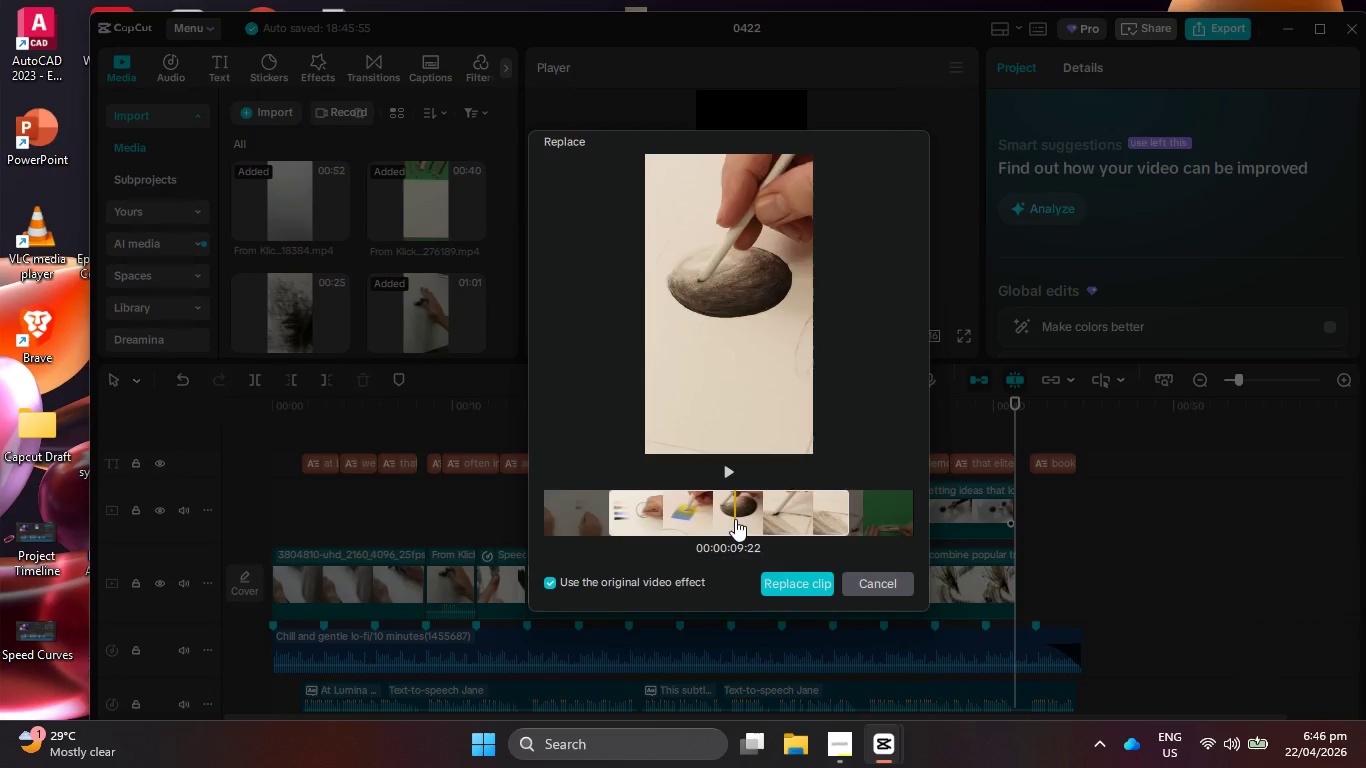 
left_click_drag(start_coordinate=[735, 519], to_coordinate=[811, 519])
 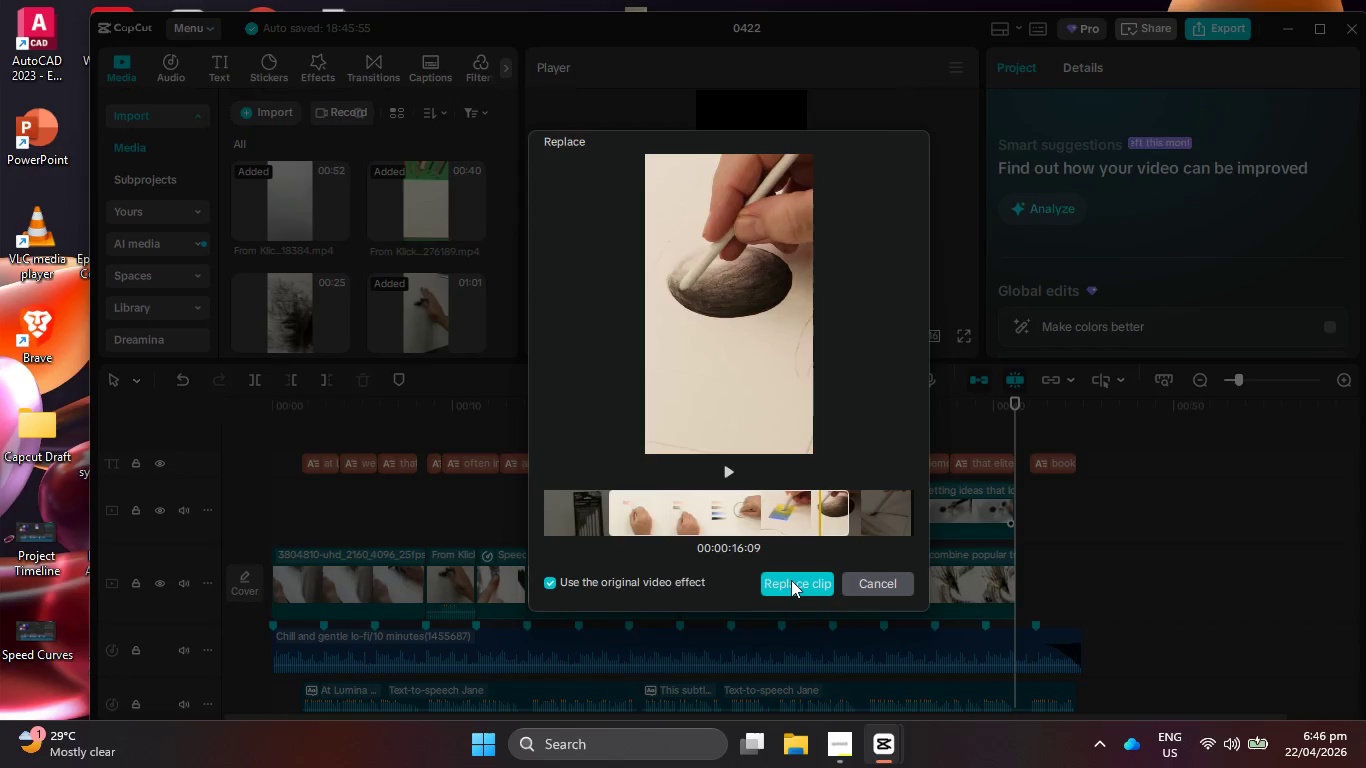 
left_click([791, 580])
 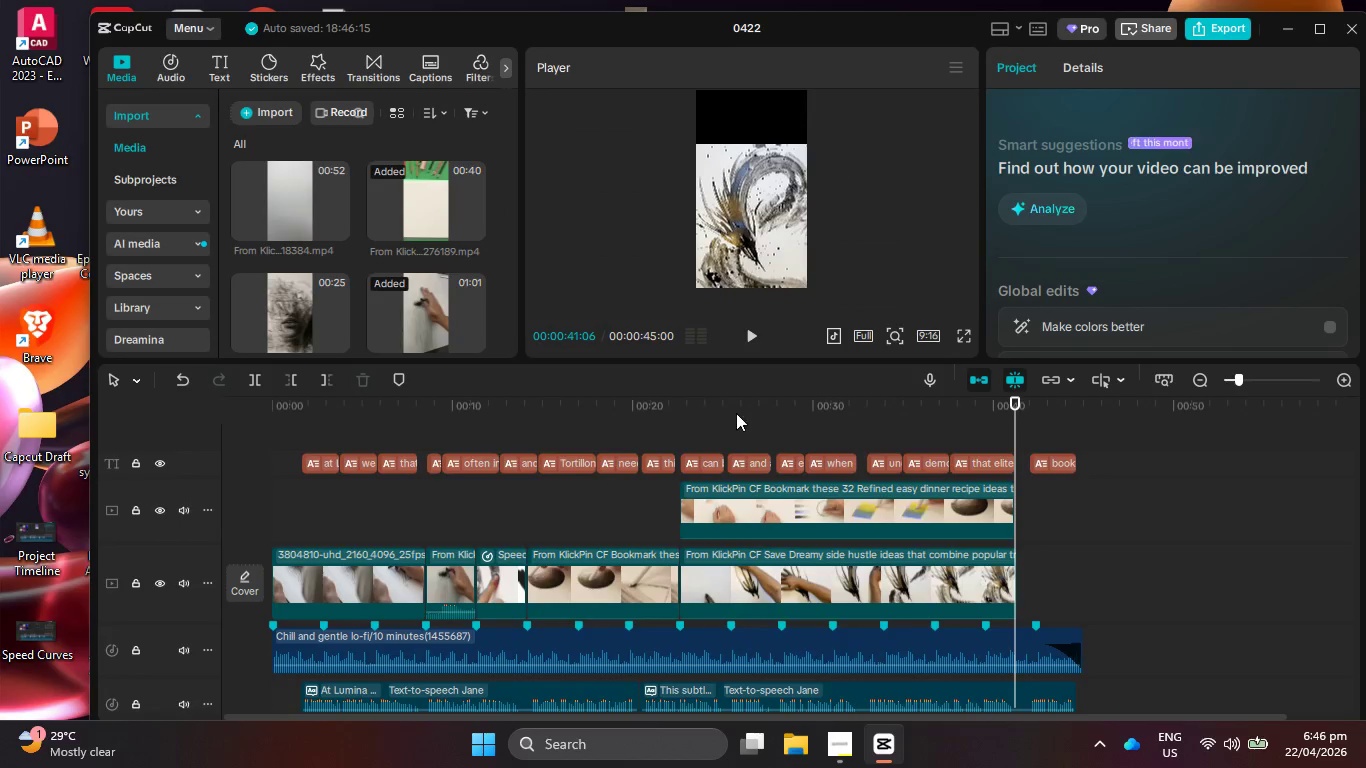 
left_click_drag(start_coordinate=[731, 408], to_coordinate=[670, 417])
 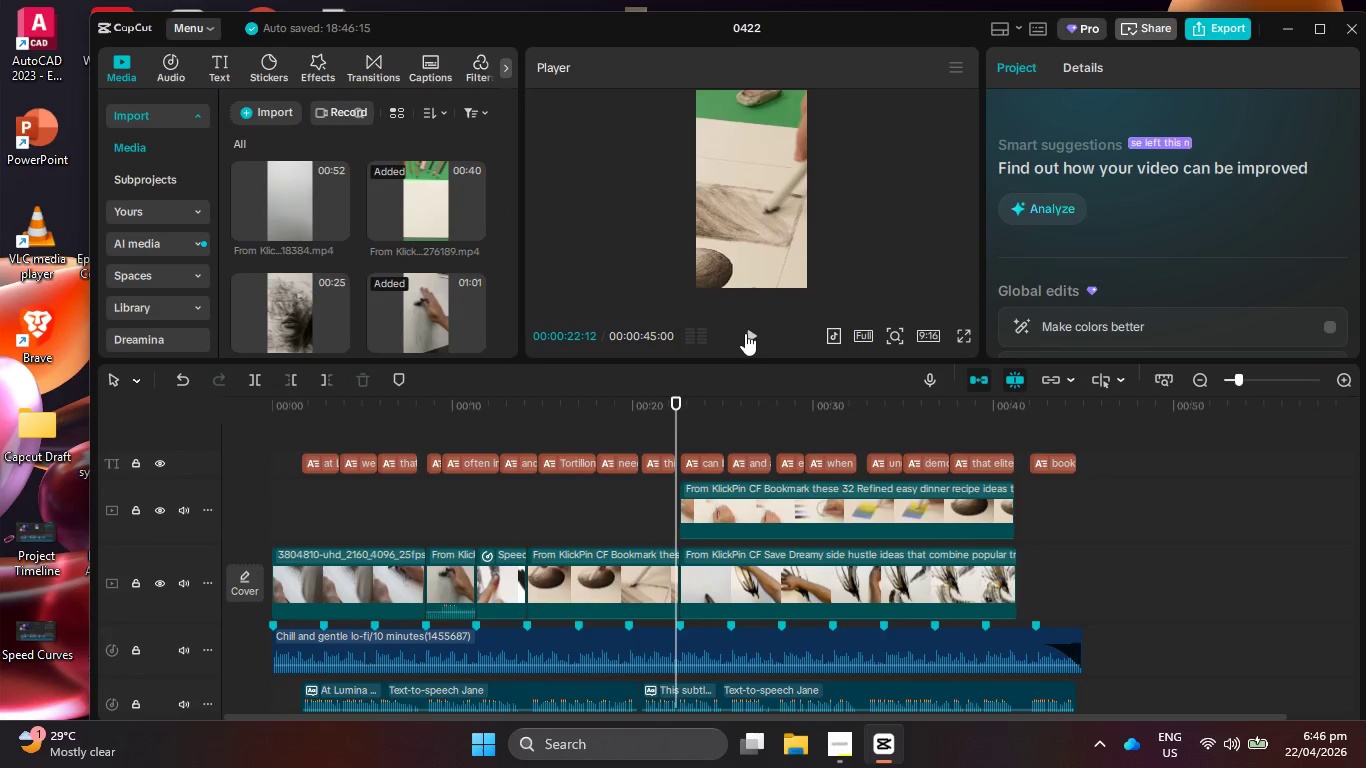 
left_click([746, 332])
 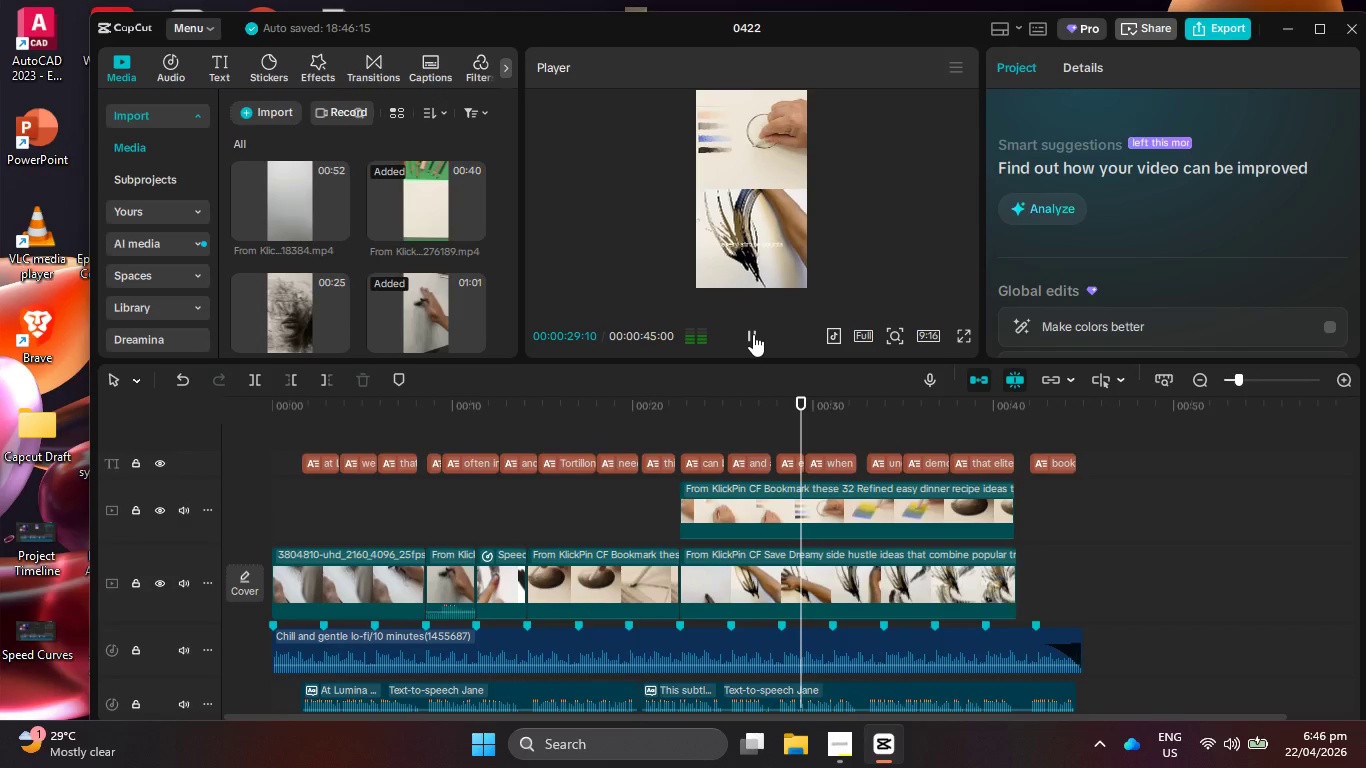 
wait(12.09)
 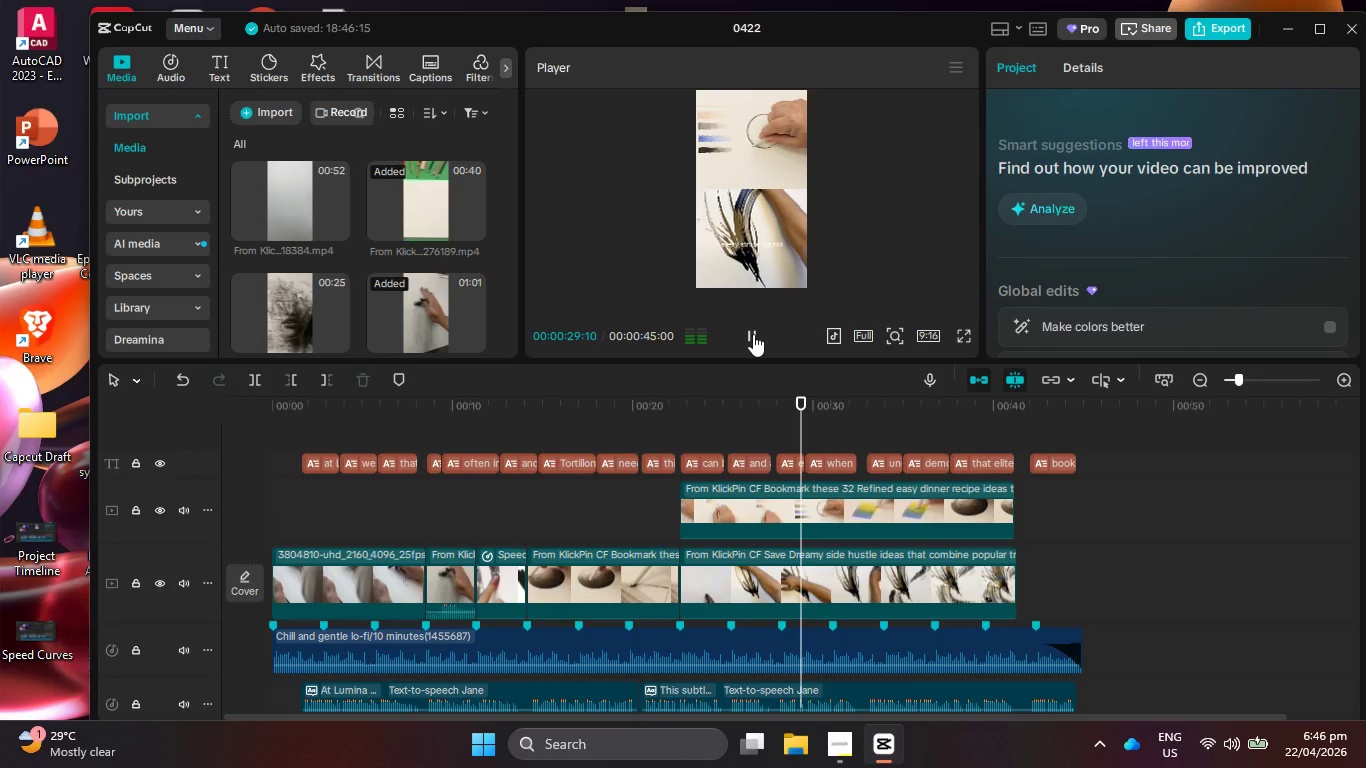 
left_click([753, 334])
 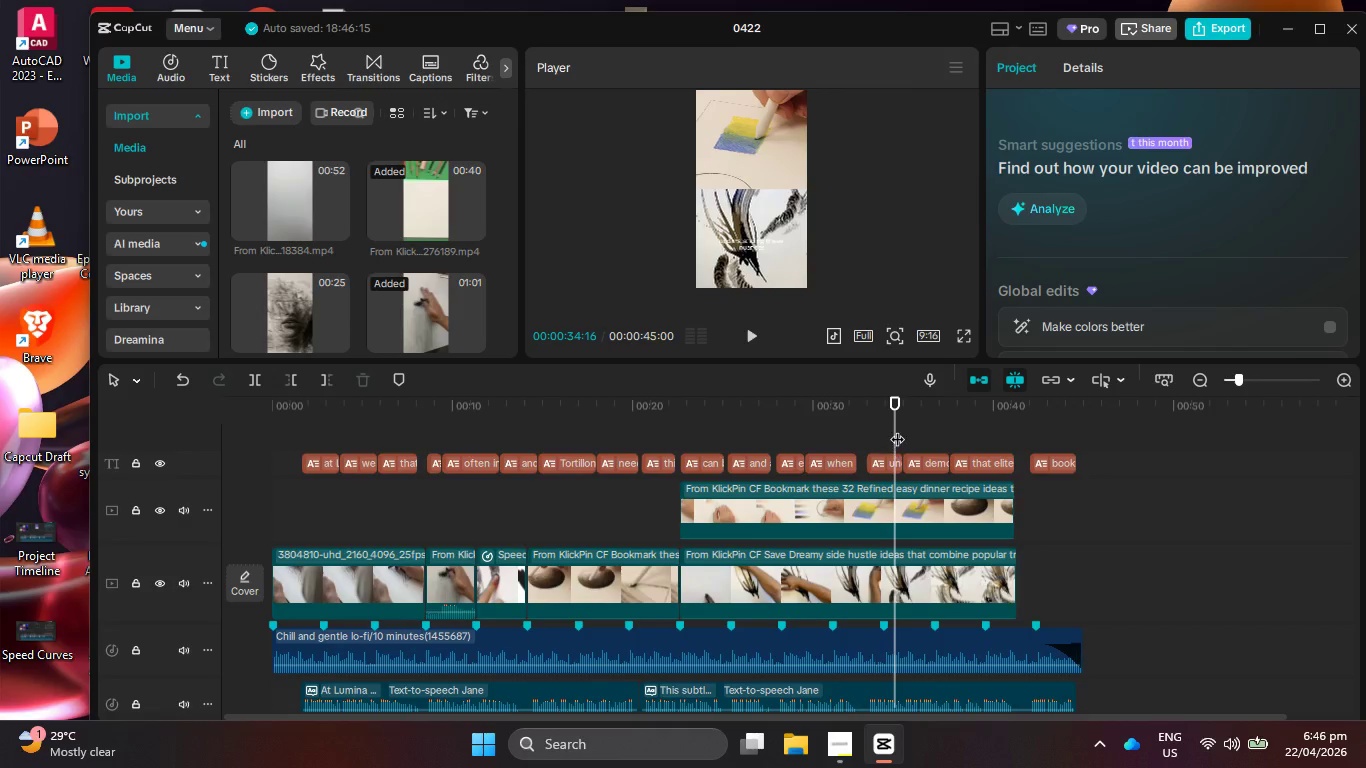 
scroll: coordinate [895, 418], scroll_direction: down, amount: 2.0
 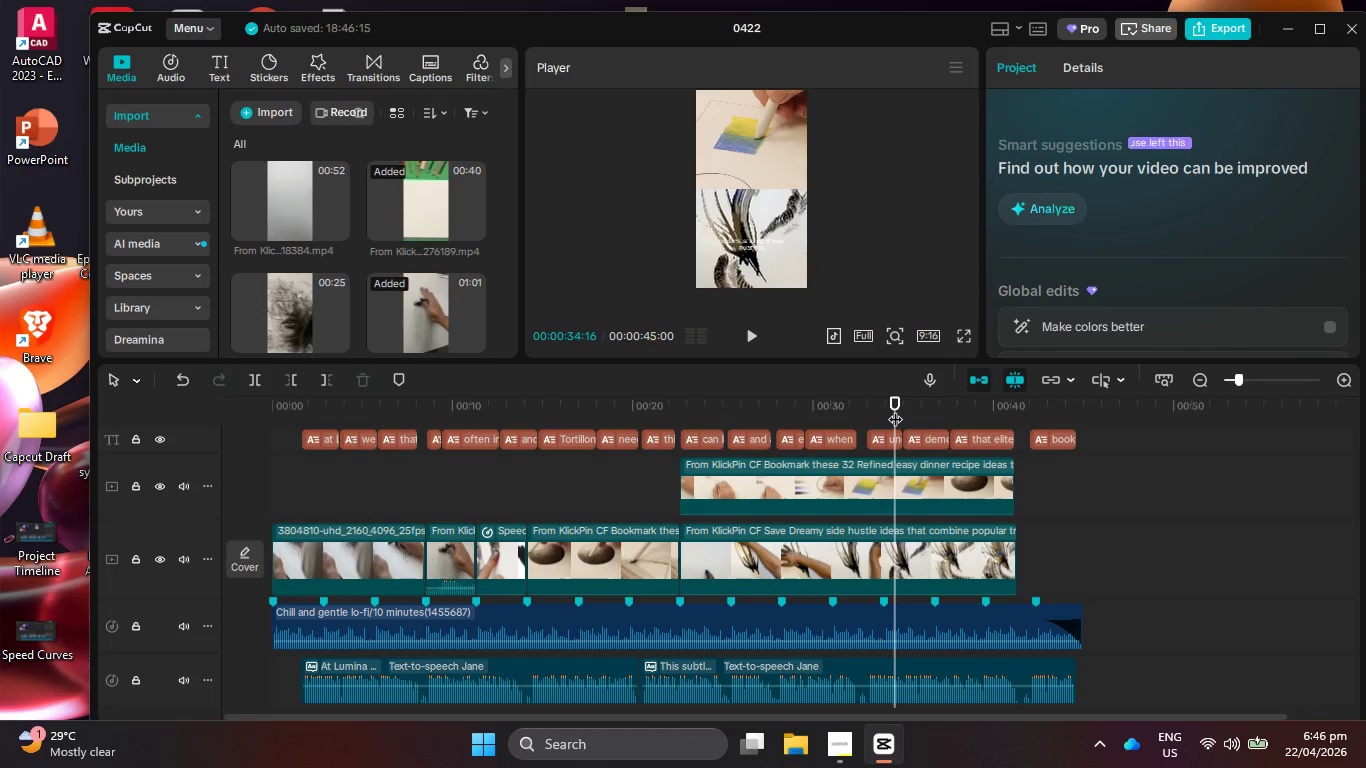 
left_click_drag(start_coordinate=[895, 408], to_coordinate=[787, 402])
 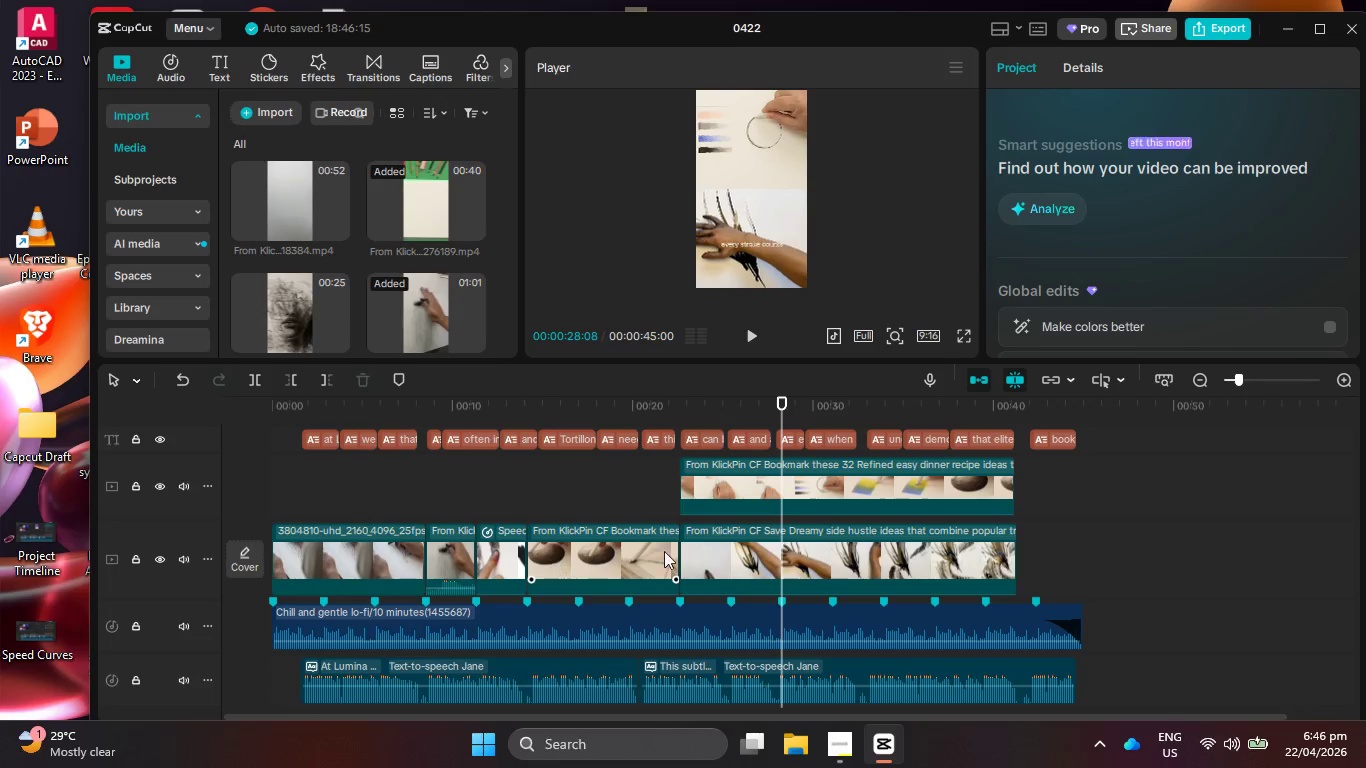 
left_click([731, 549])
 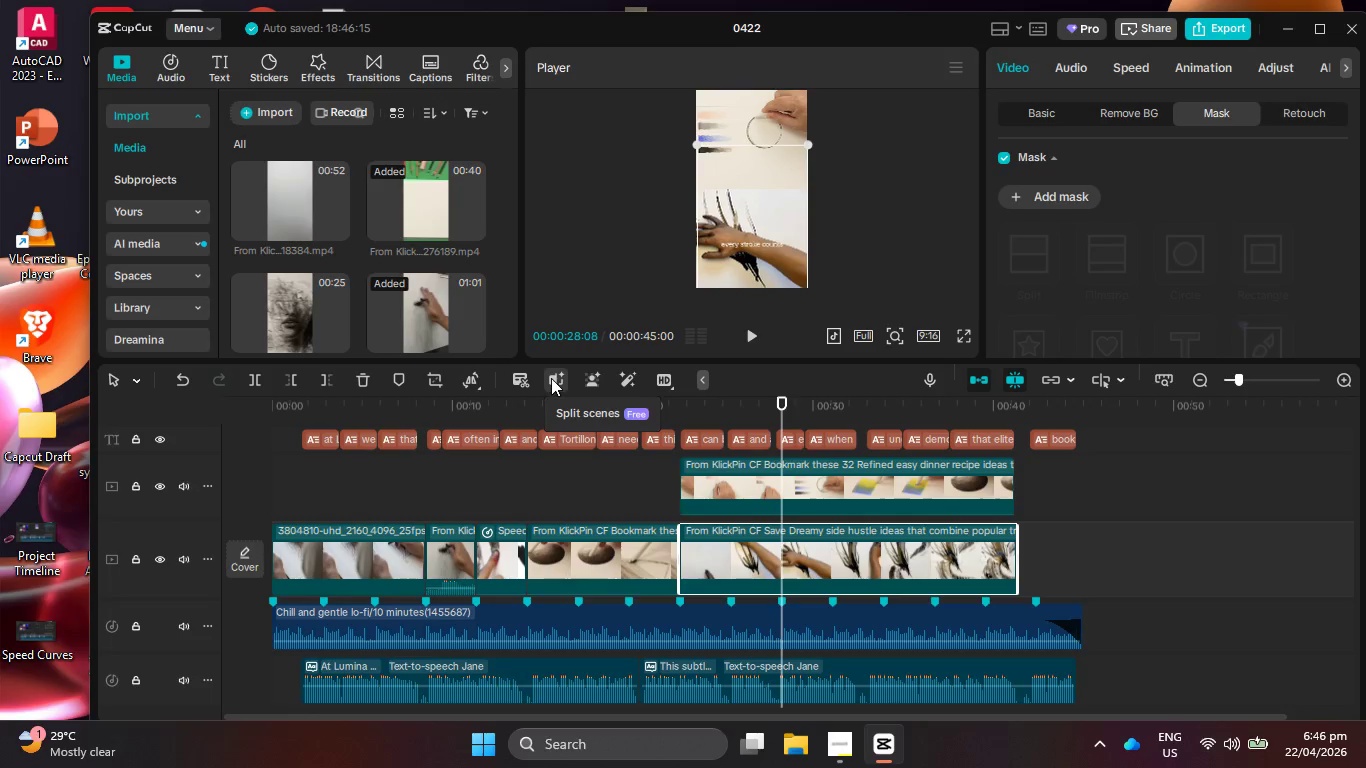 
left_click([858, 625])
 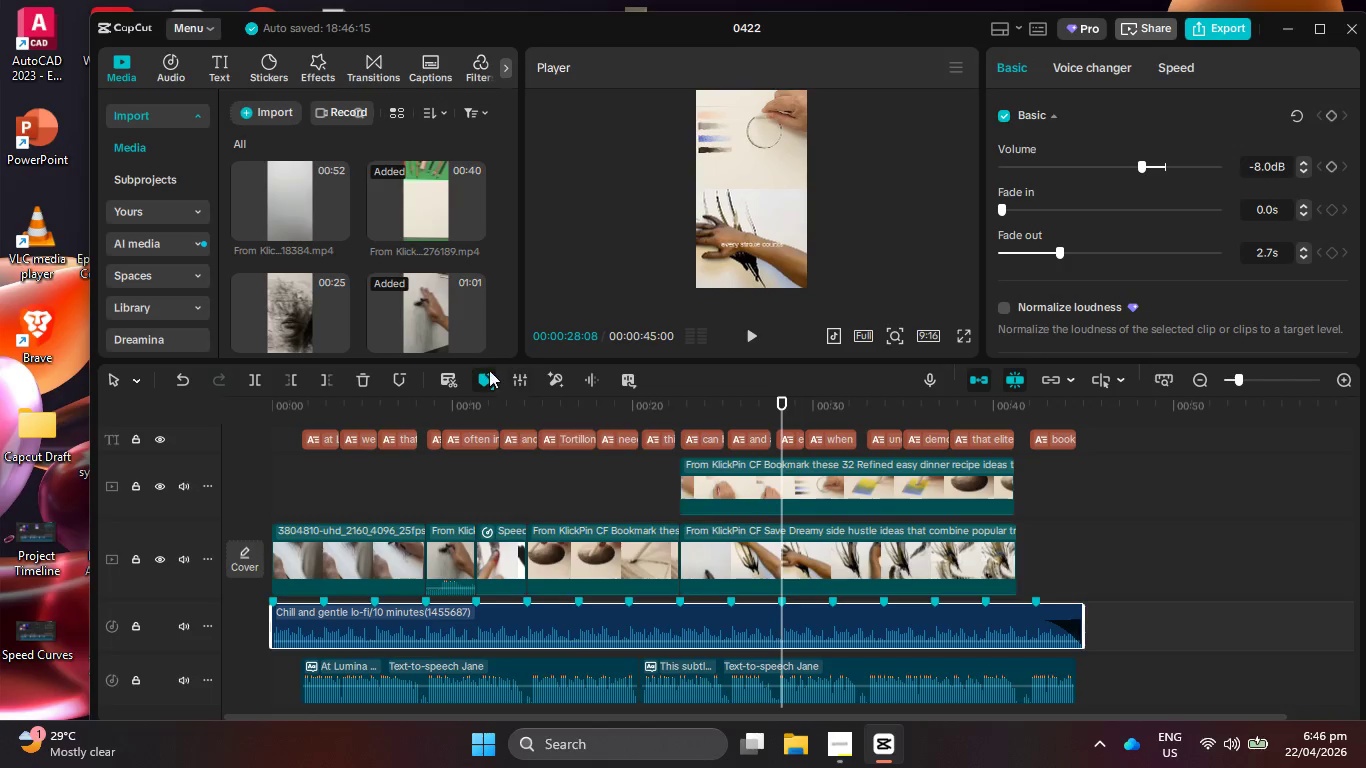 
left_click([482, 369])
 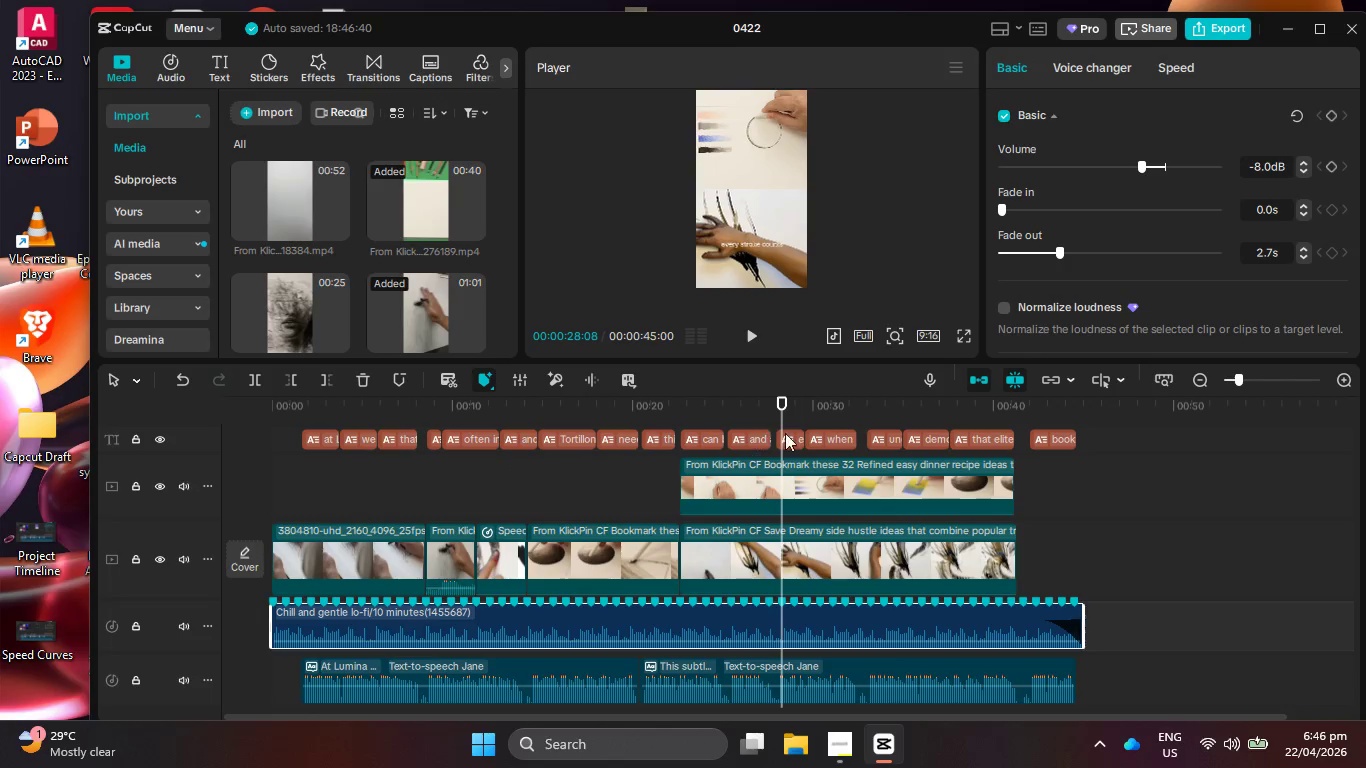 
left_click_drag(start_coordinate=[778, 408], to_coordinate=[681, 402])
 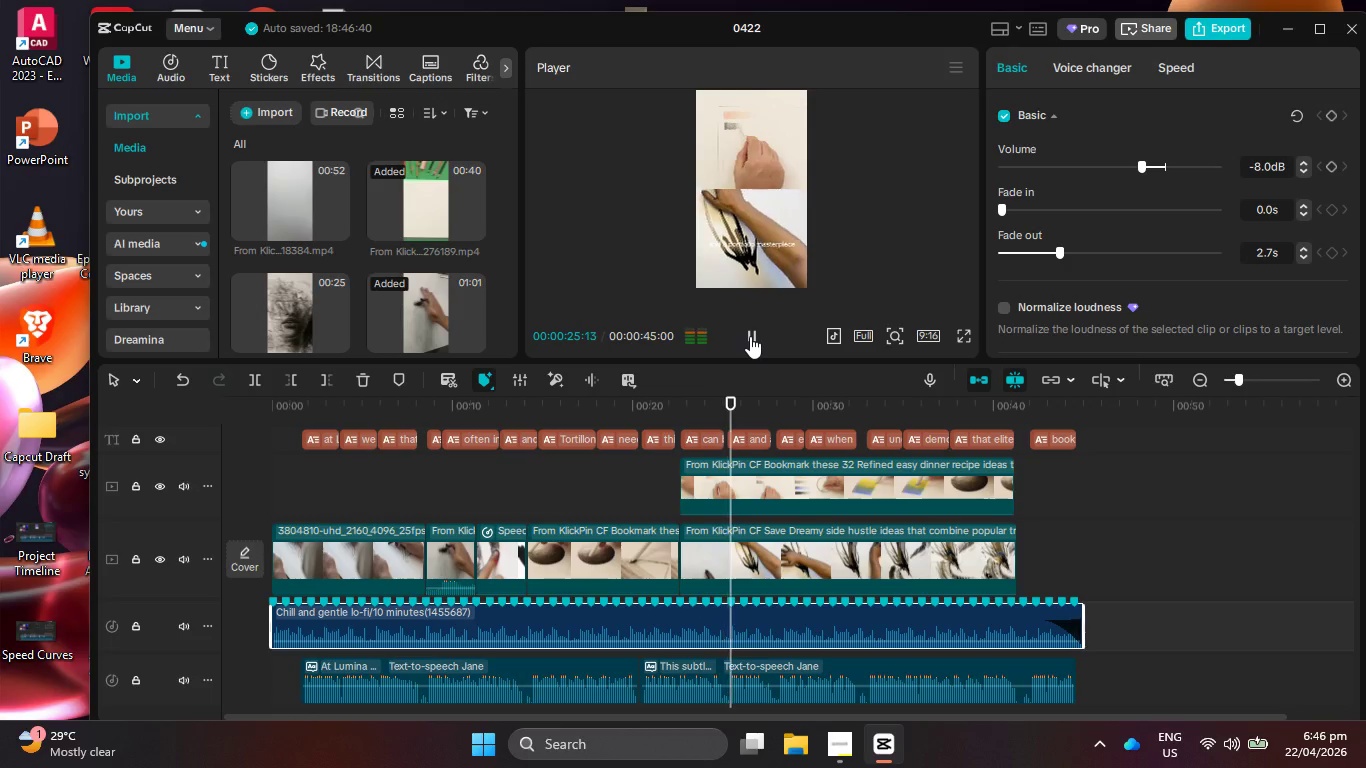 
wait(8.38)
 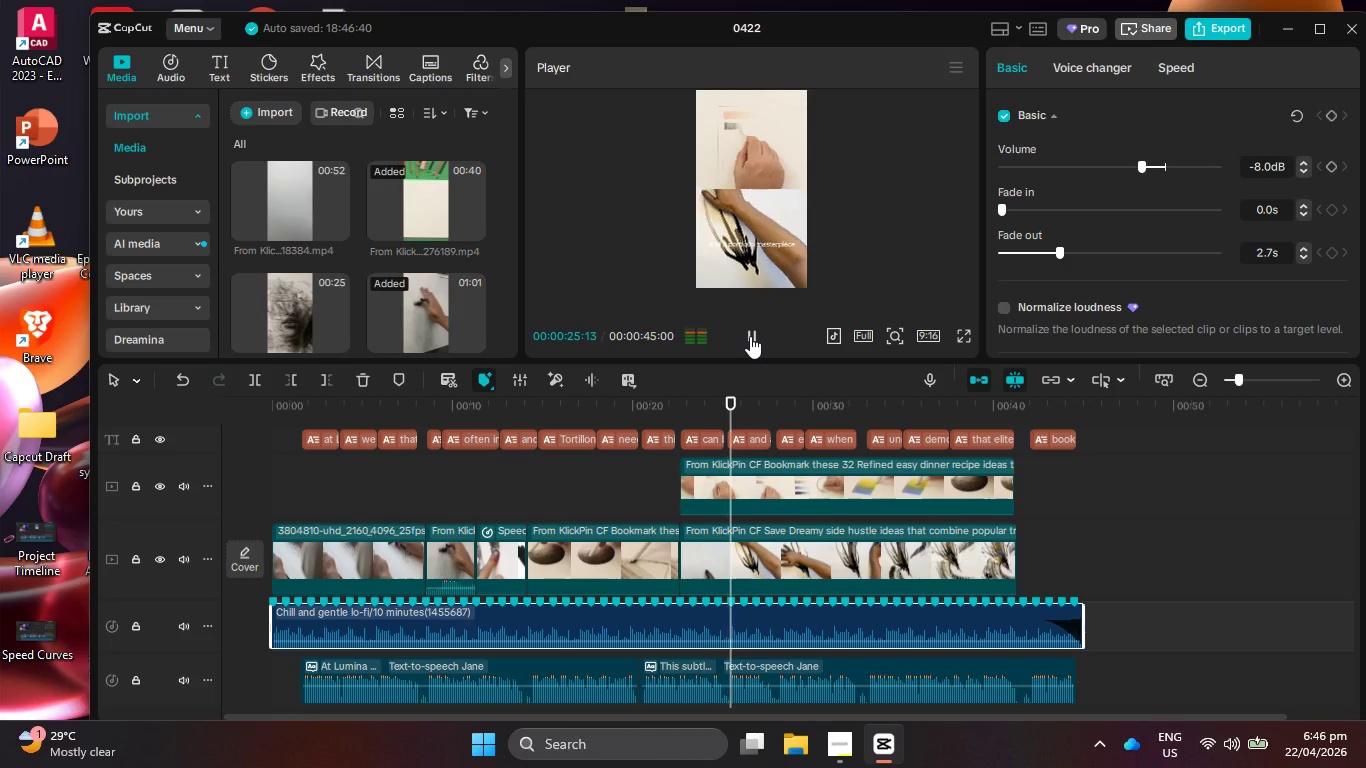 
left_click([750, 336])
 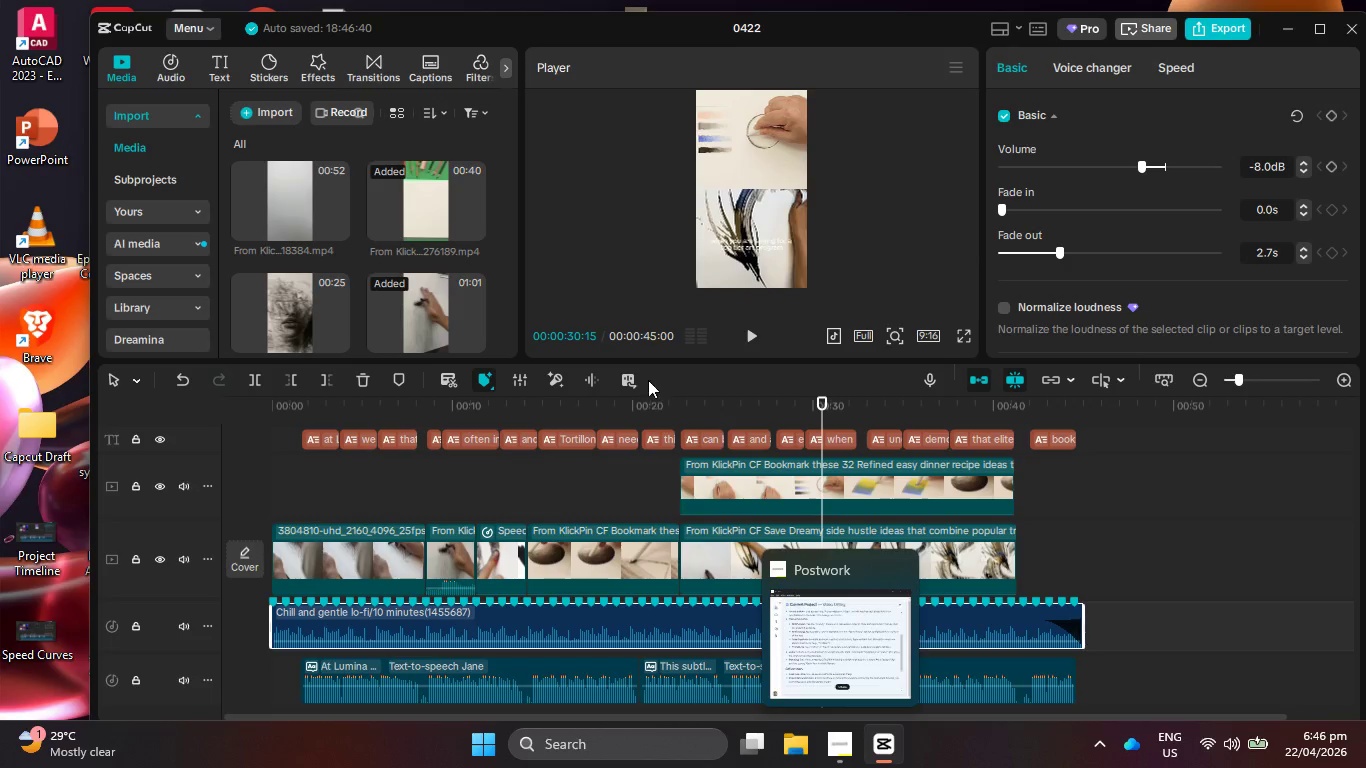 
left_click_drag(start_coordinate=[707, 402], to_coordinate=[683, 405])
 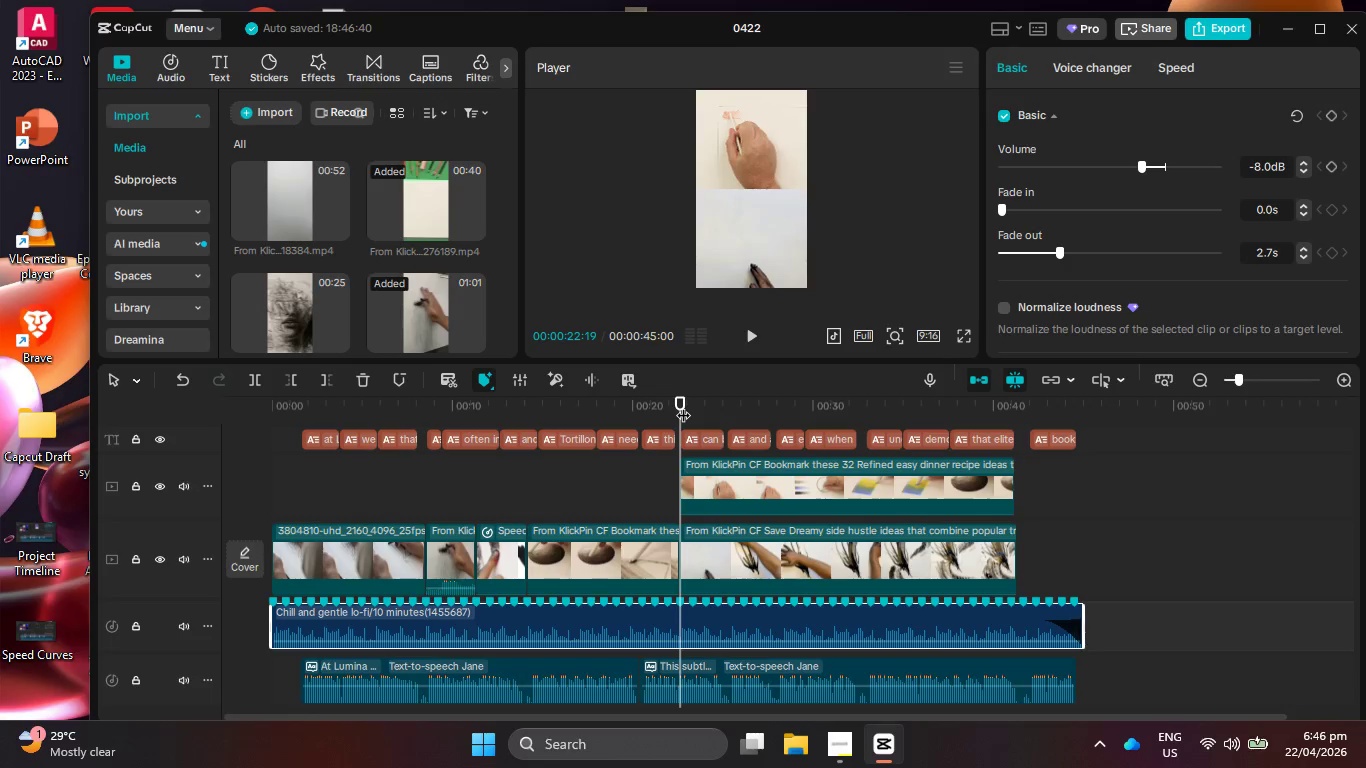 
hold_key(key=ArrowRight, duration=1.2)
 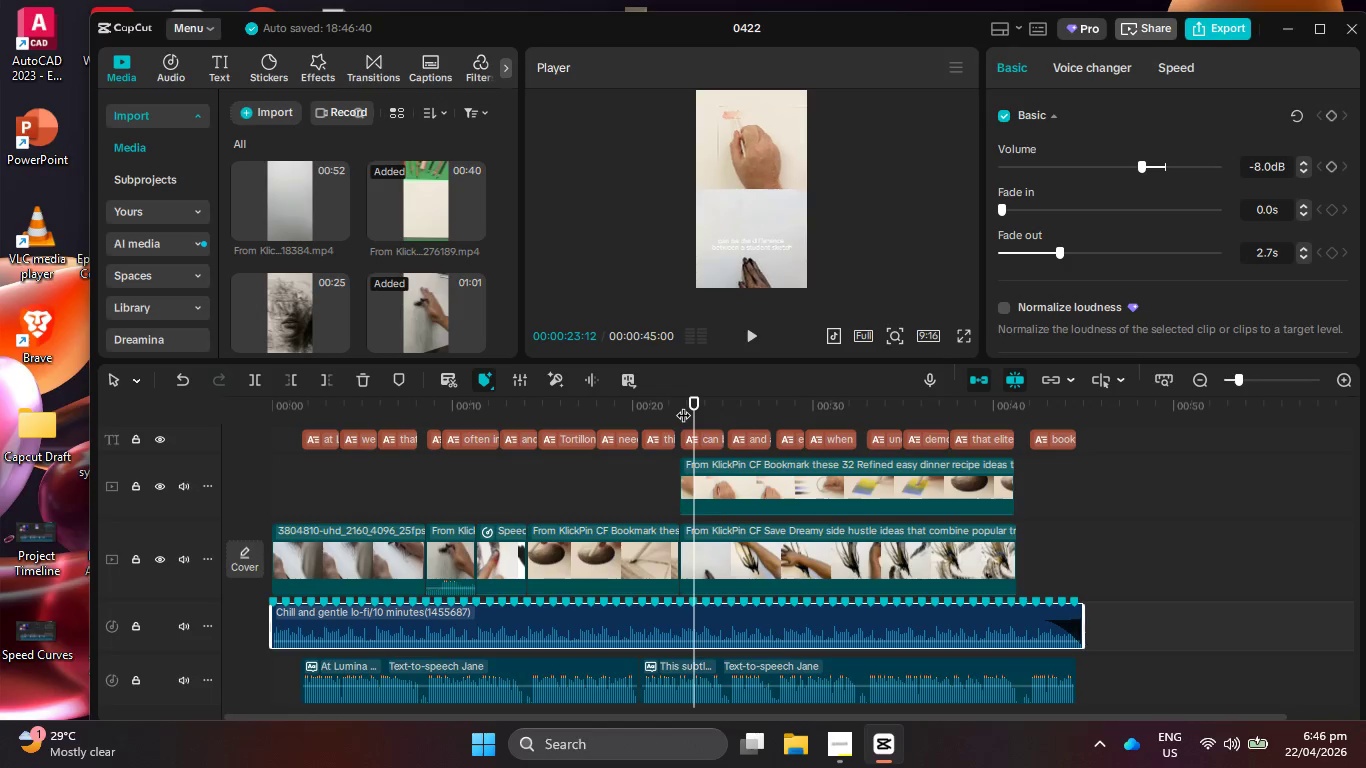 
key(ArrowRight)
 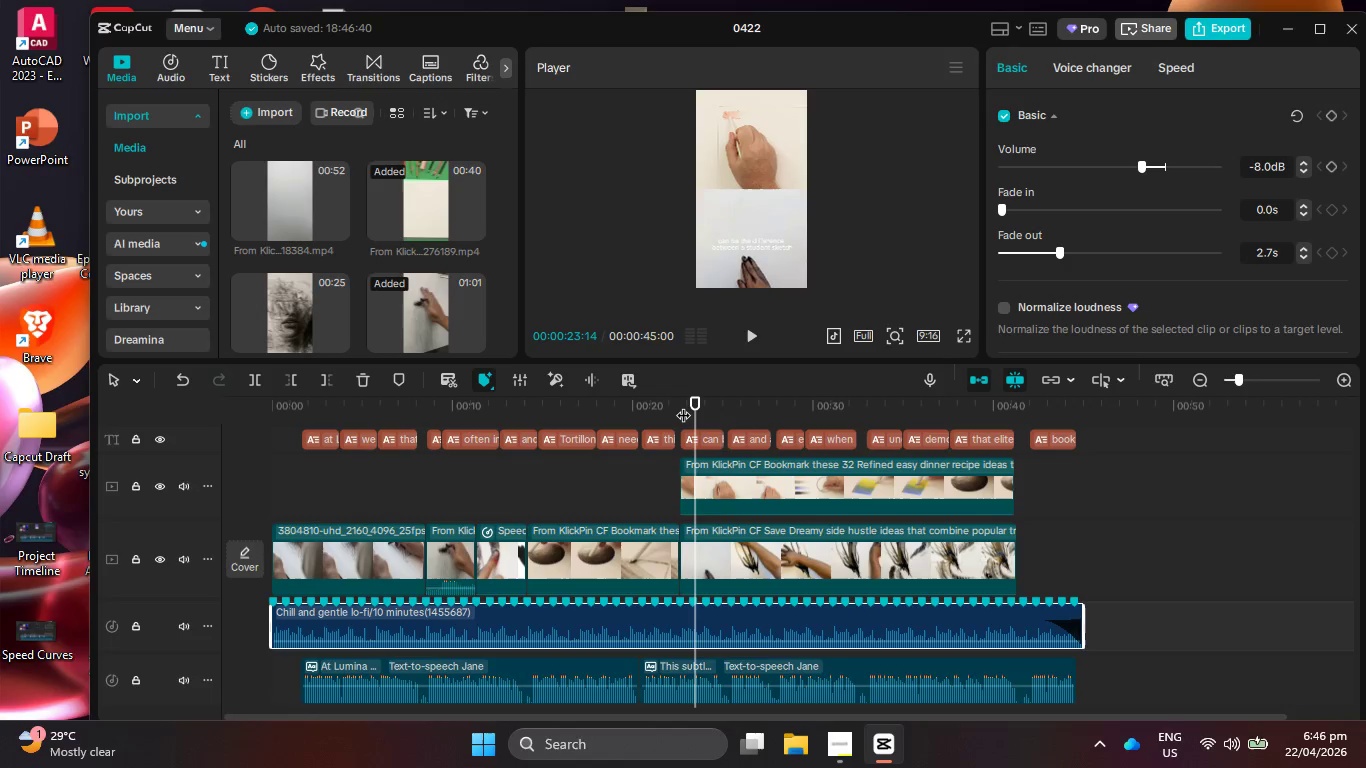 
hold_key(key=ArrowRight, duration=1.5)
 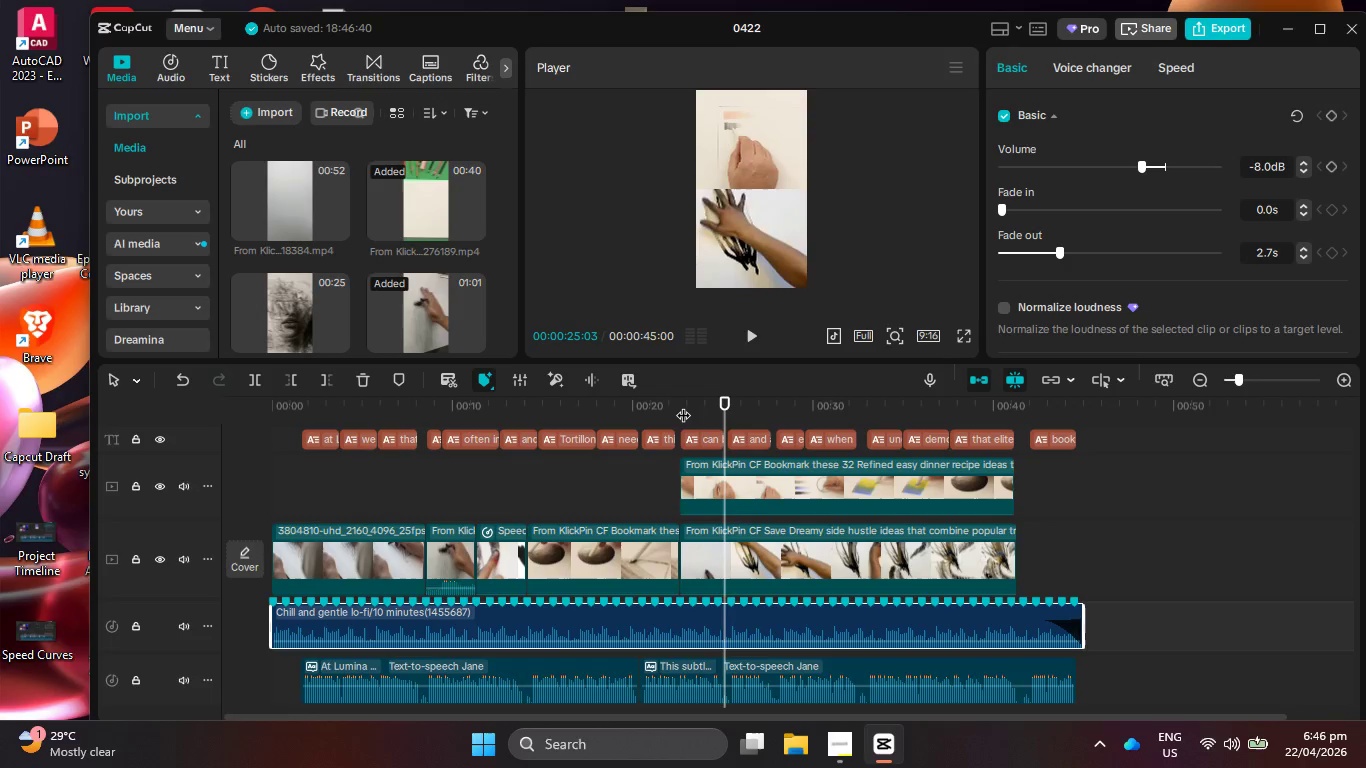 
hold_key(key=ArrowRight, duration=1.5)
 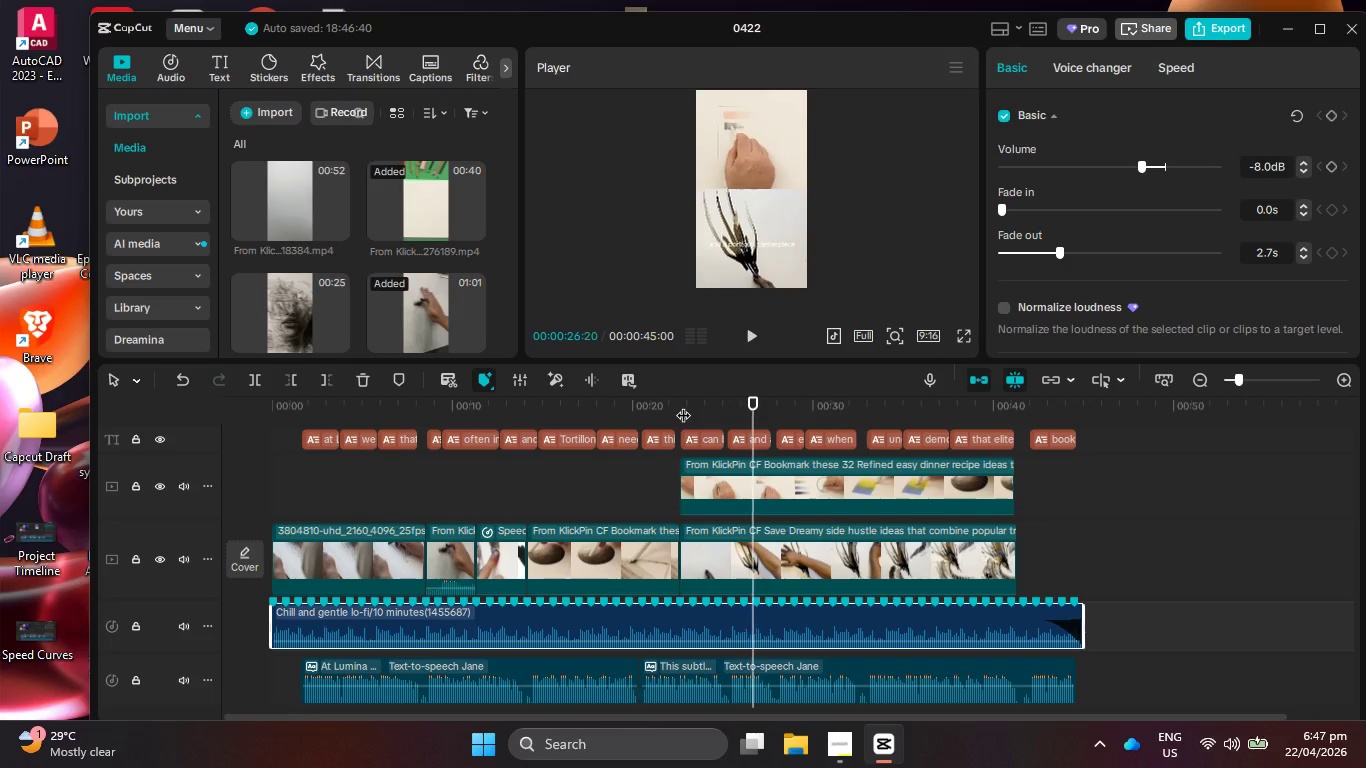 
hold_key(key=ArrowRight, duration=1.51)
 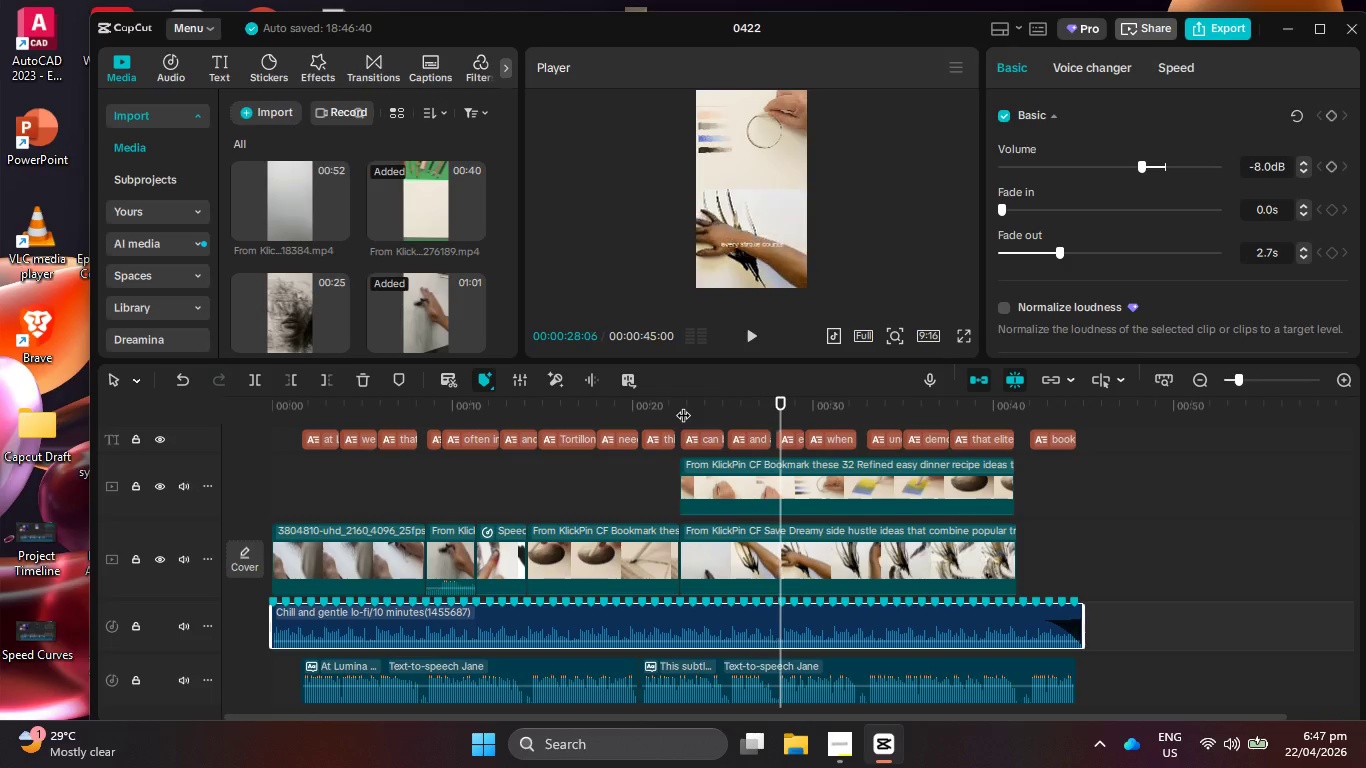 
hold_key(key=ArrowRight, duration=0.86)
 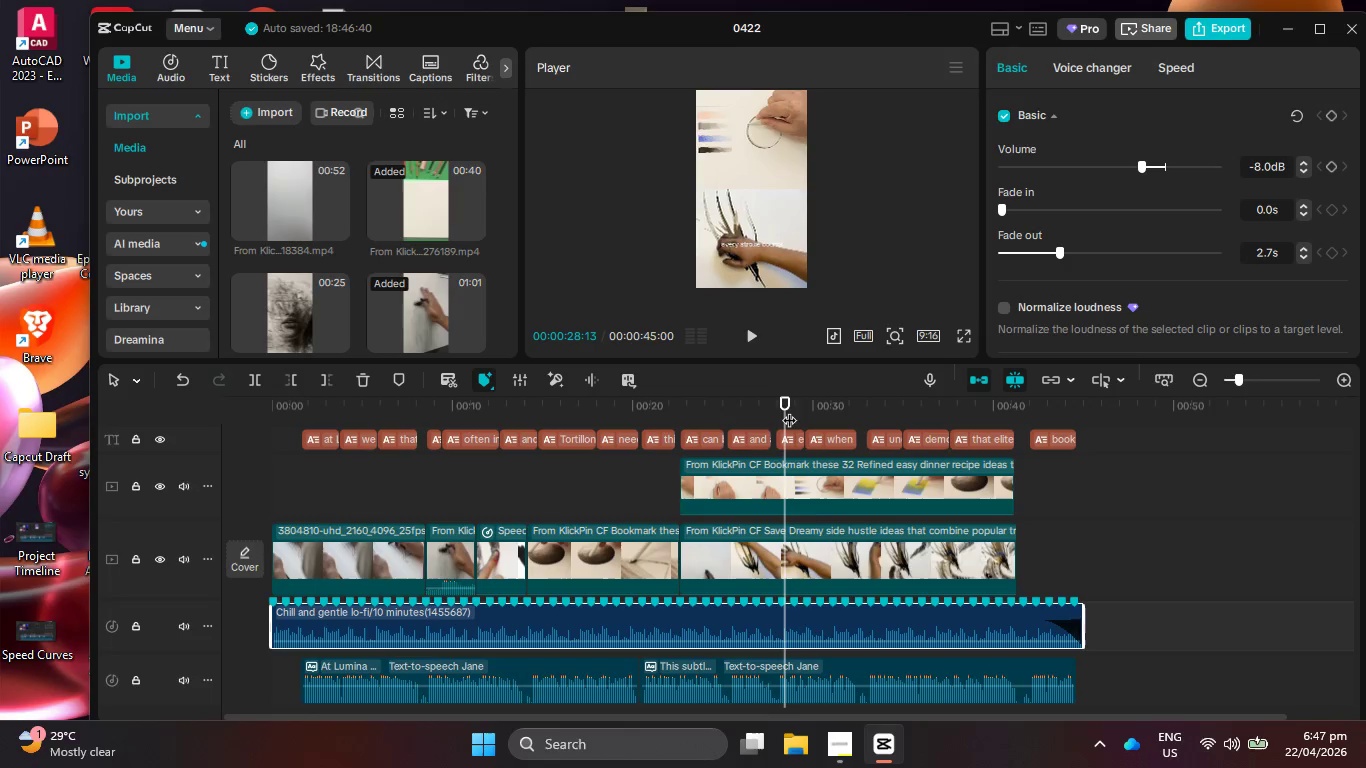 
left_click_drag(start_coordinate=[782, 408], to_coordinate=[680, 409])
 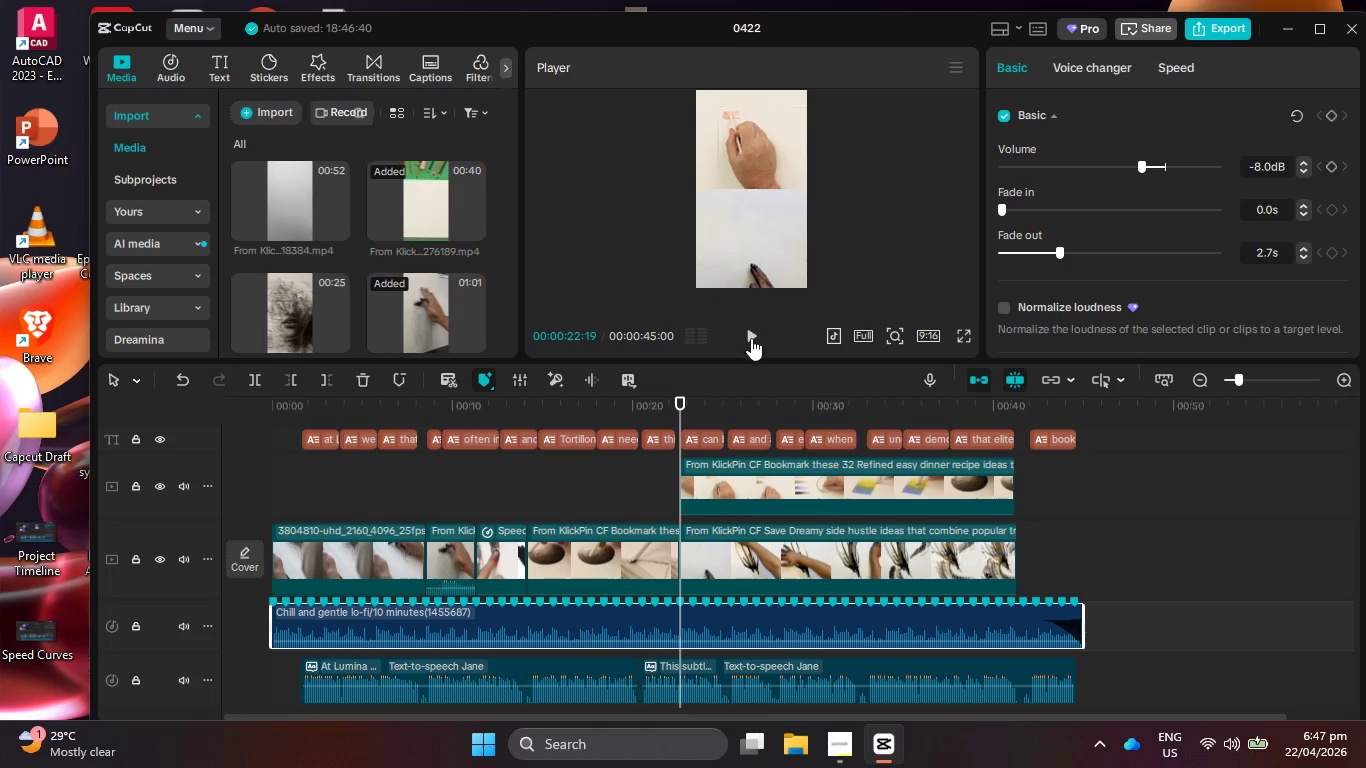 
left_click([752, 335])
 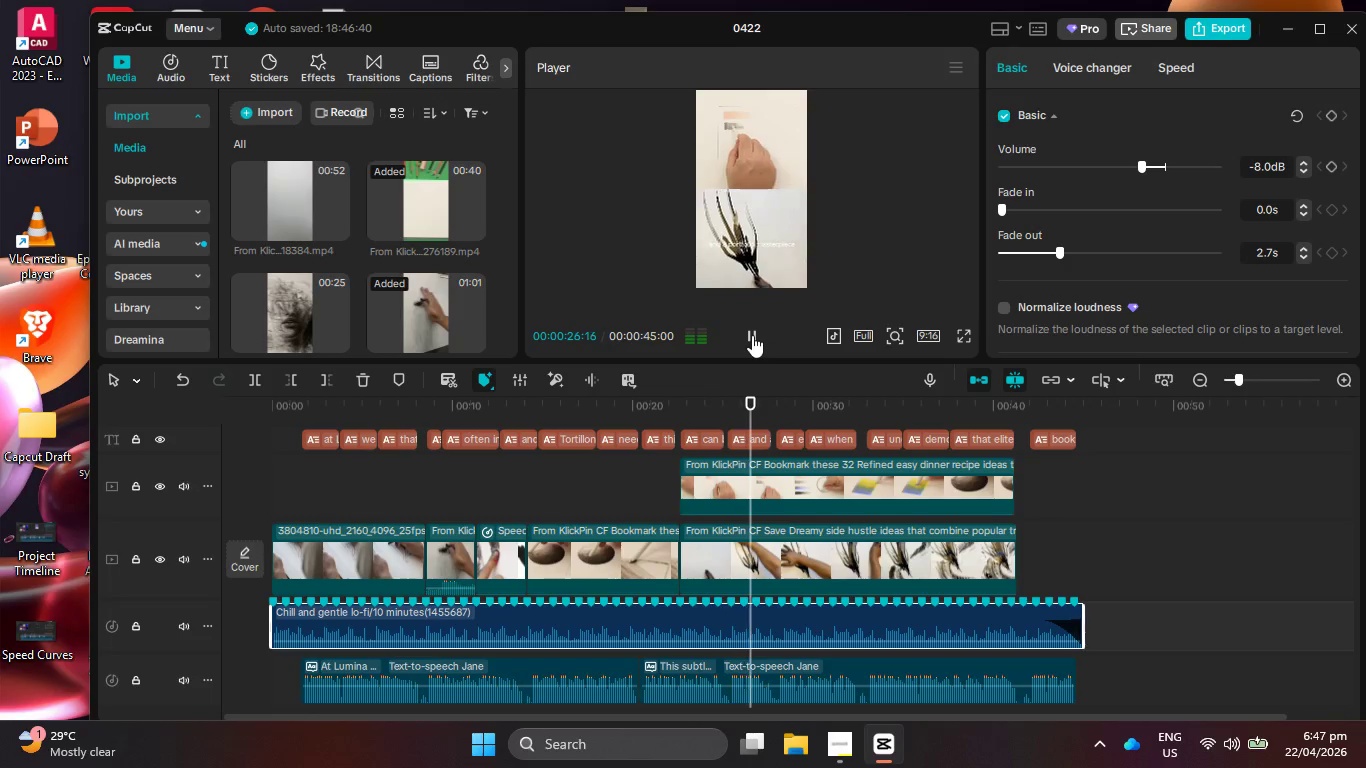 
wait(8.92)
 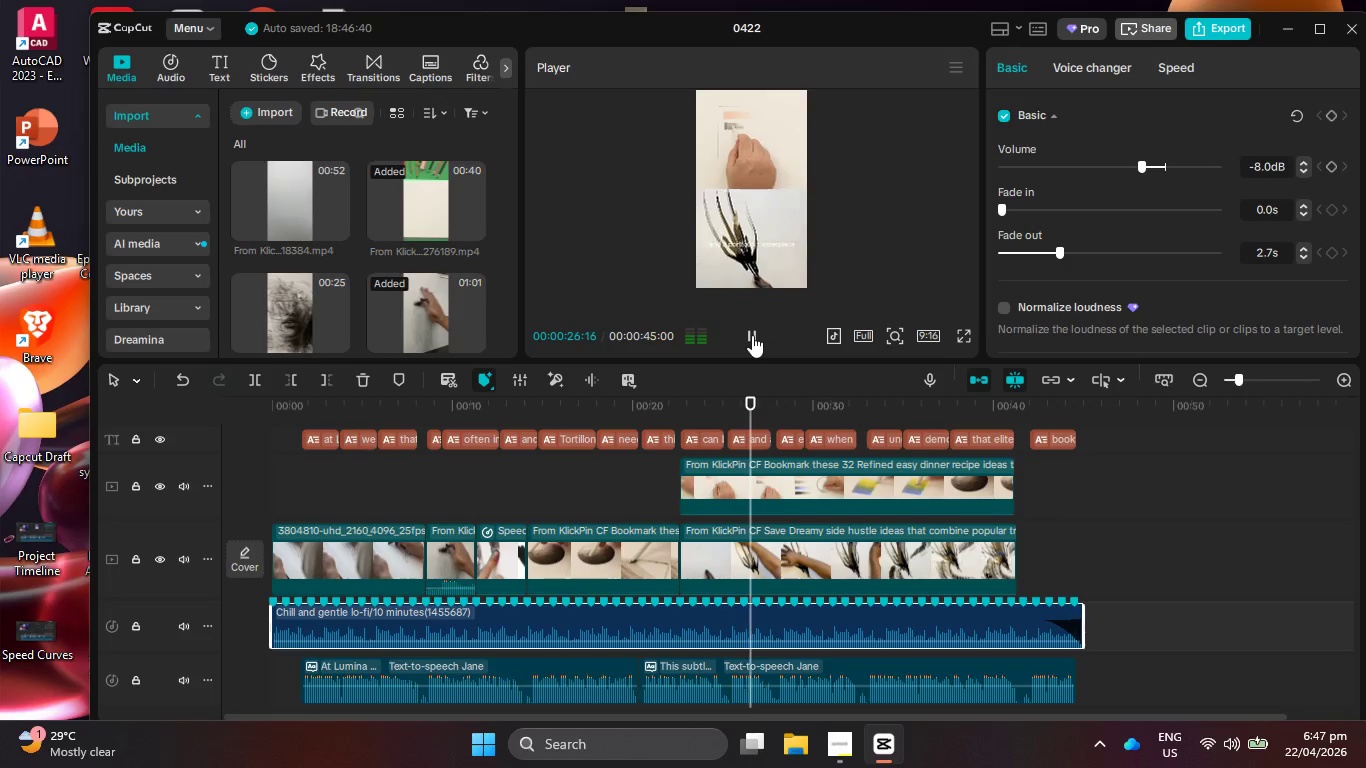 
left_click_drag(start_coordinate=[753, 400], to_coordinate=[722, 397])
 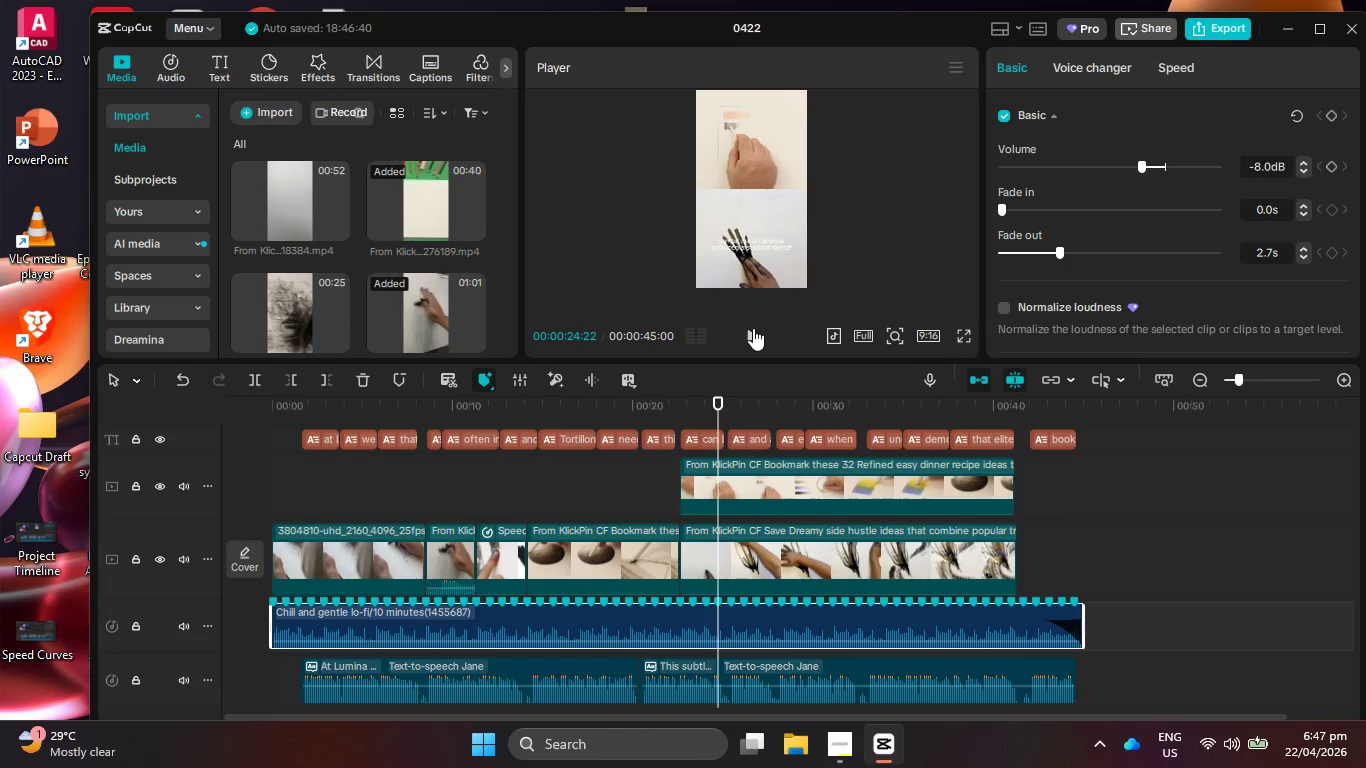 
left_click([753, 328])
 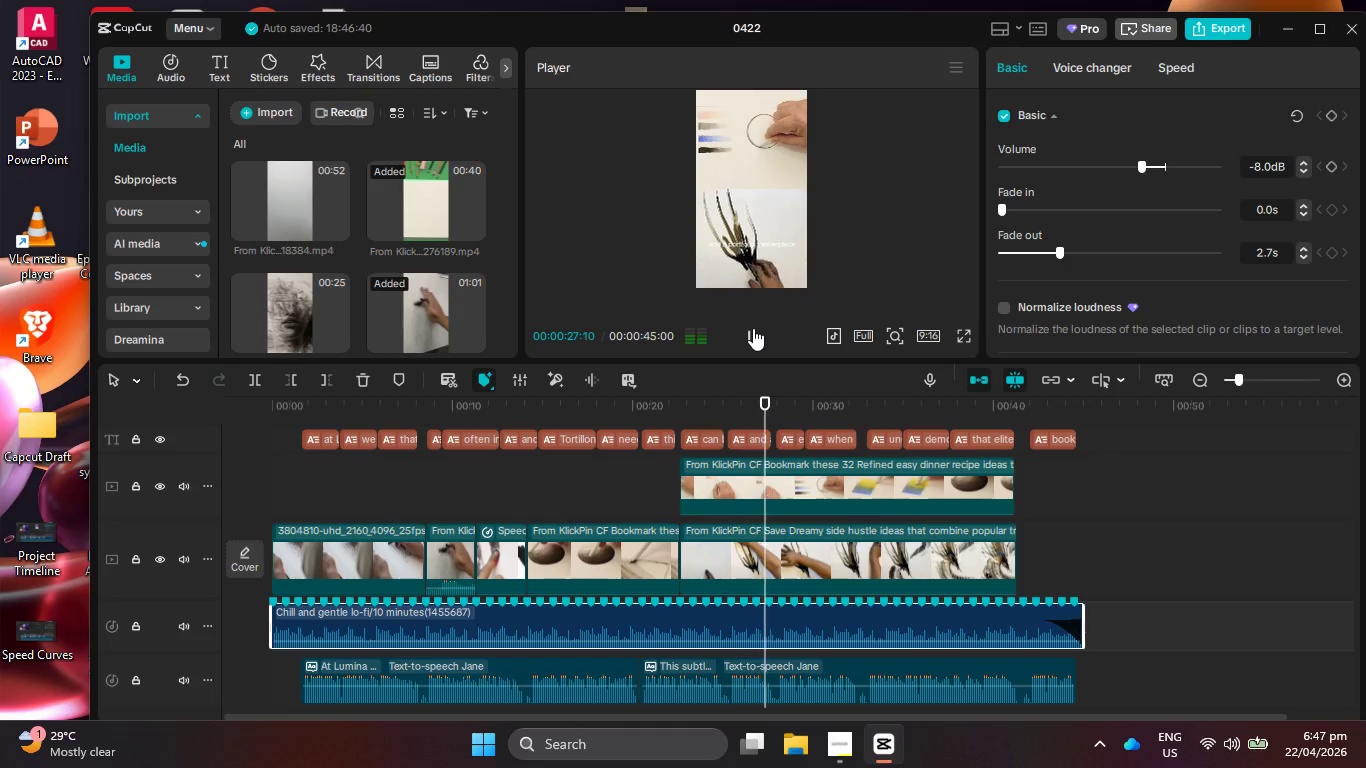 
left_click_drag(start_coordinate=[753, 328], to_coordinate=[778, 403])
 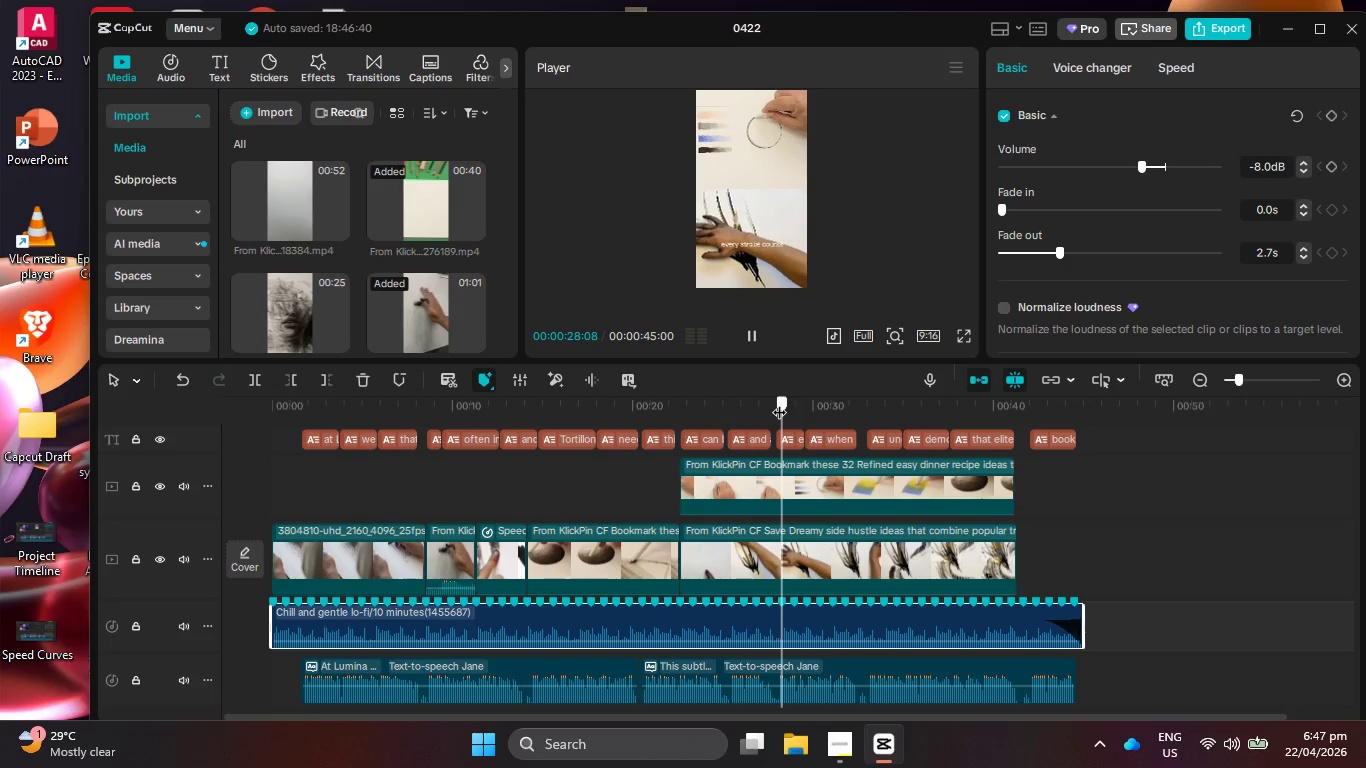 
hold_key(key=ControlLeft, duration=1.48)
scroll: coordinate [781, 459], scroll_direction: up, amount: 15.0
 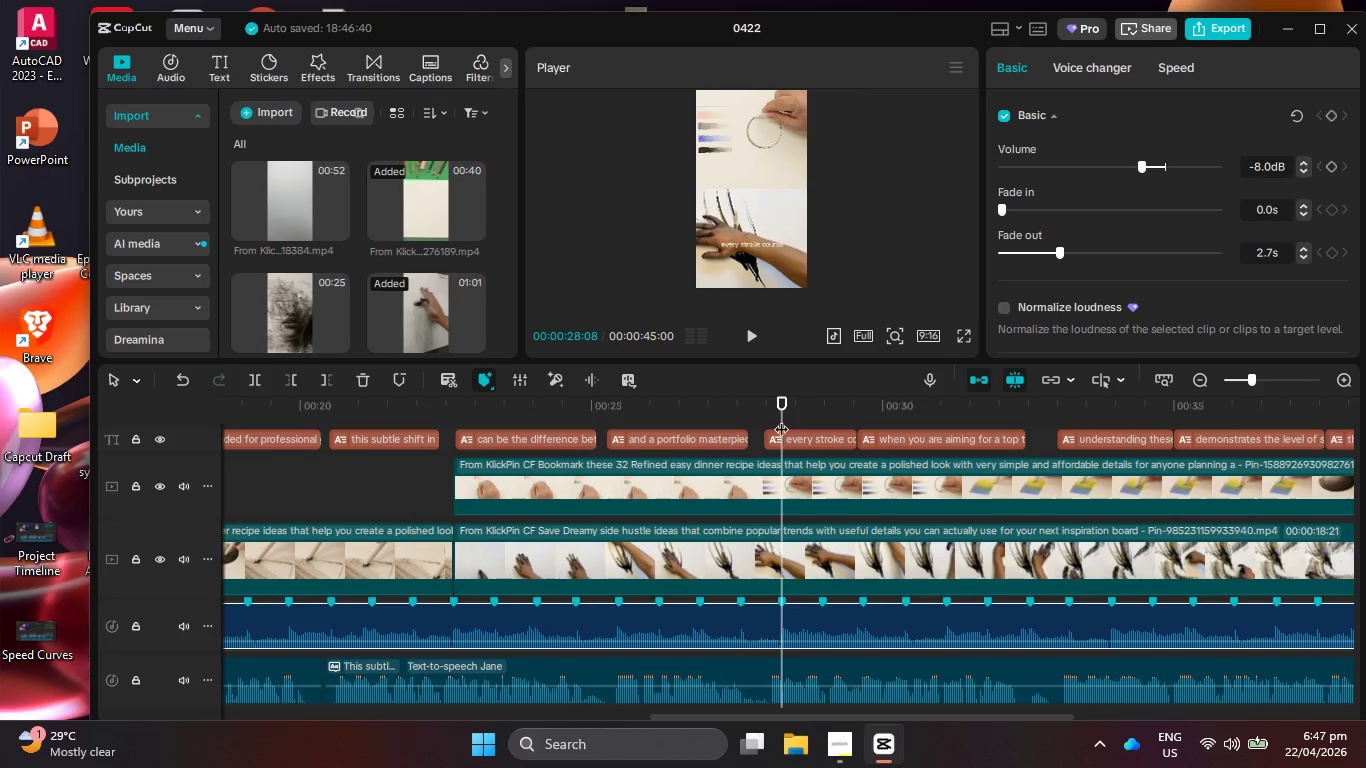 
left_click_drag(start_coordinate=[777, 406], to_coordinate=[744, 416])
 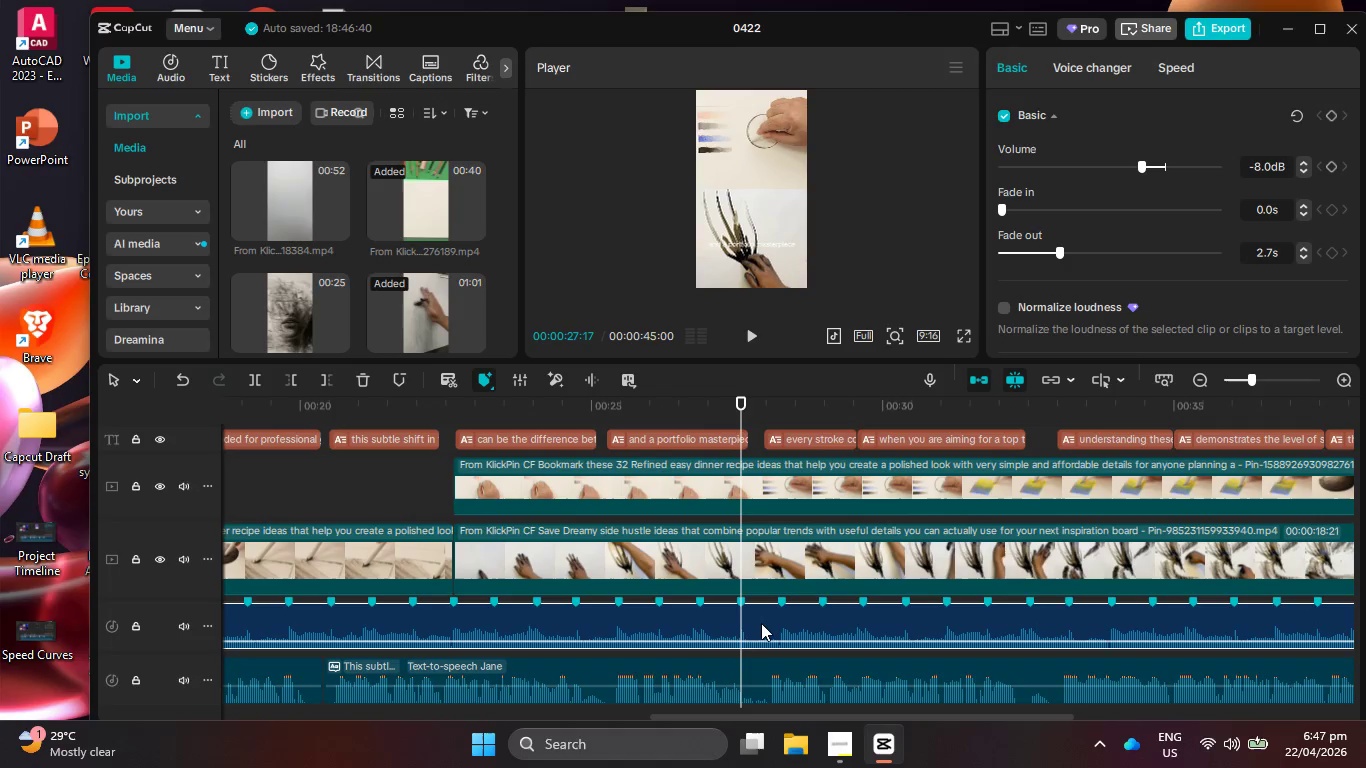 
left_click([761, 621])
 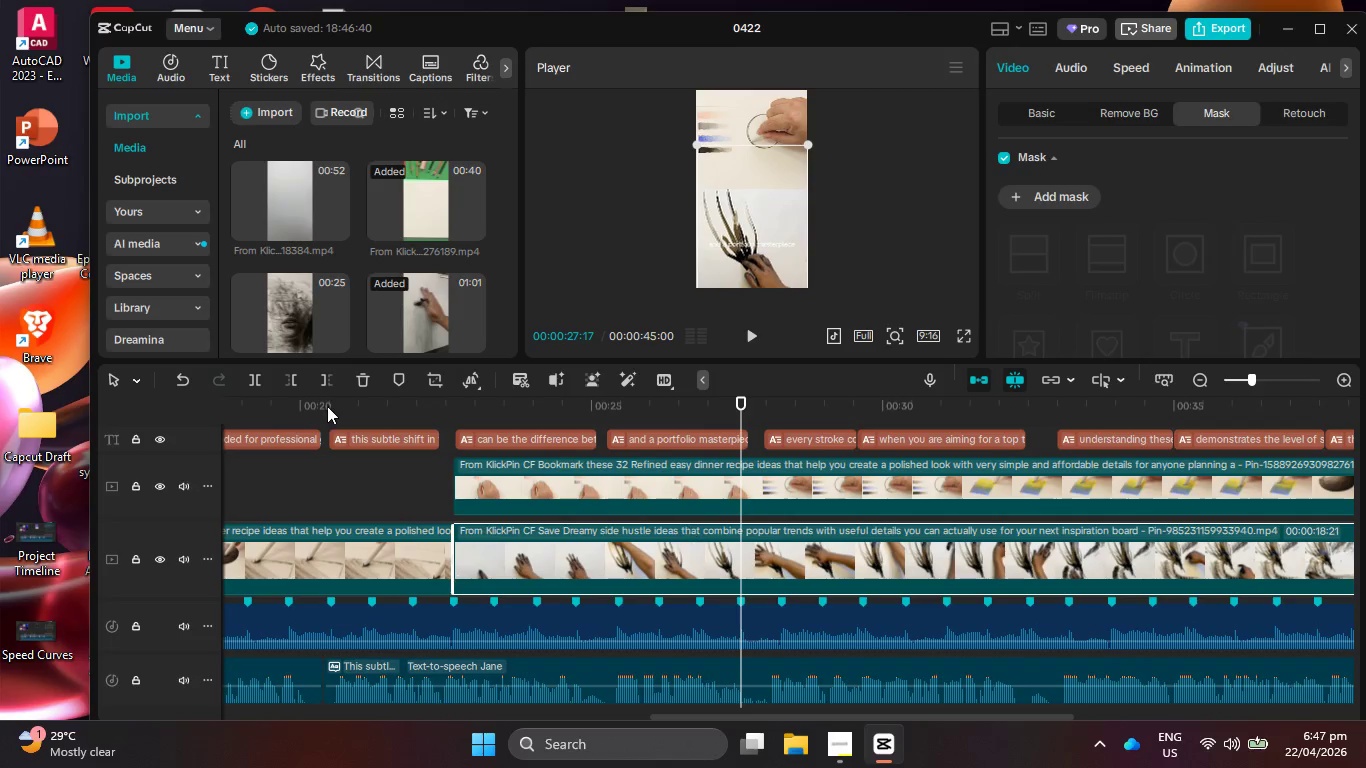 
left_click([326, 374])
 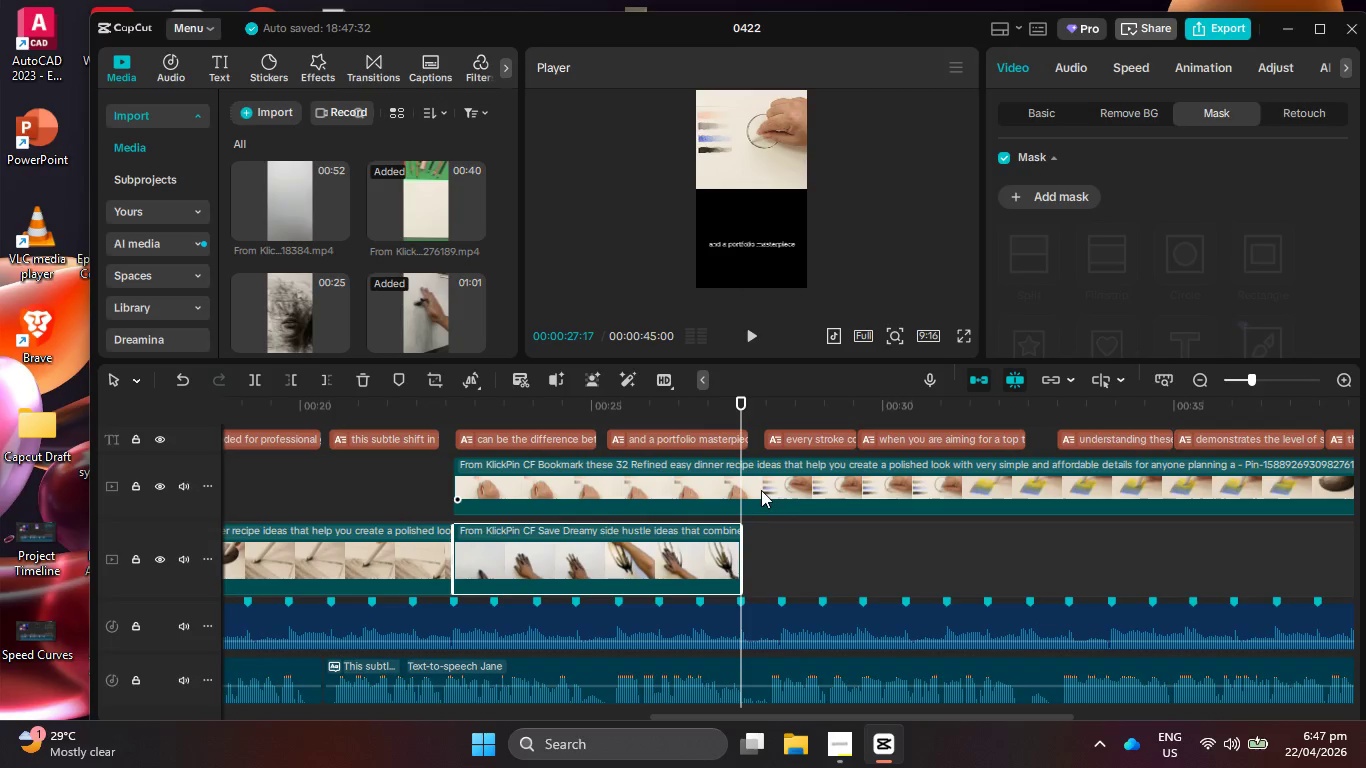 
left_click([767, 497])
 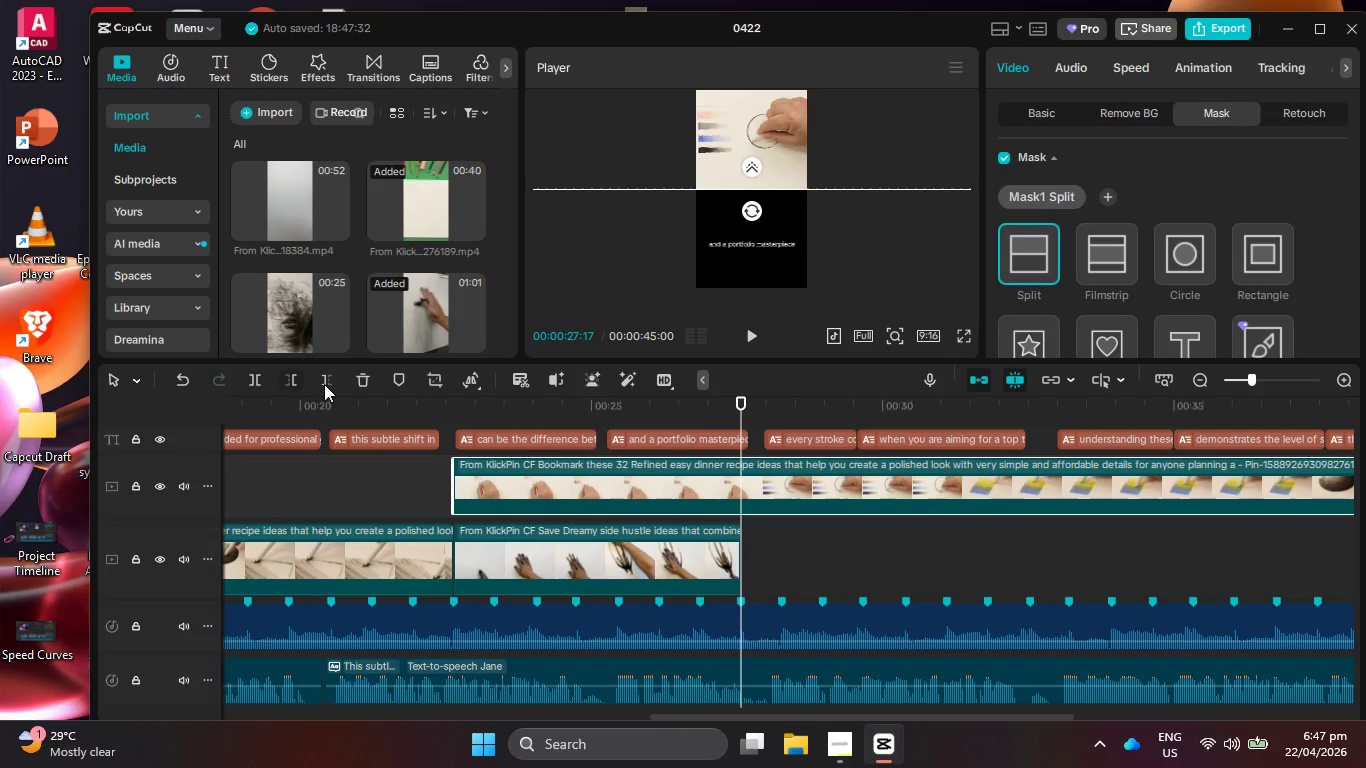 
left_click([326, 384])
 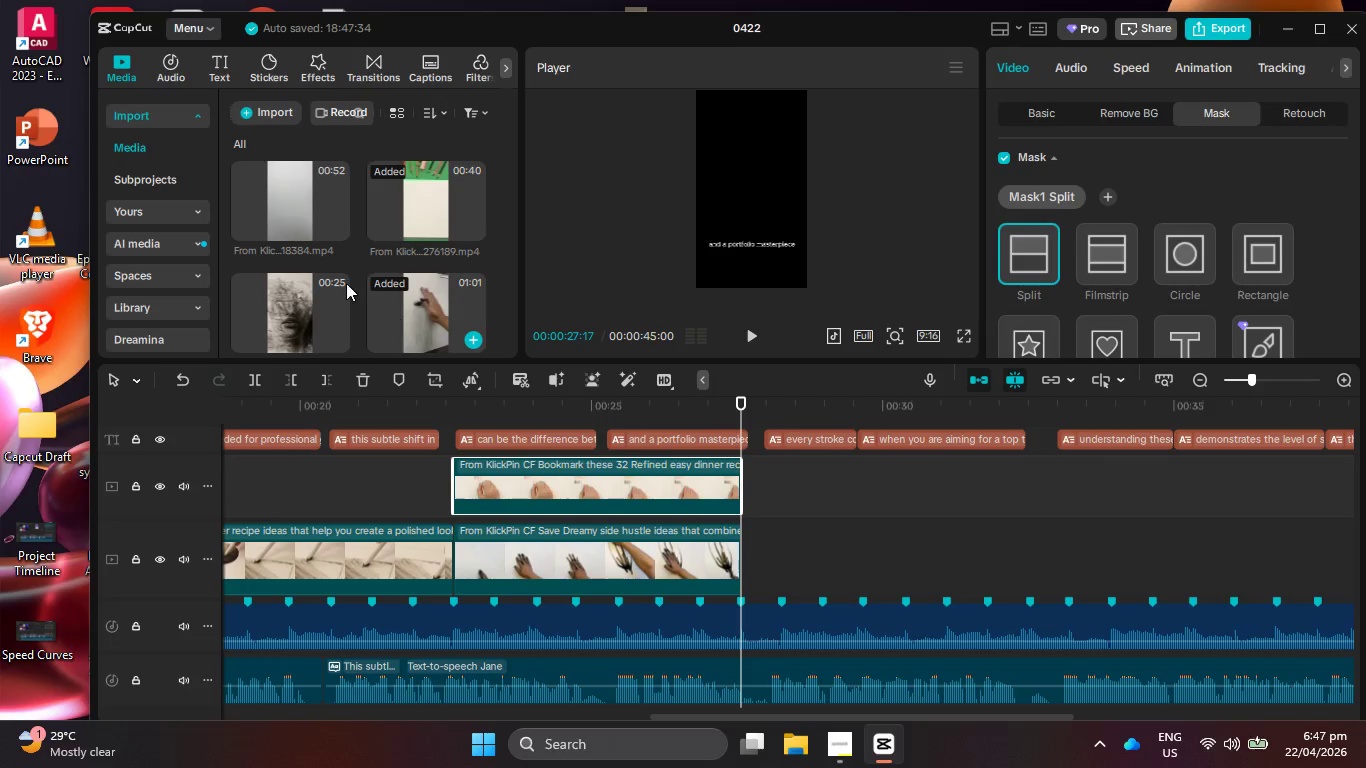 
scroll: coordinate [352, 272], scroll_direction: none, amount: 0.0
 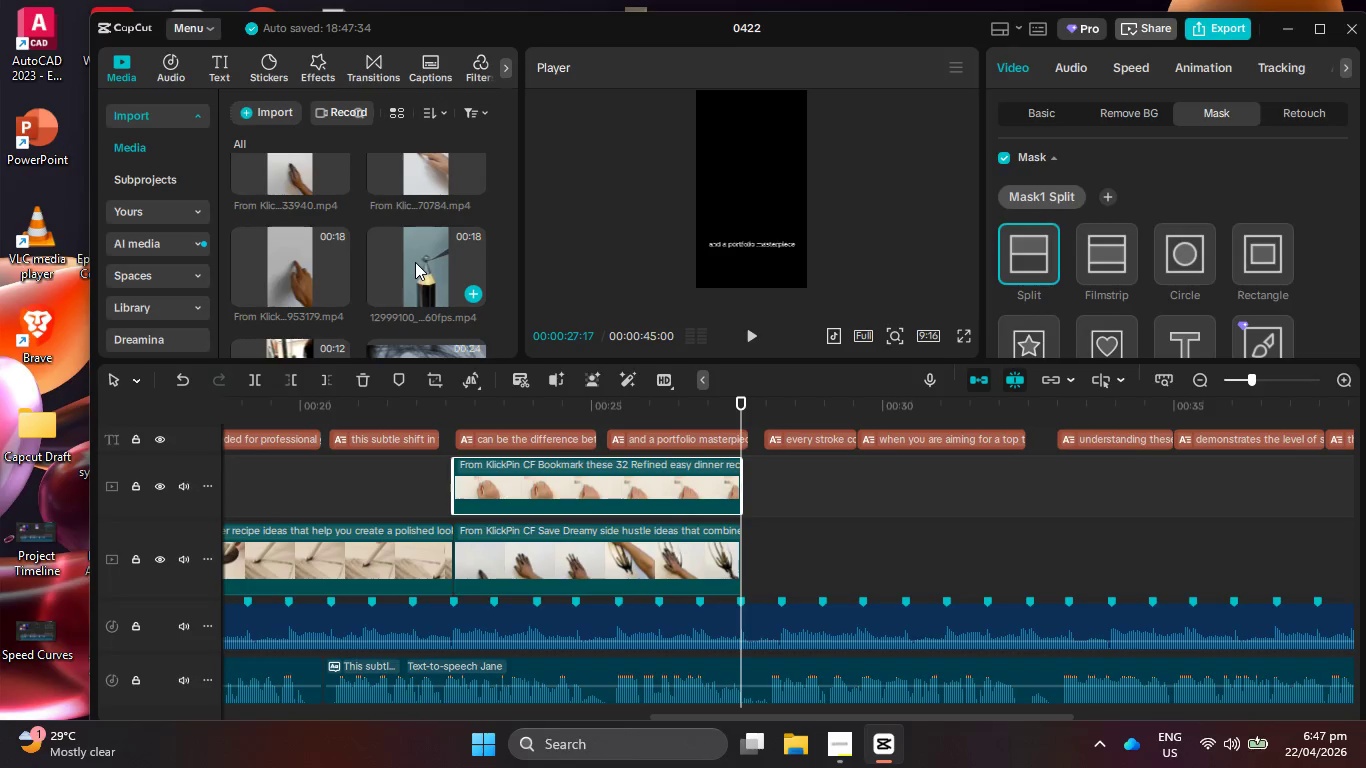 
scroll: coordinate [407, 262], scroll_direction: down, amount: 1.0
 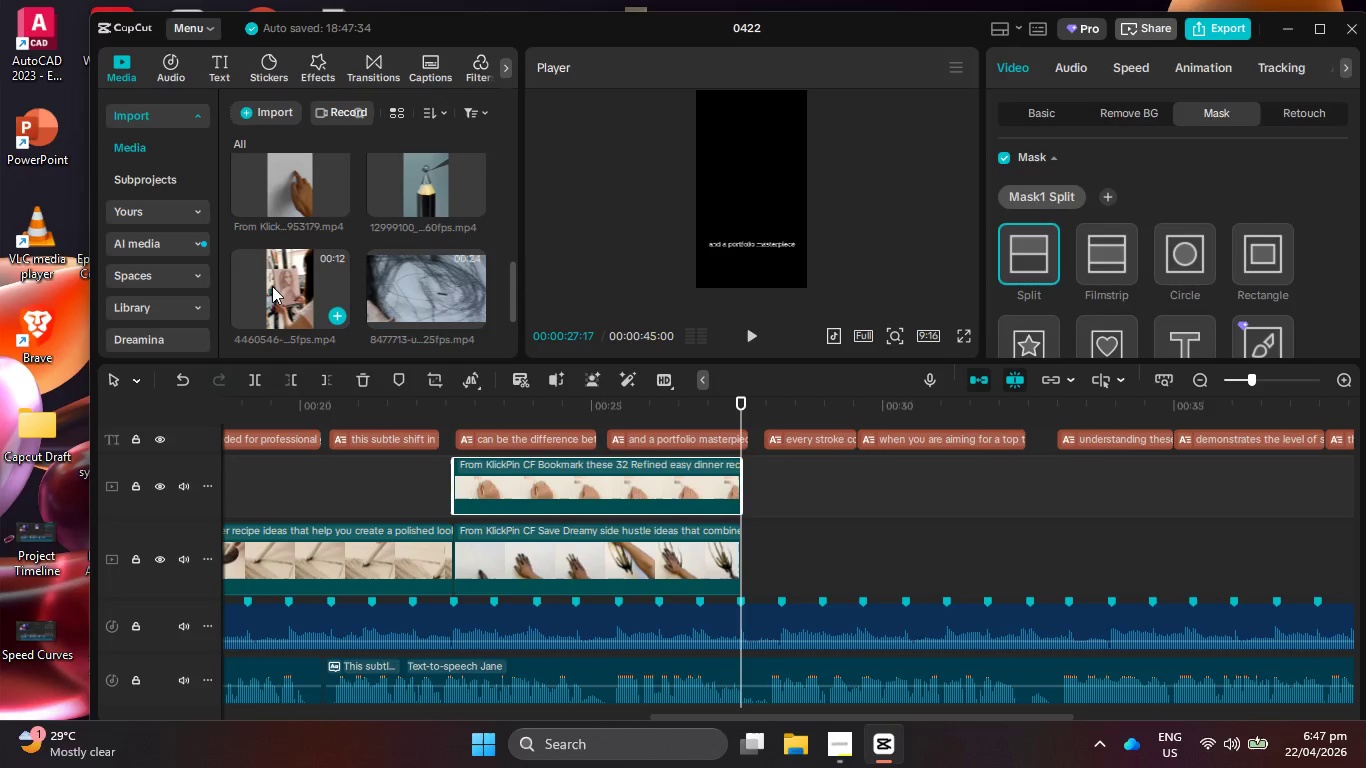 
left_click_drag(start_coordinate=[272, 286], to_coordinate=[749, 542])
 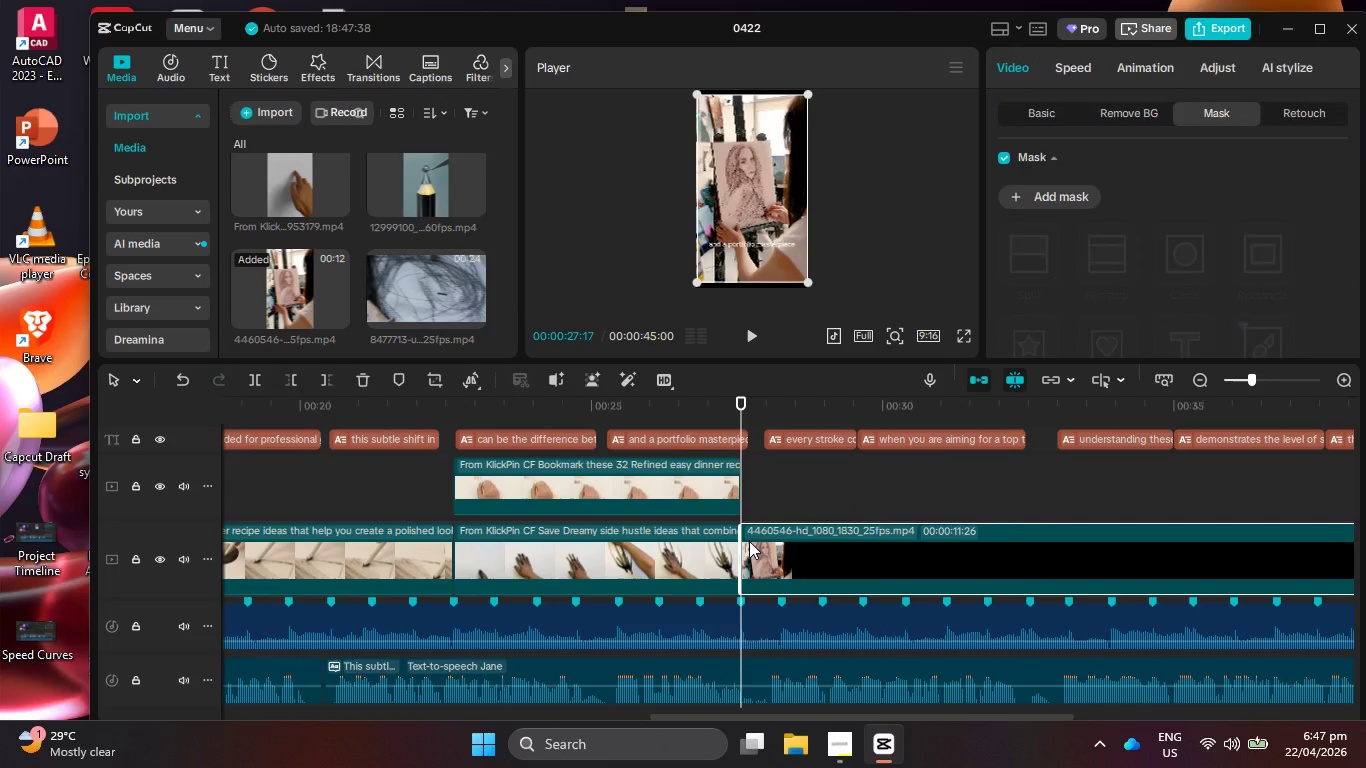 
hold_key(key=ControlLeft, duration=0.84)
scroll: coordinate [754, 463], scroll_direction: down, amount: 8.0
 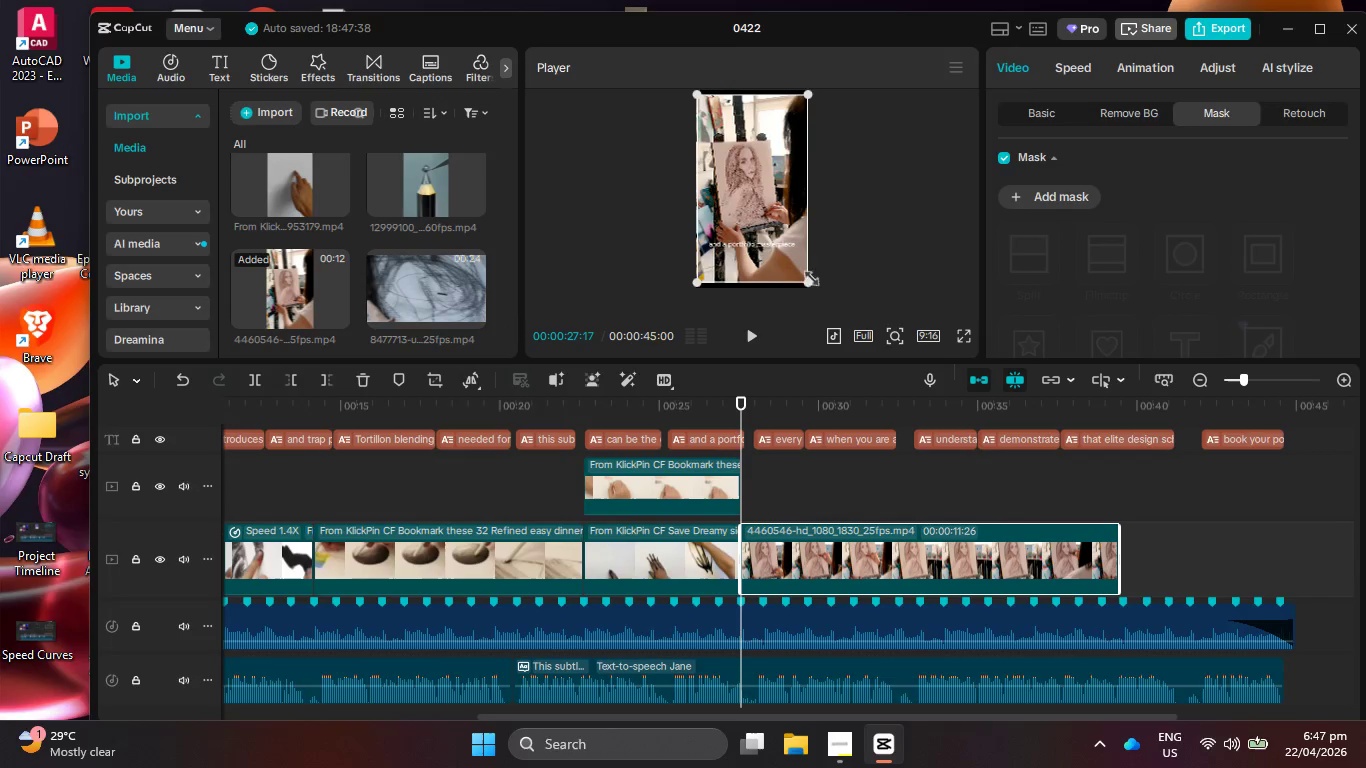 
left_click_drag(start_coordinate=[807, 283], to_coordinate=[815, 302])
 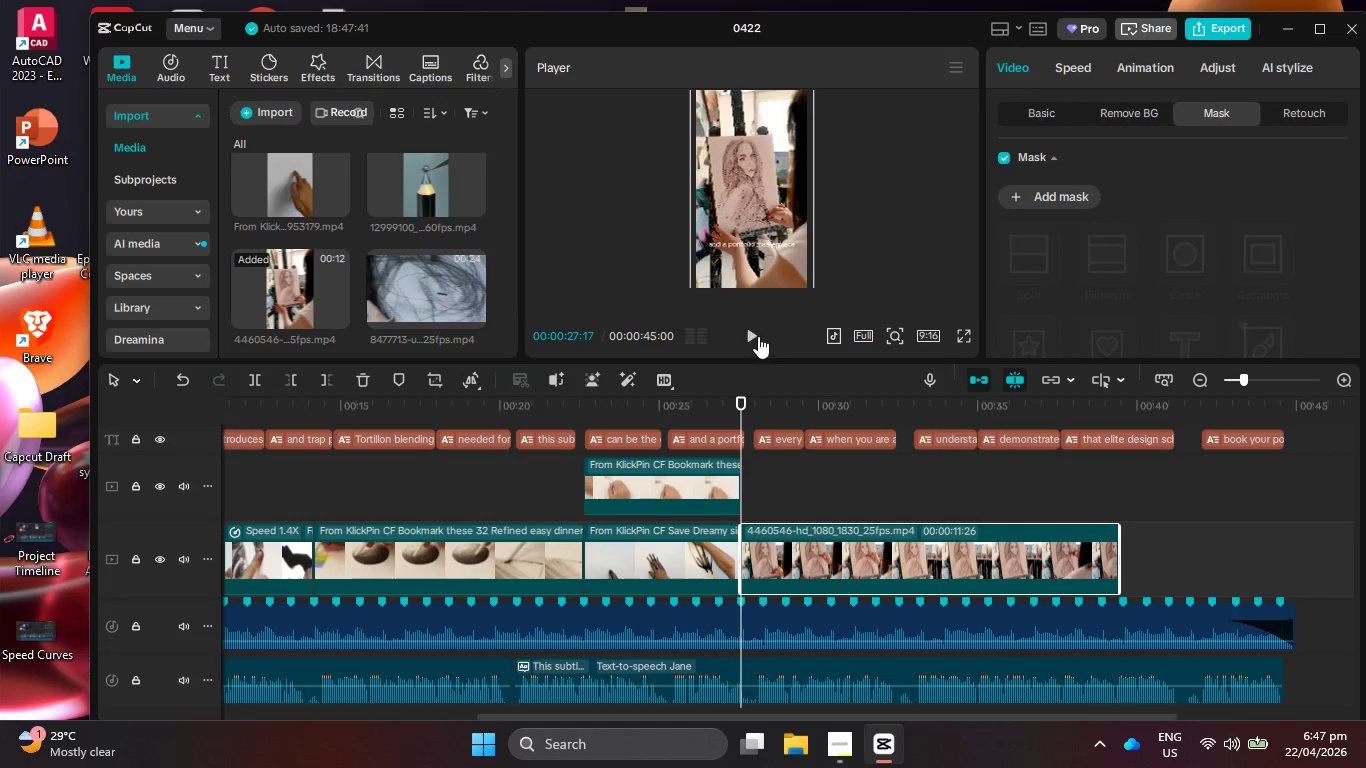 
left_click([758, 336])
 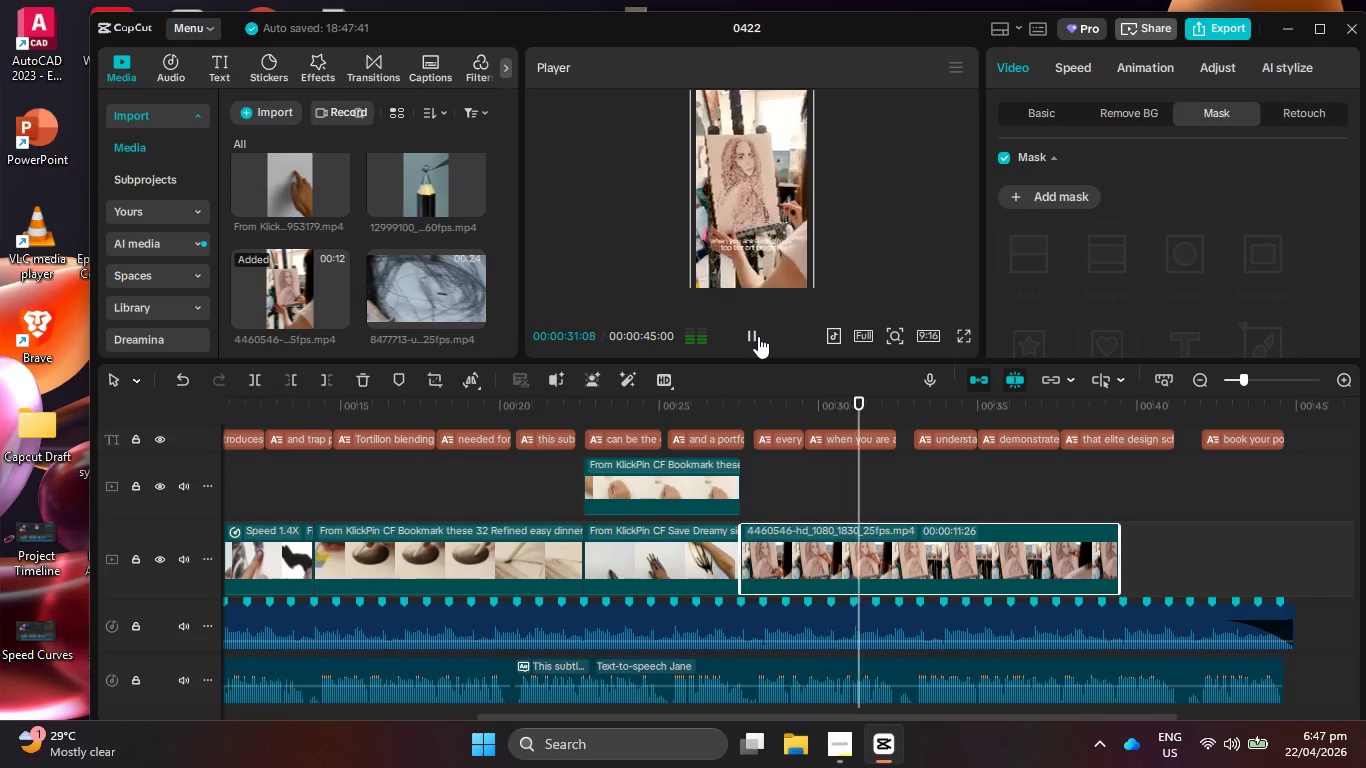 
left_click([758, 336])
 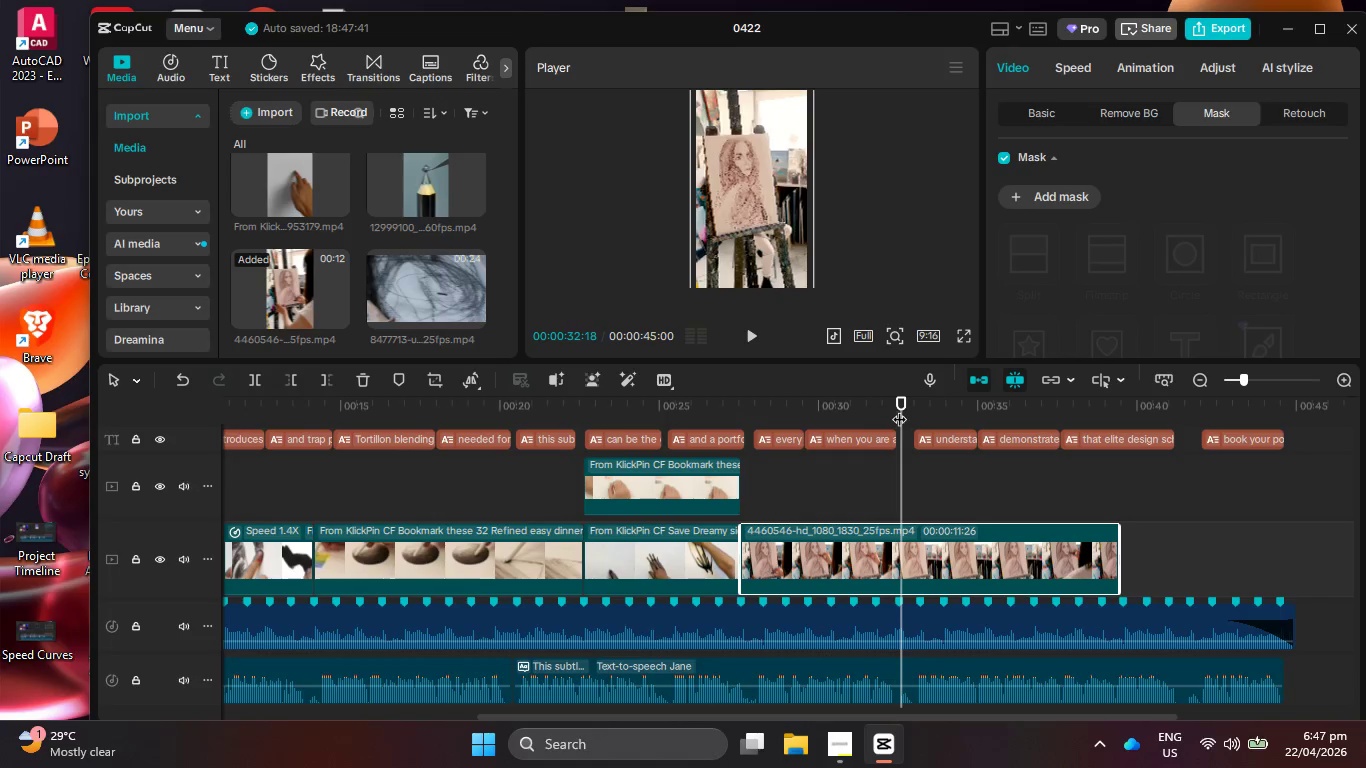 
left_click_drag(start_coordinate=[900, 410], to_coordinate=[898, 416])
 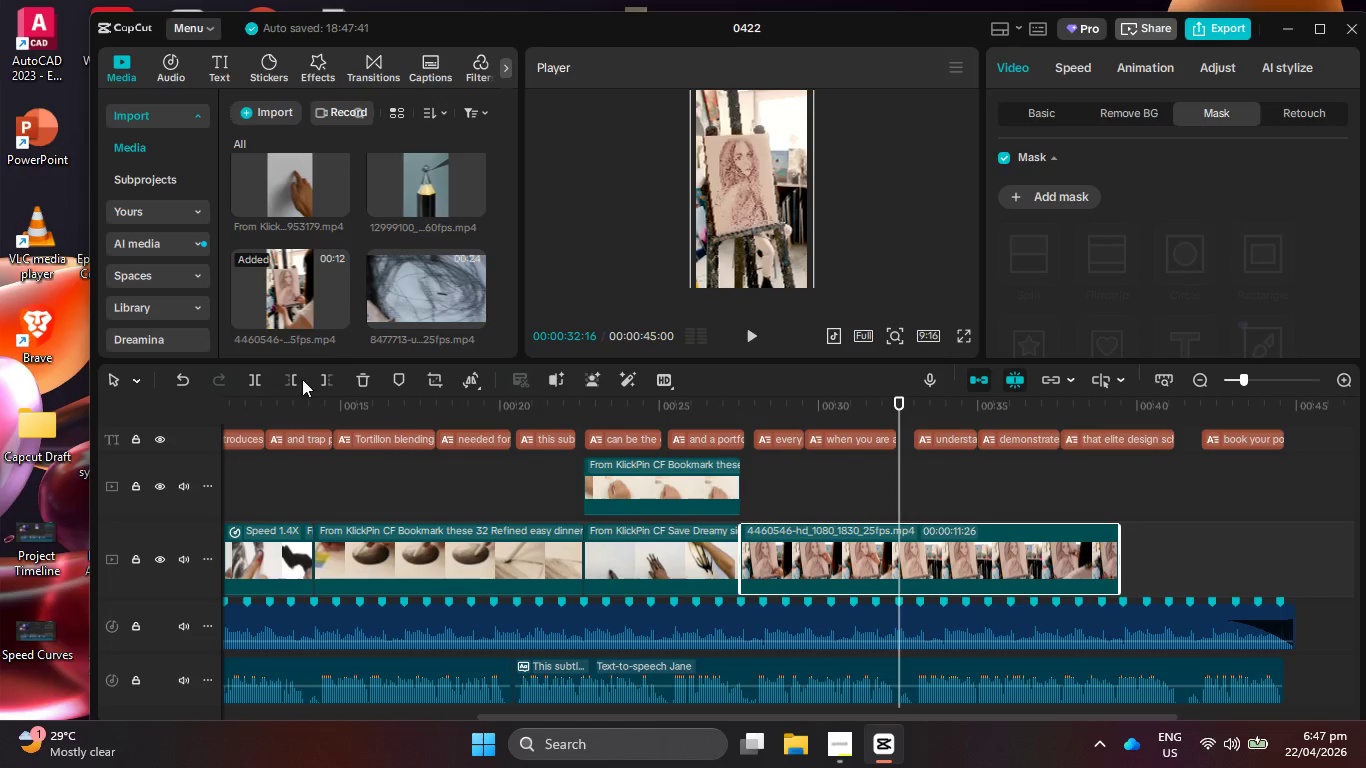 
left_click([900, 545])
 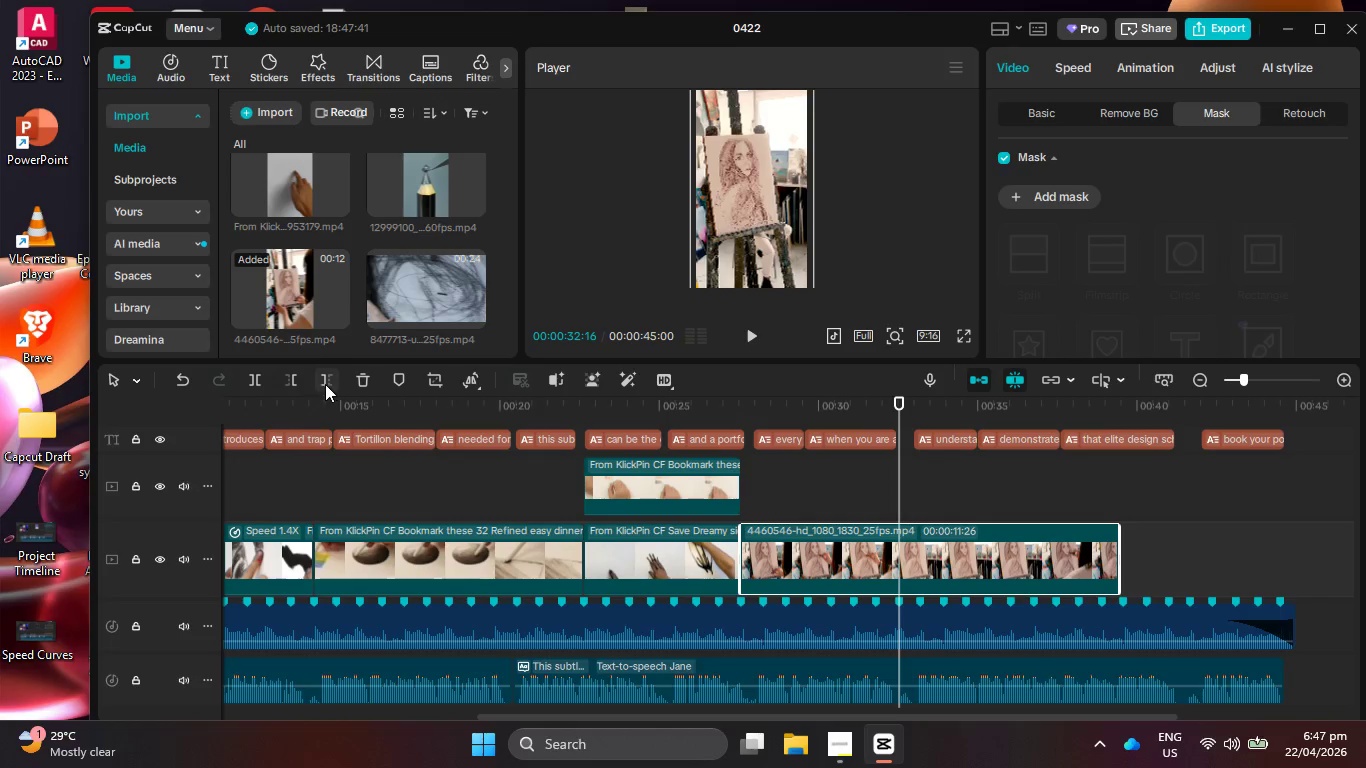 
left_click([325, 384])
 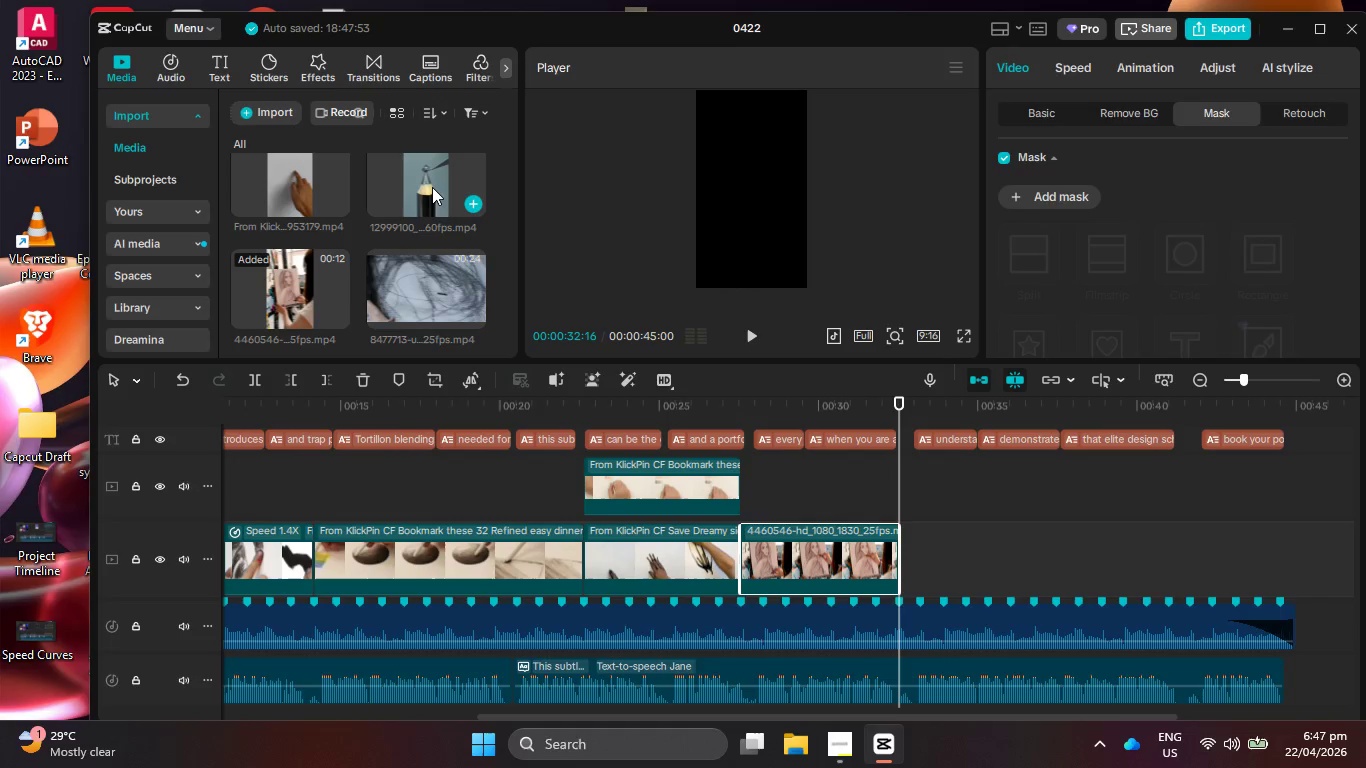 
left_click_drag(start_coordinate=[432, 187], to_coordinate=[903, 539])
 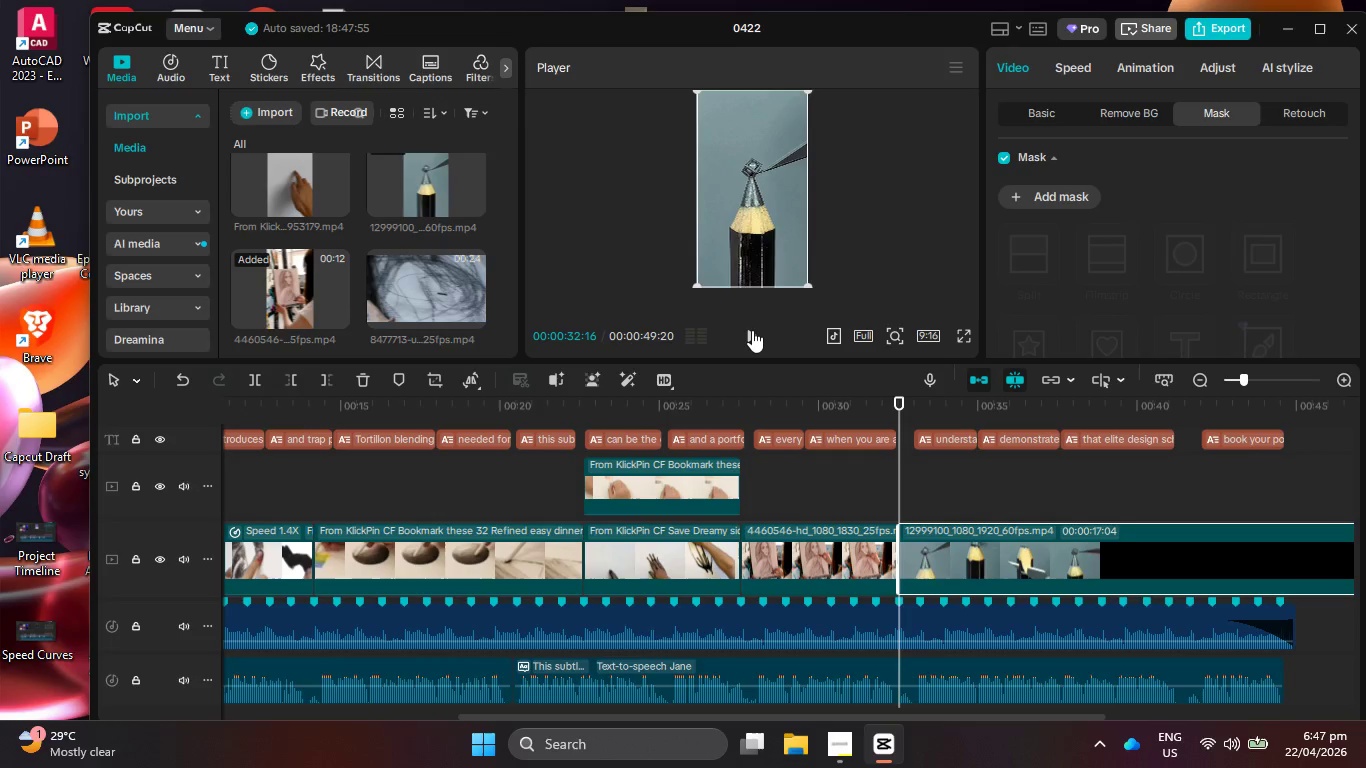 
left_click([752, 330])
 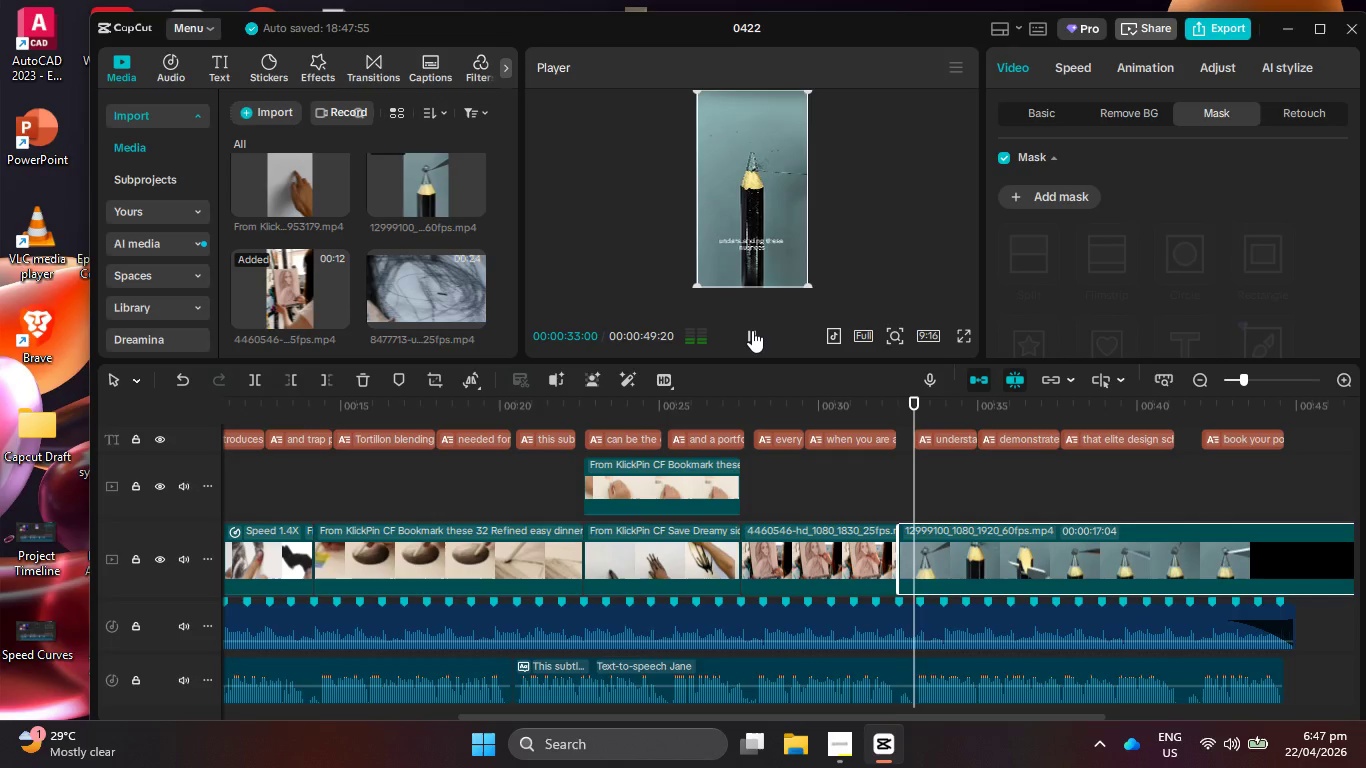 
left_click([752, 330])
 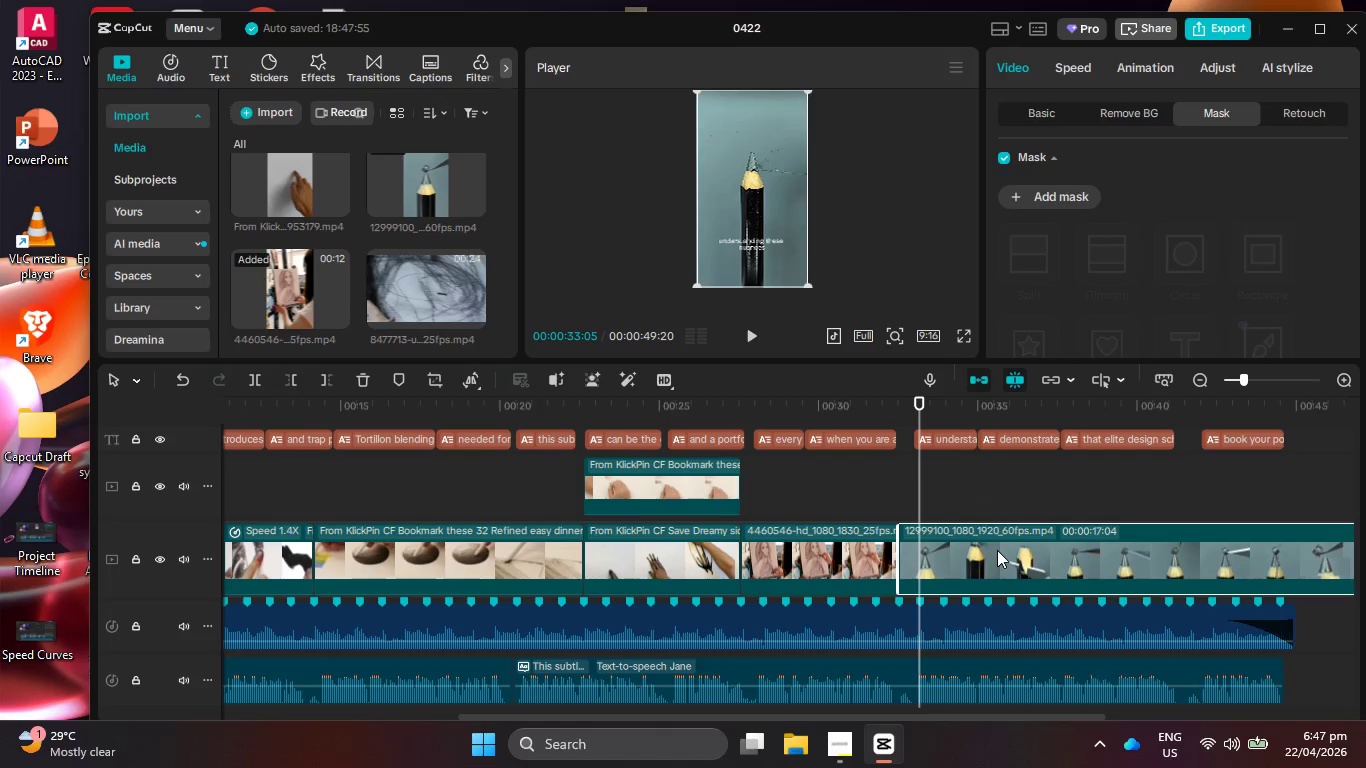 
key(Backspace)
 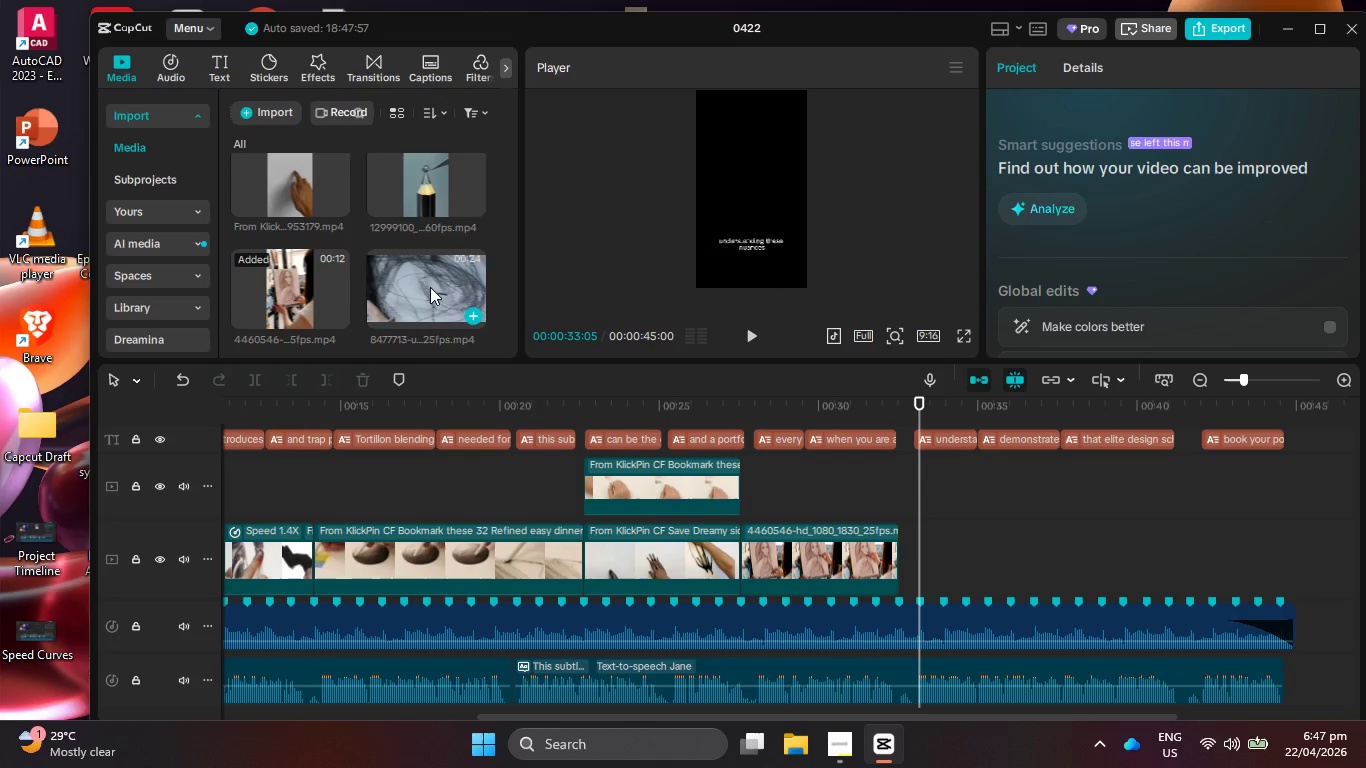 
left_click_drag(start_coordinate=[430, 286], to_coordinate=[922, 545])
 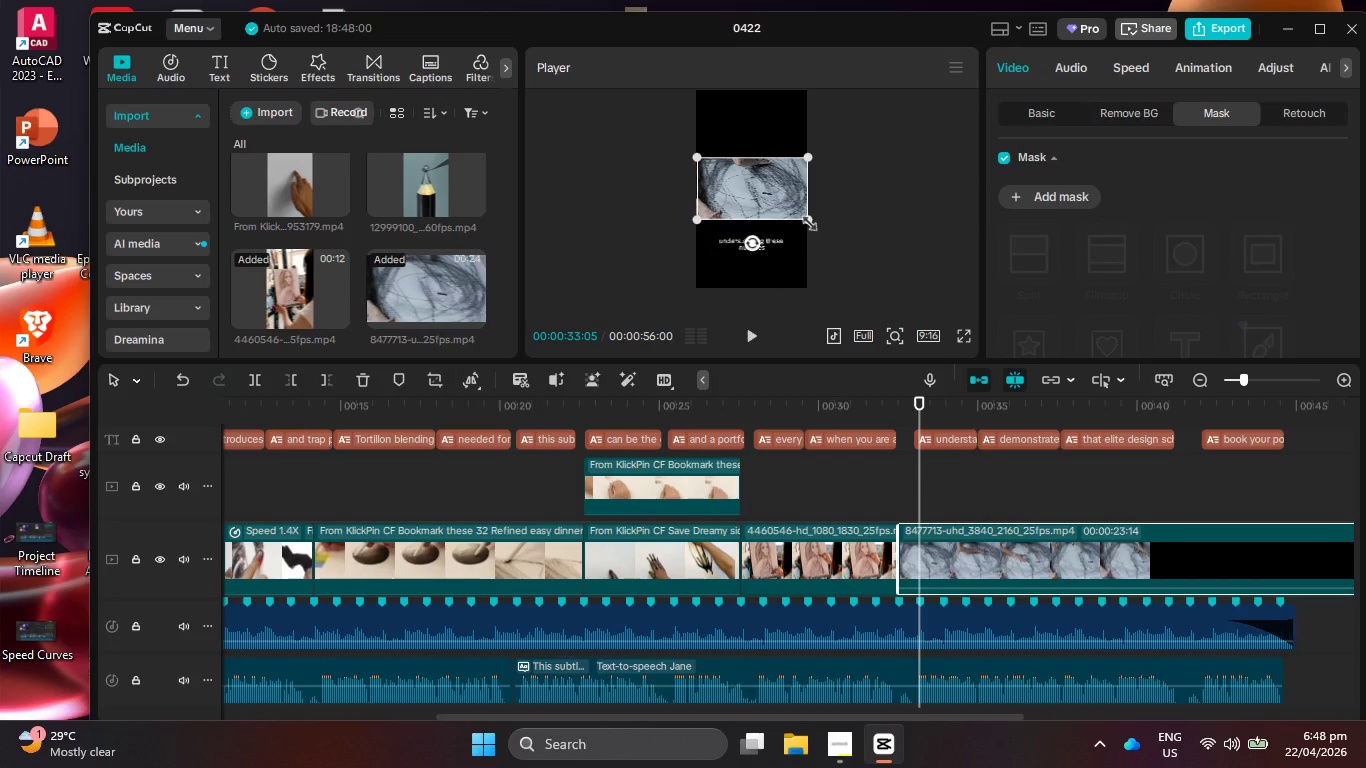 
left_click_drag(start_coordinate=[808, 220], to_coordinate=[948, 417])
 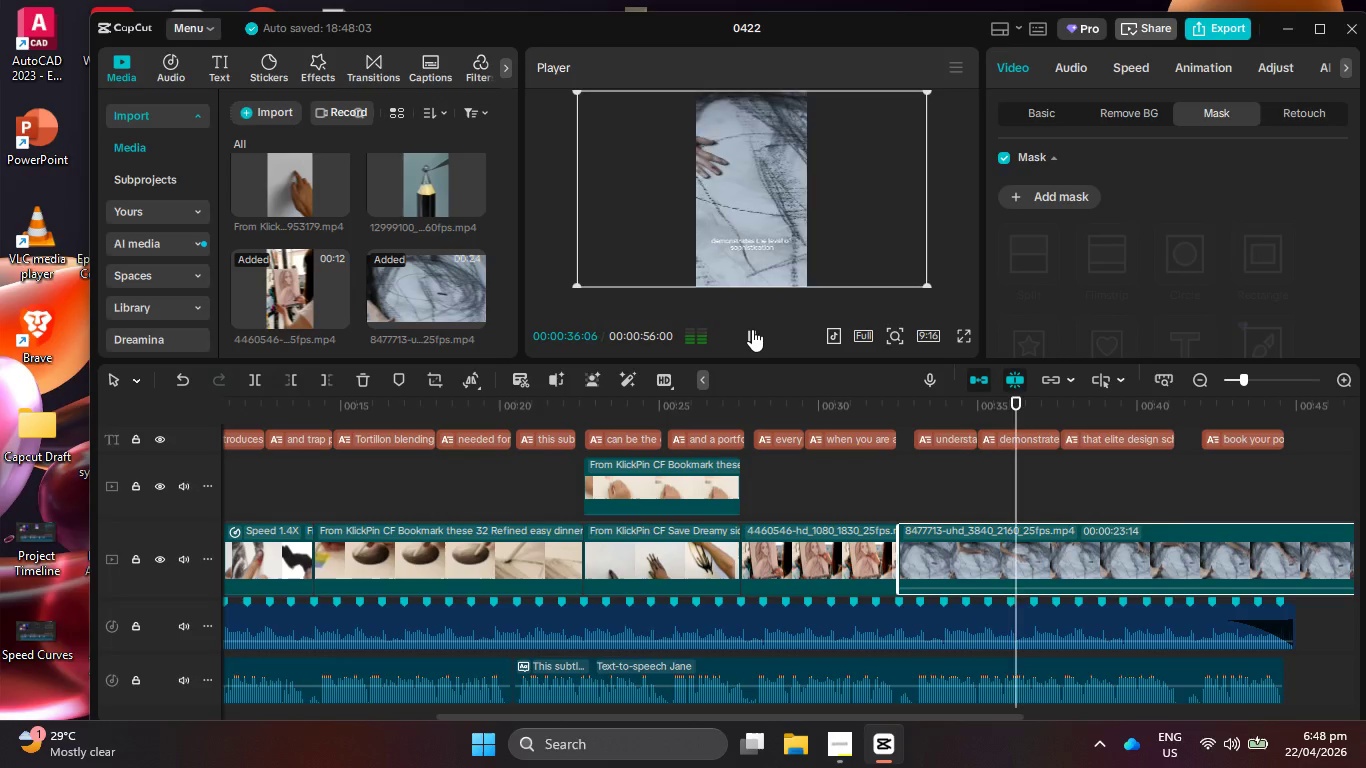 
wait(5.73)
 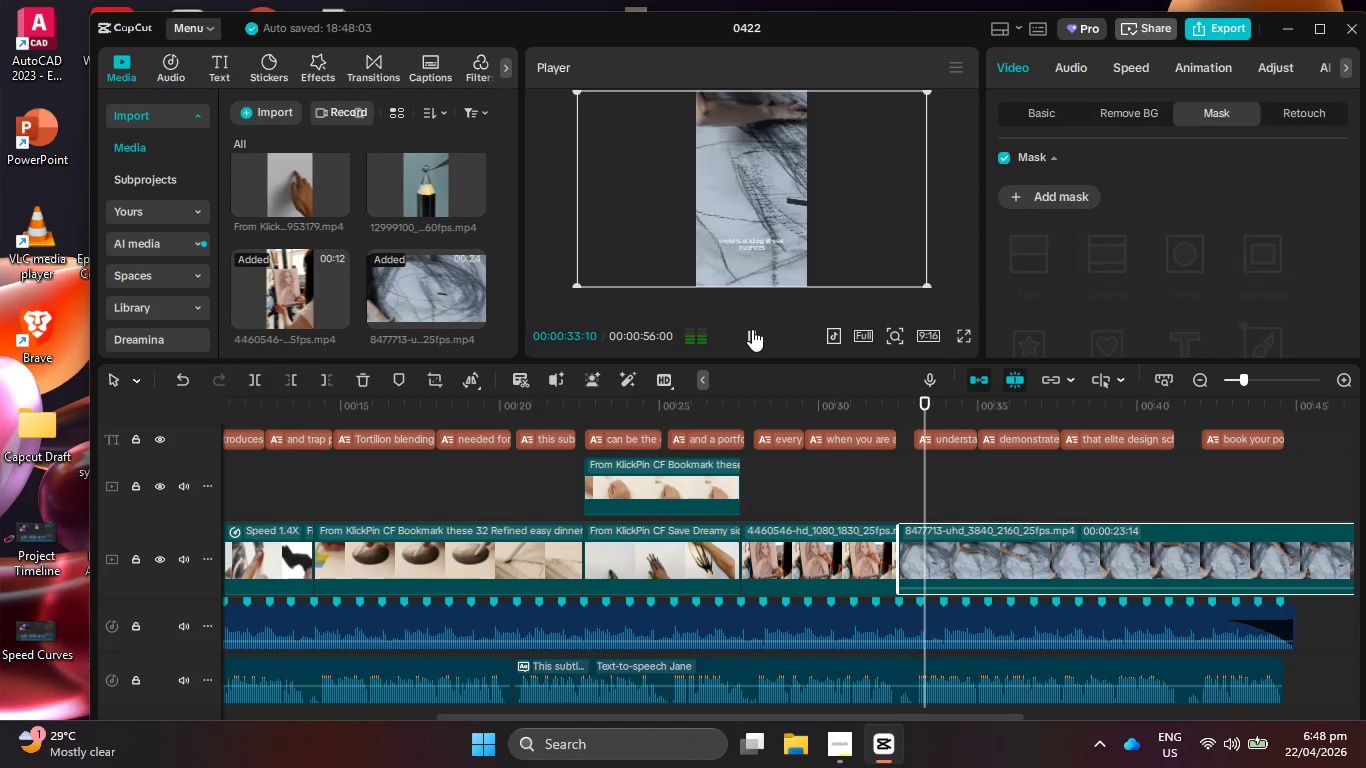 
left_click([752, 329])
 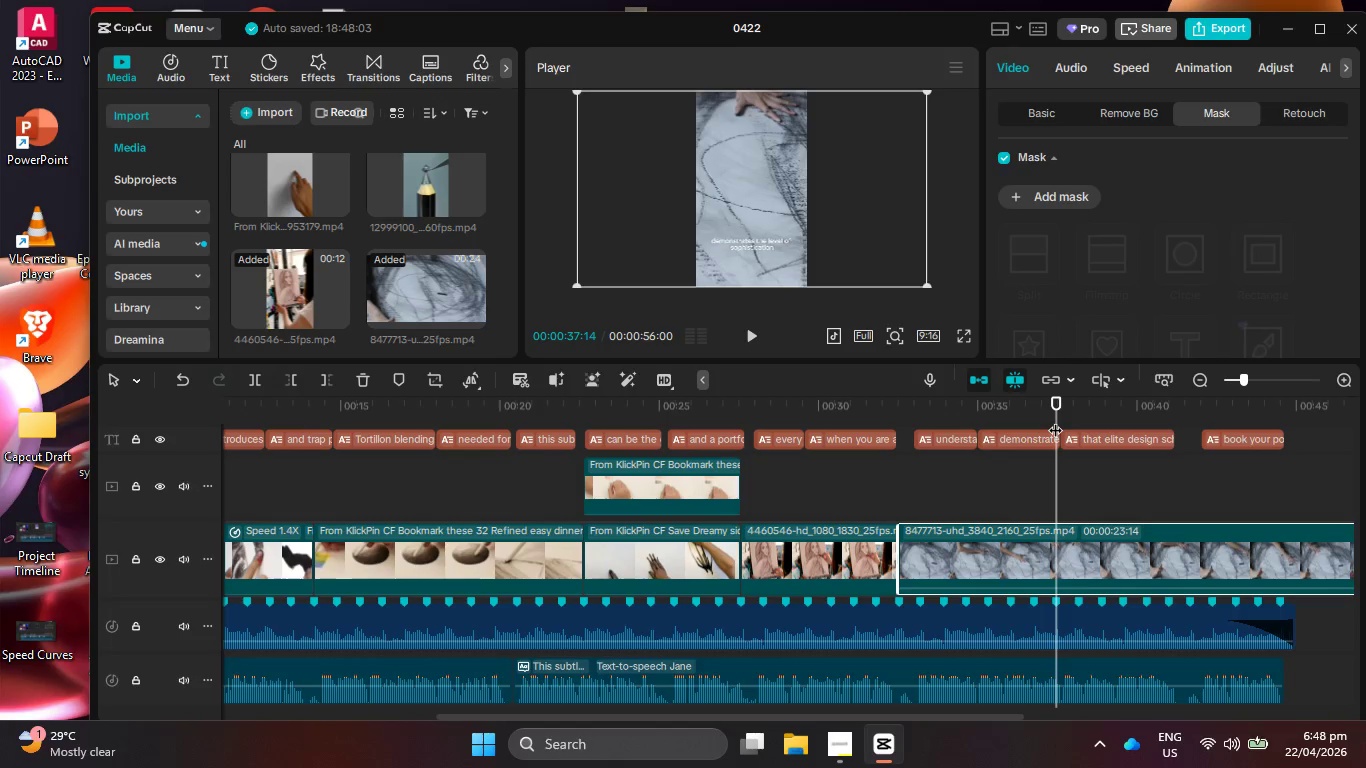 
left_click([1095, 557])
 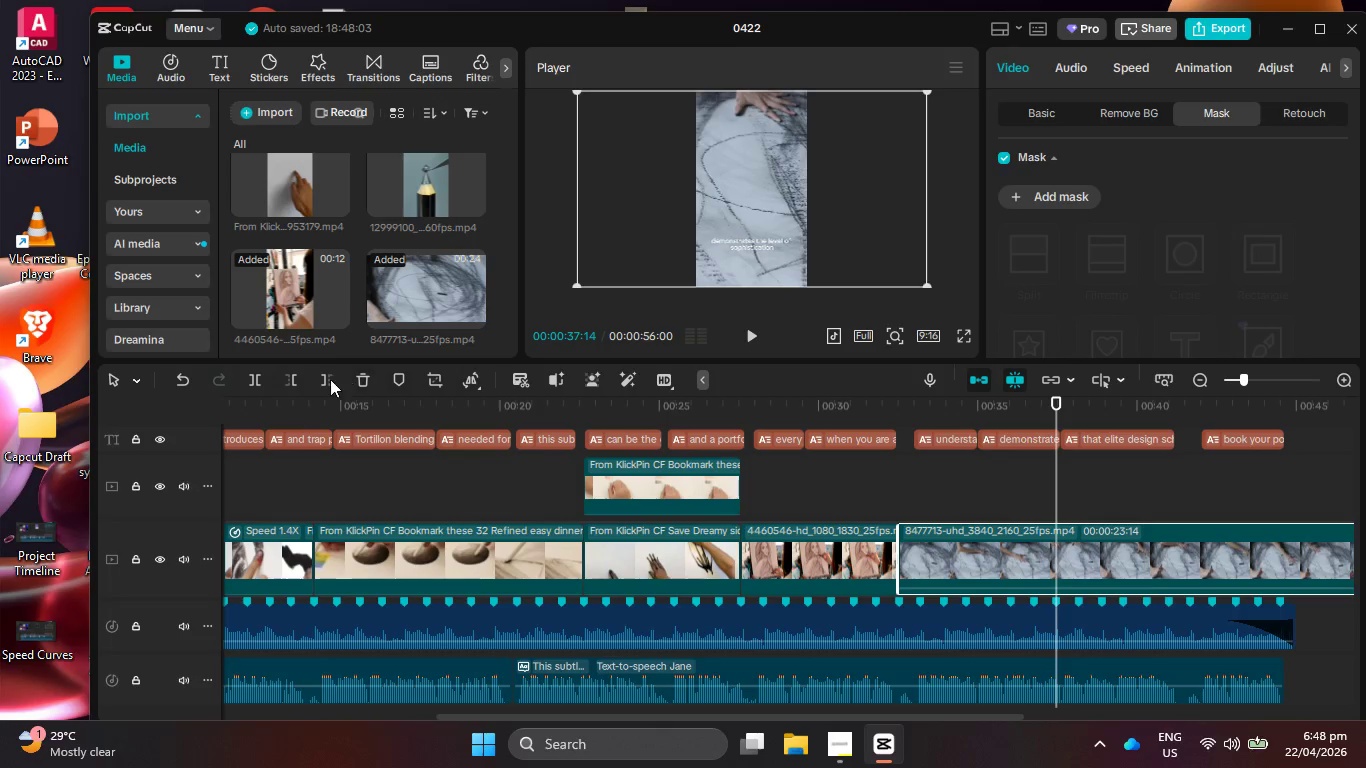 
left_click([327, 381])
 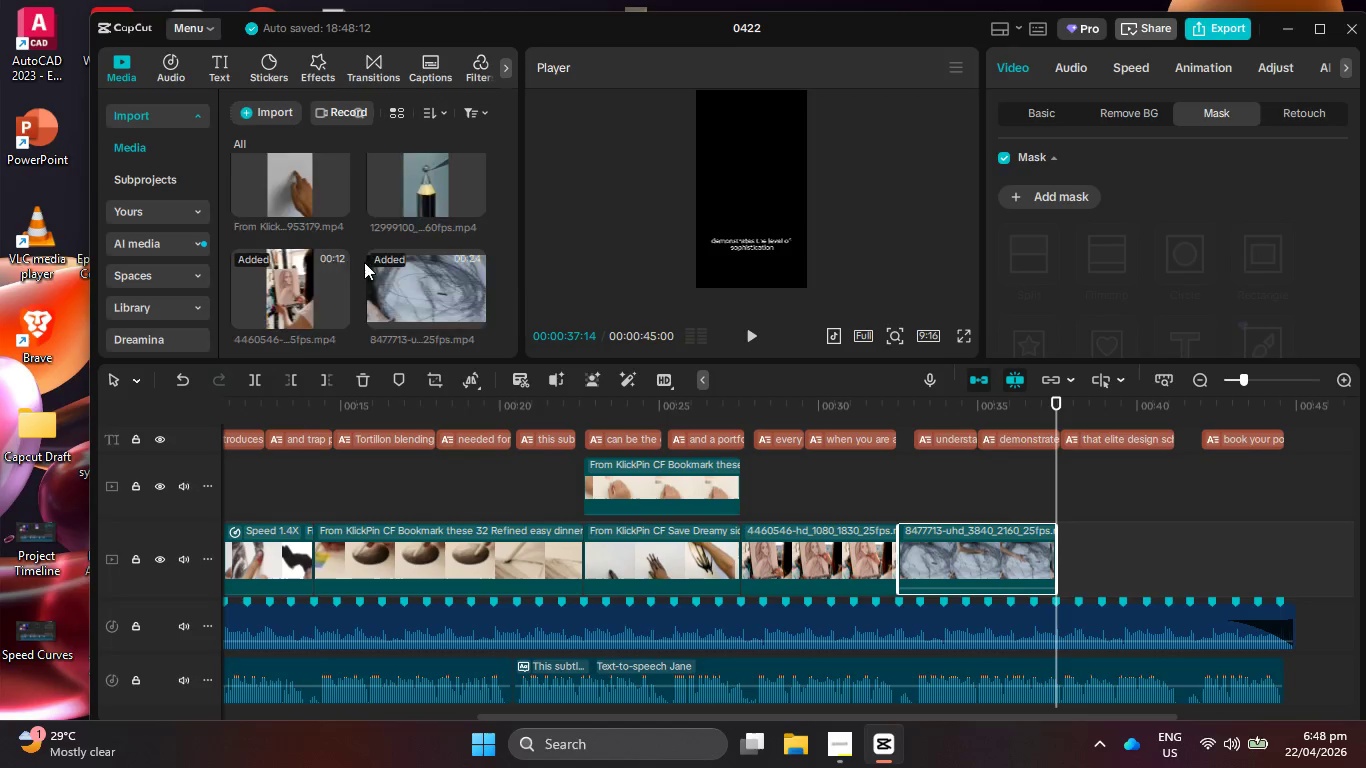 
scroll: coordinate [366, 262], scroll_direction: up, amount: 5.0
 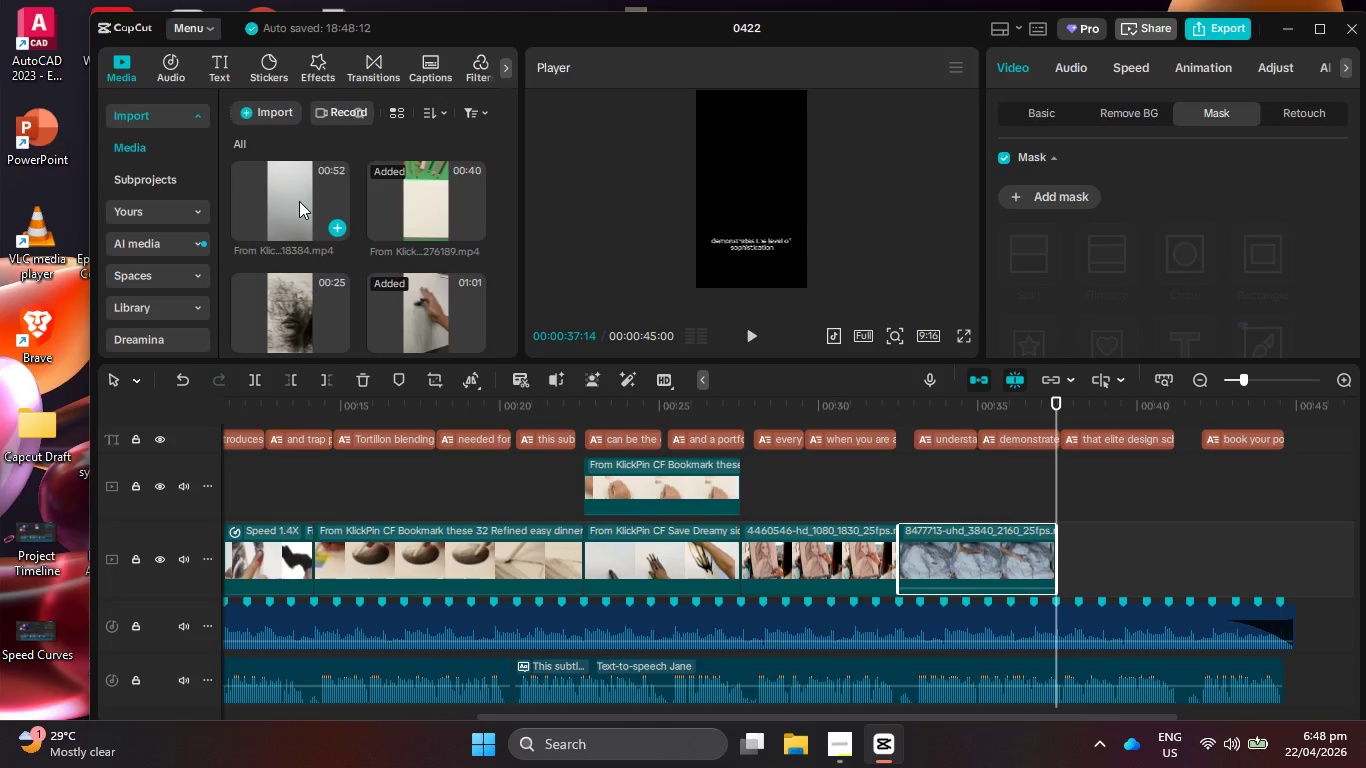 
left_click_drag(start_coordinate=[289, 188], to_coordinate=[1070, 528])
 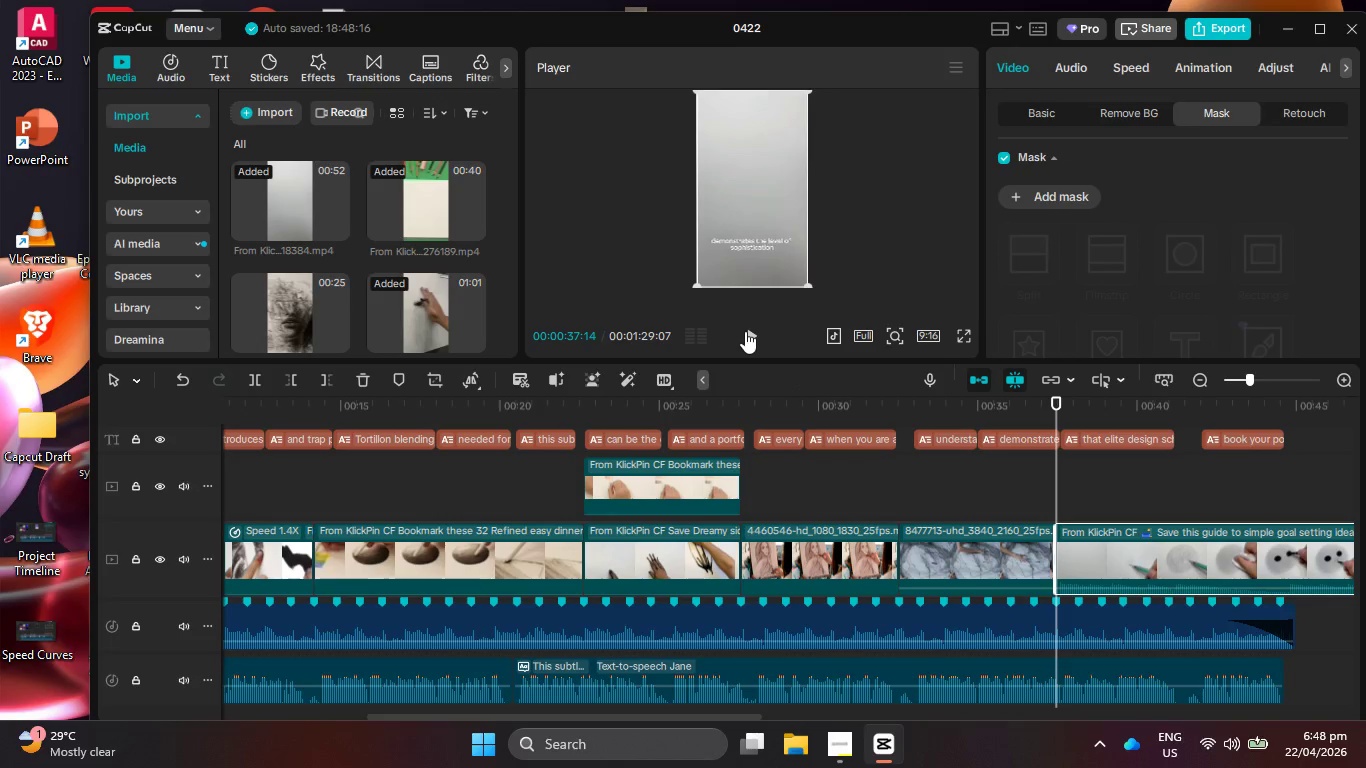 
left_click([745, 331])
 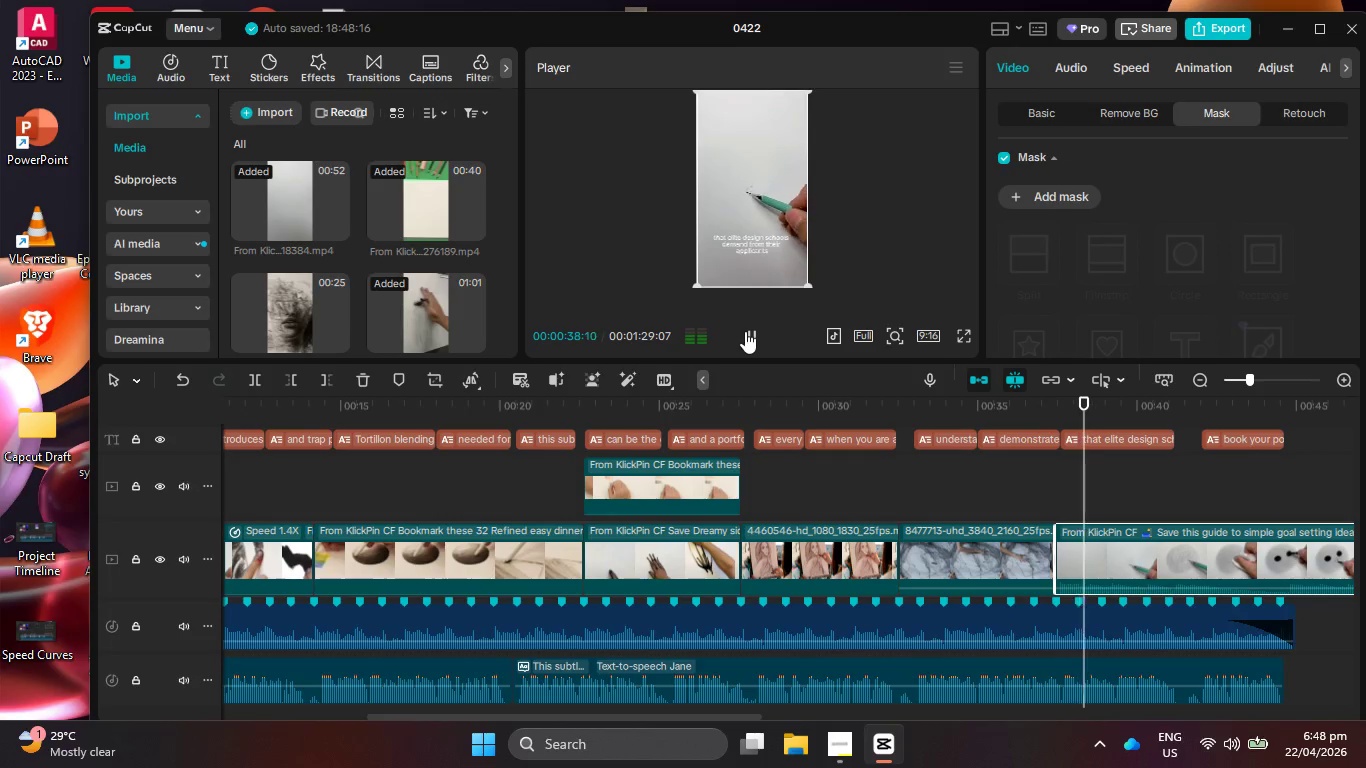 
left_click([745, 331])
 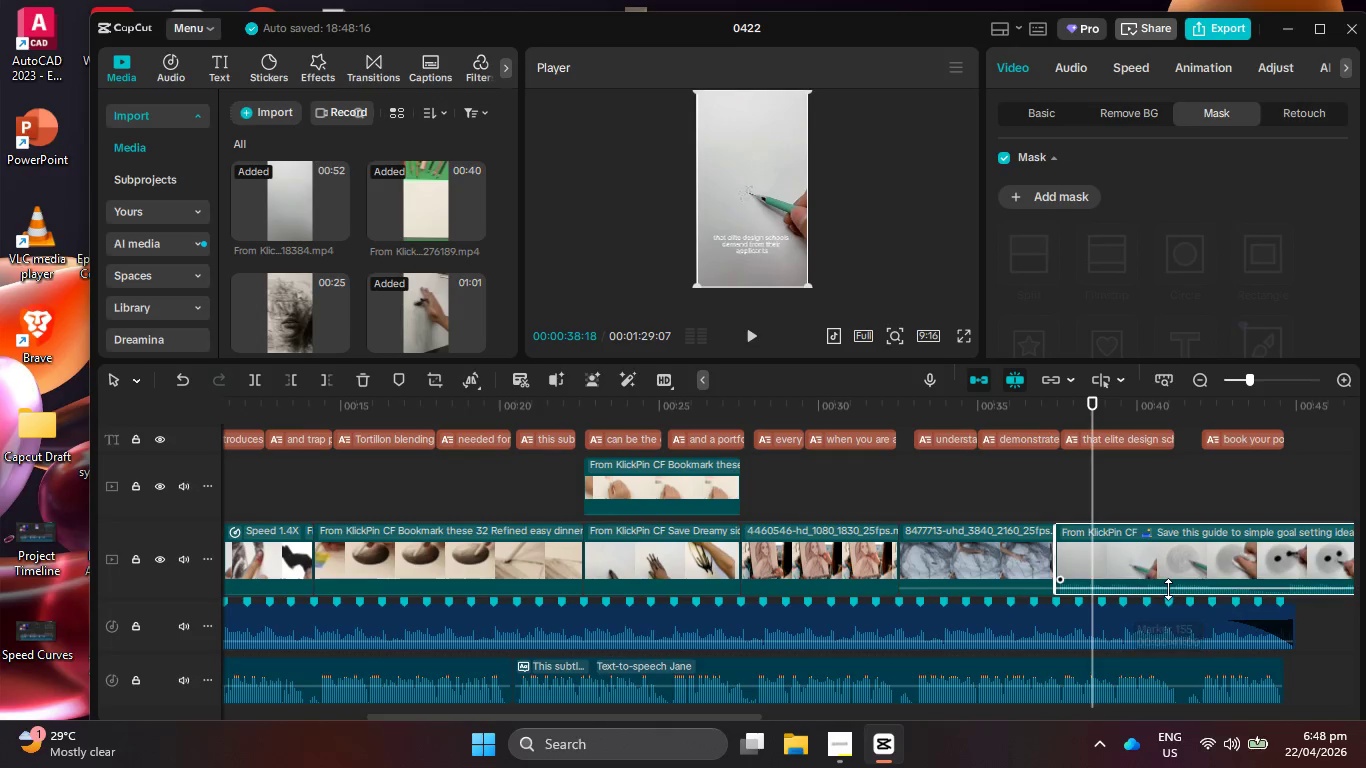 
left_click_drag(start_coordinate=[1168, 589], to_coordinate=[1172, 638])
 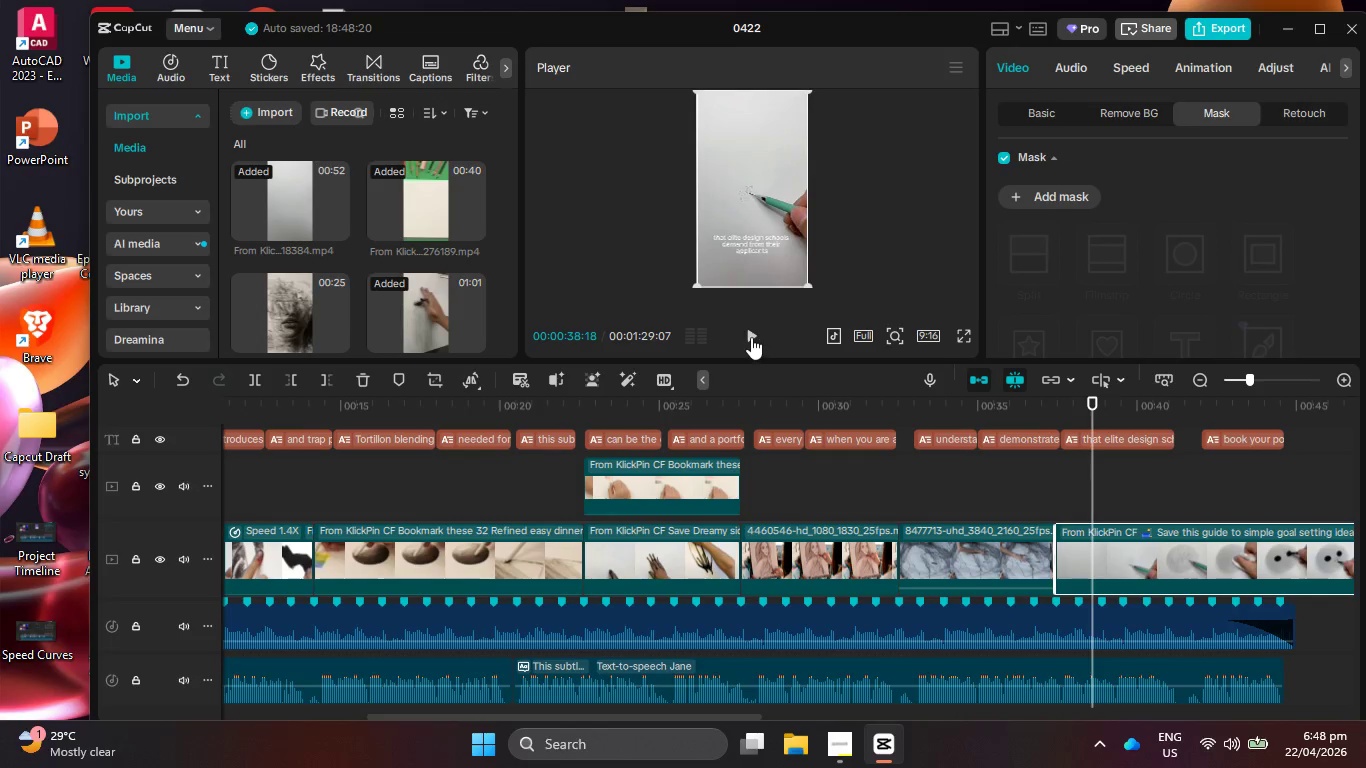 
left_click([751, 337])
 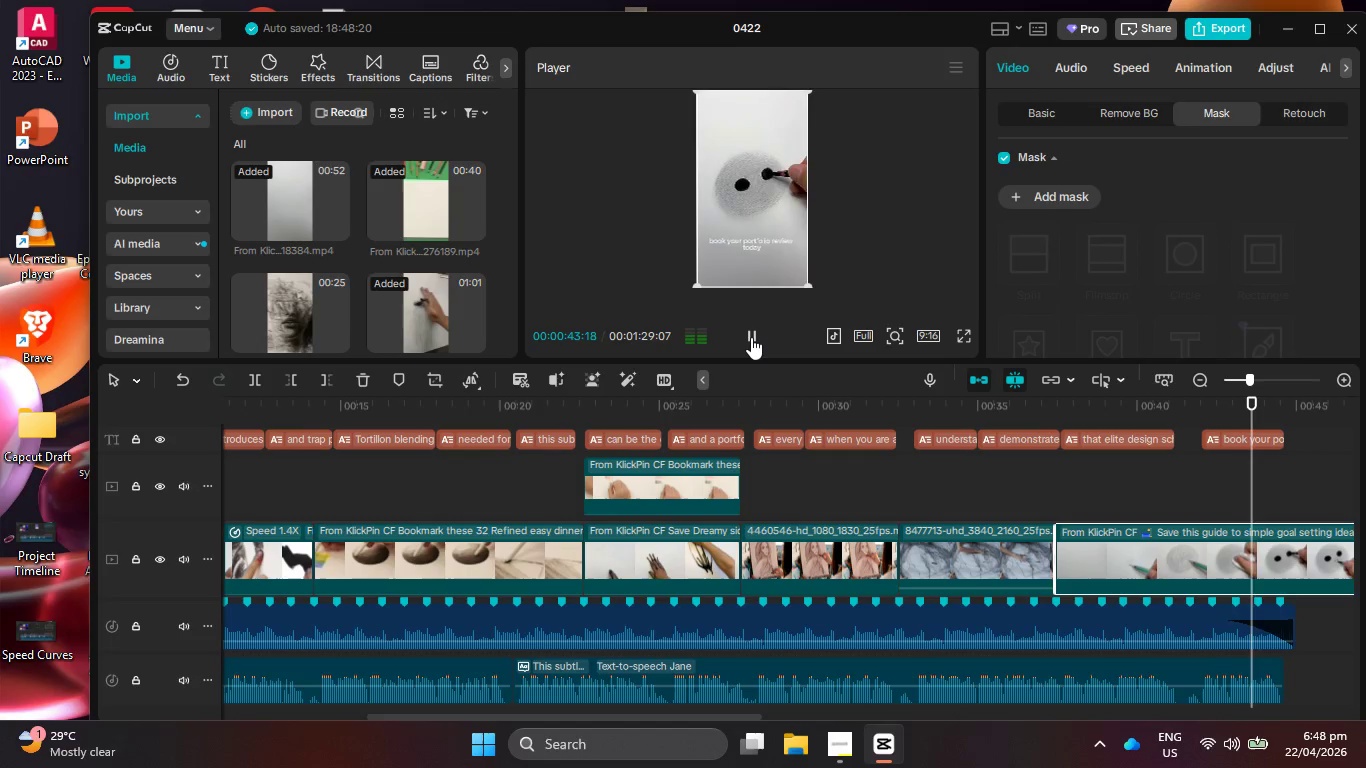 
wait(6.67)
 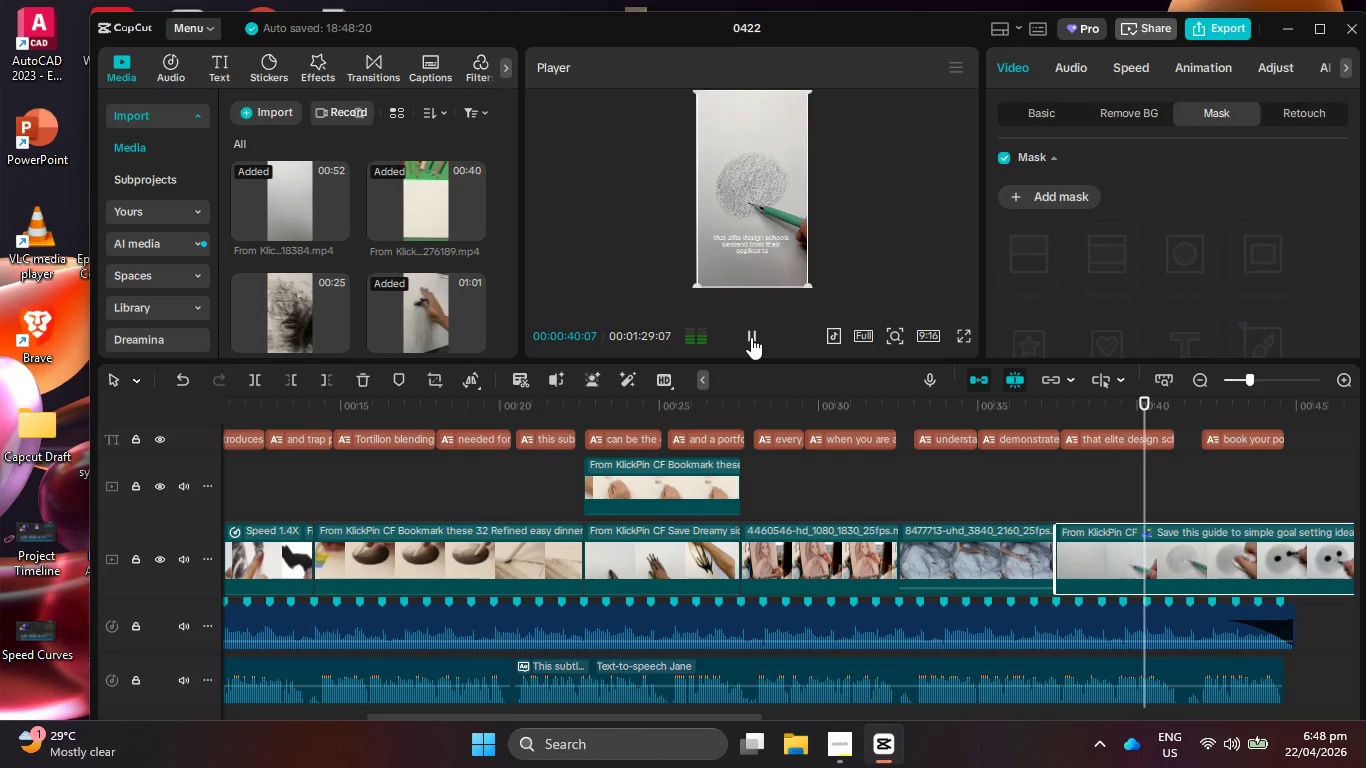 
left_click([751, 337])
 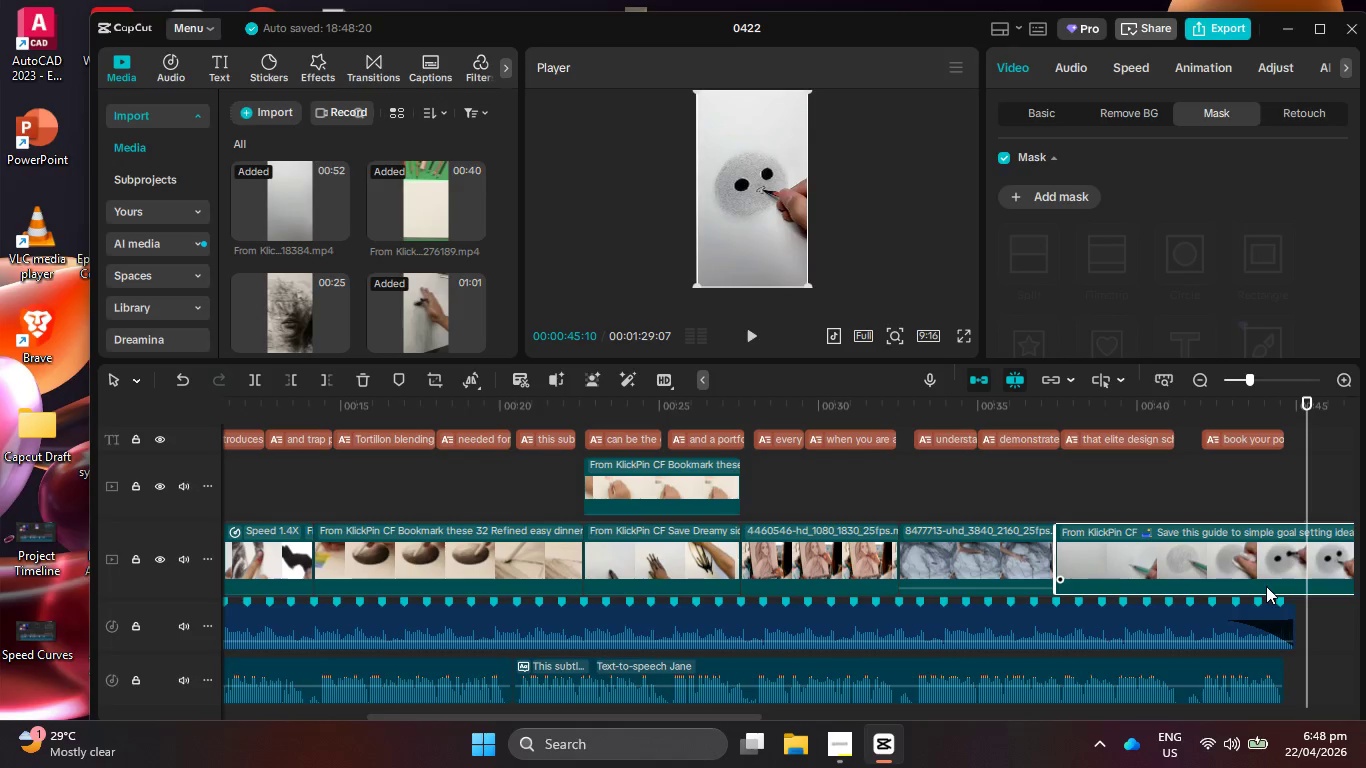 
left_click([1253, 556])
 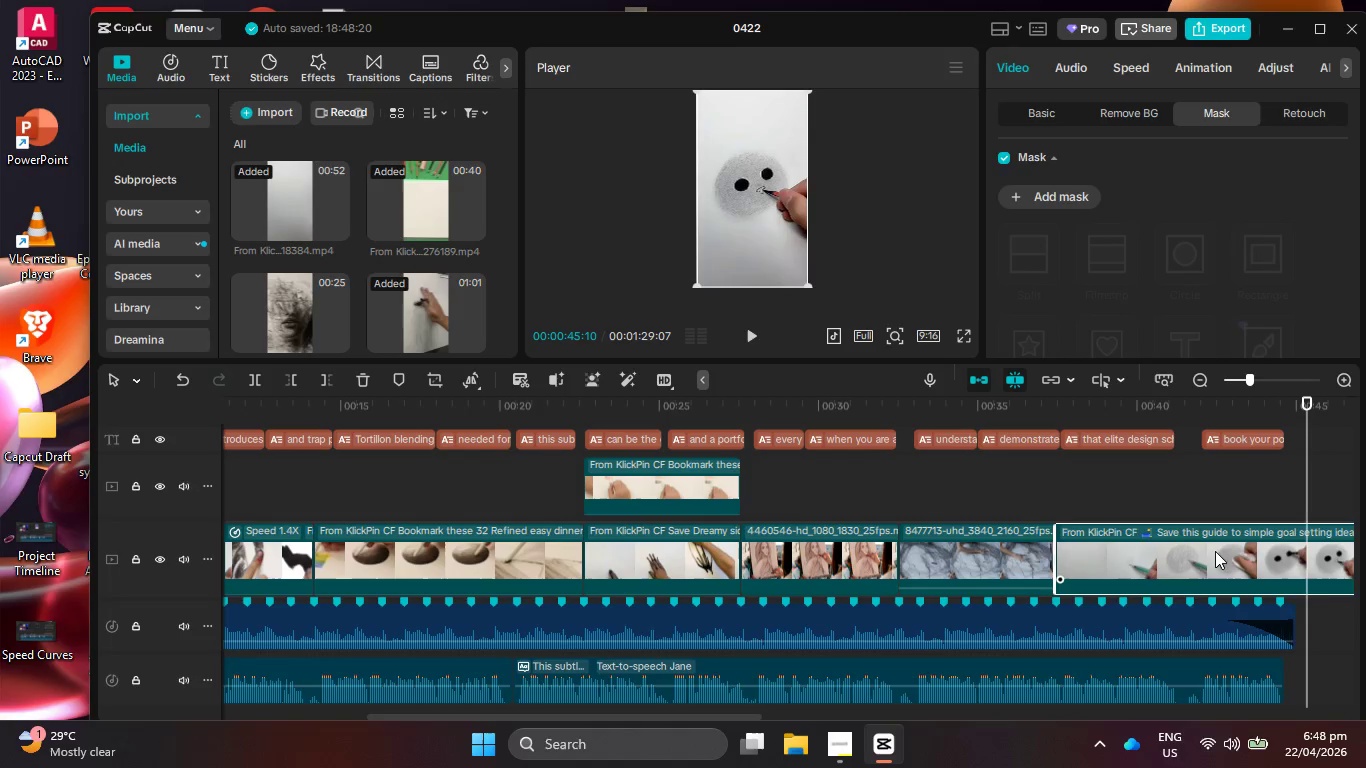 
left_click_drag(start_coordinate=[1208, 550], to_coordinate=[960, 583])
 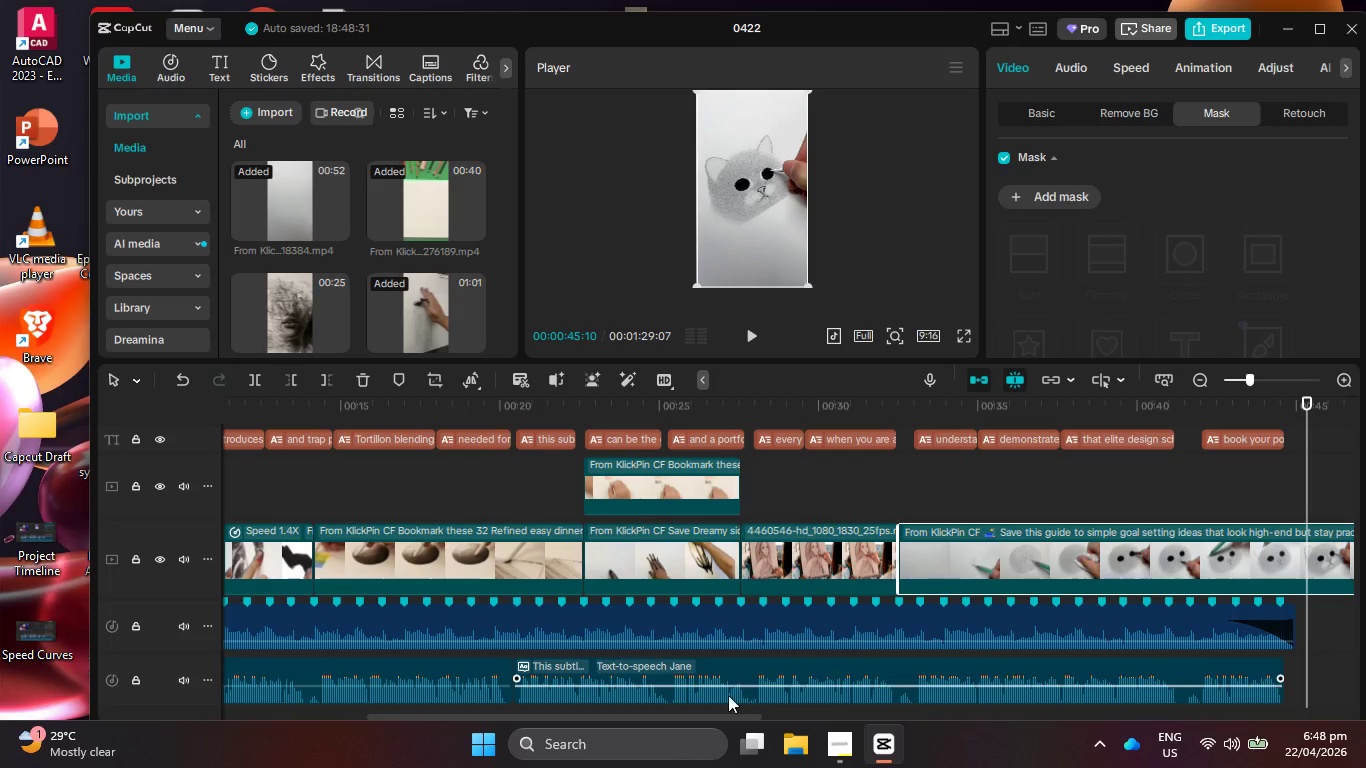 
left_click_drag(start_coordinate=[651, 716], to_coordinate=[611, 655])
 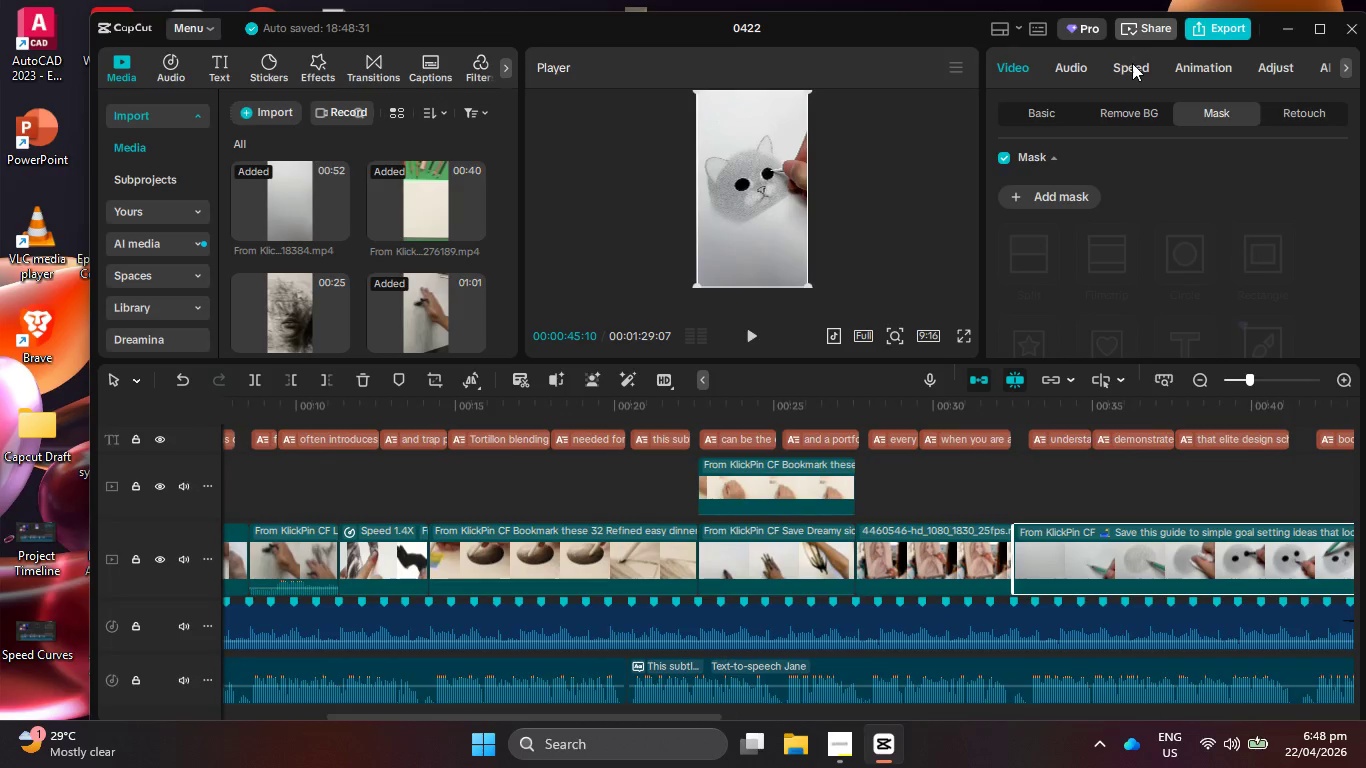 
left_click([1132, 63])
 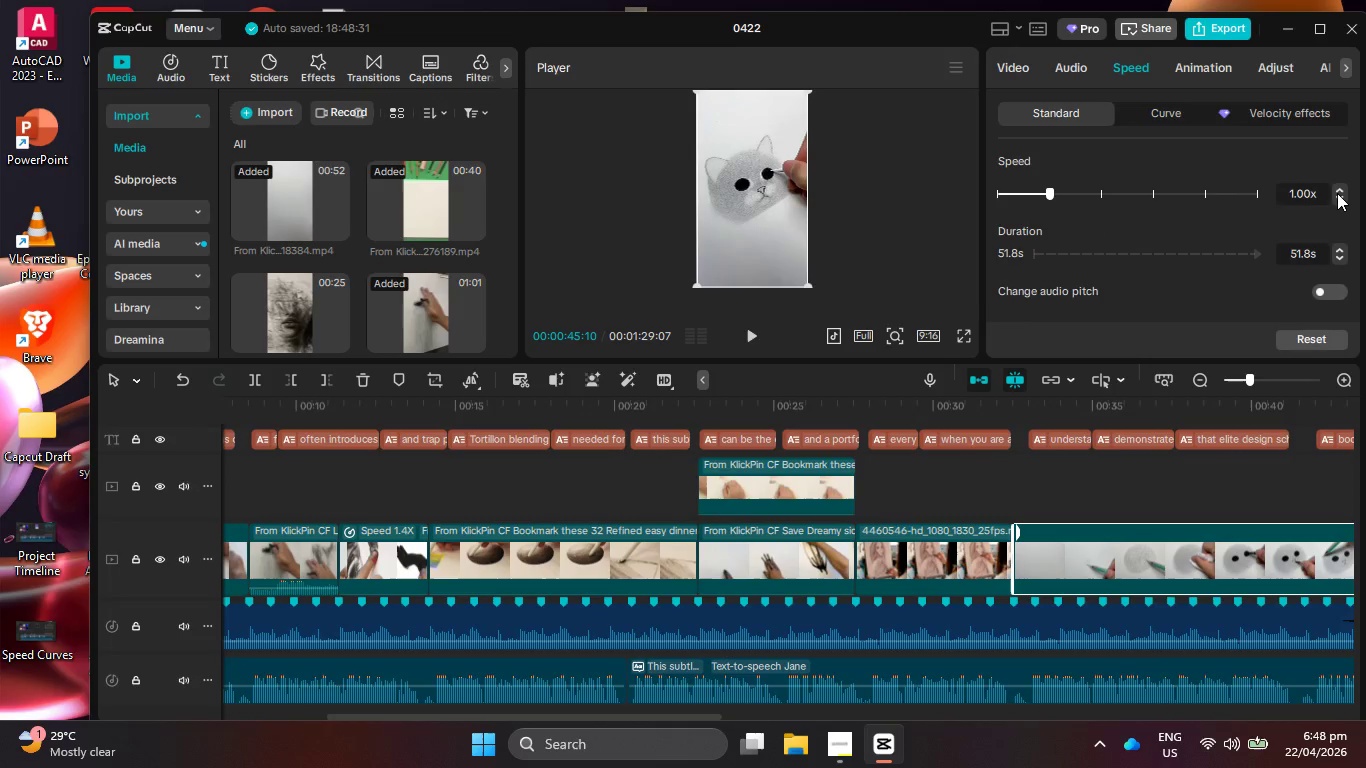 
double_click([1337, 193])
 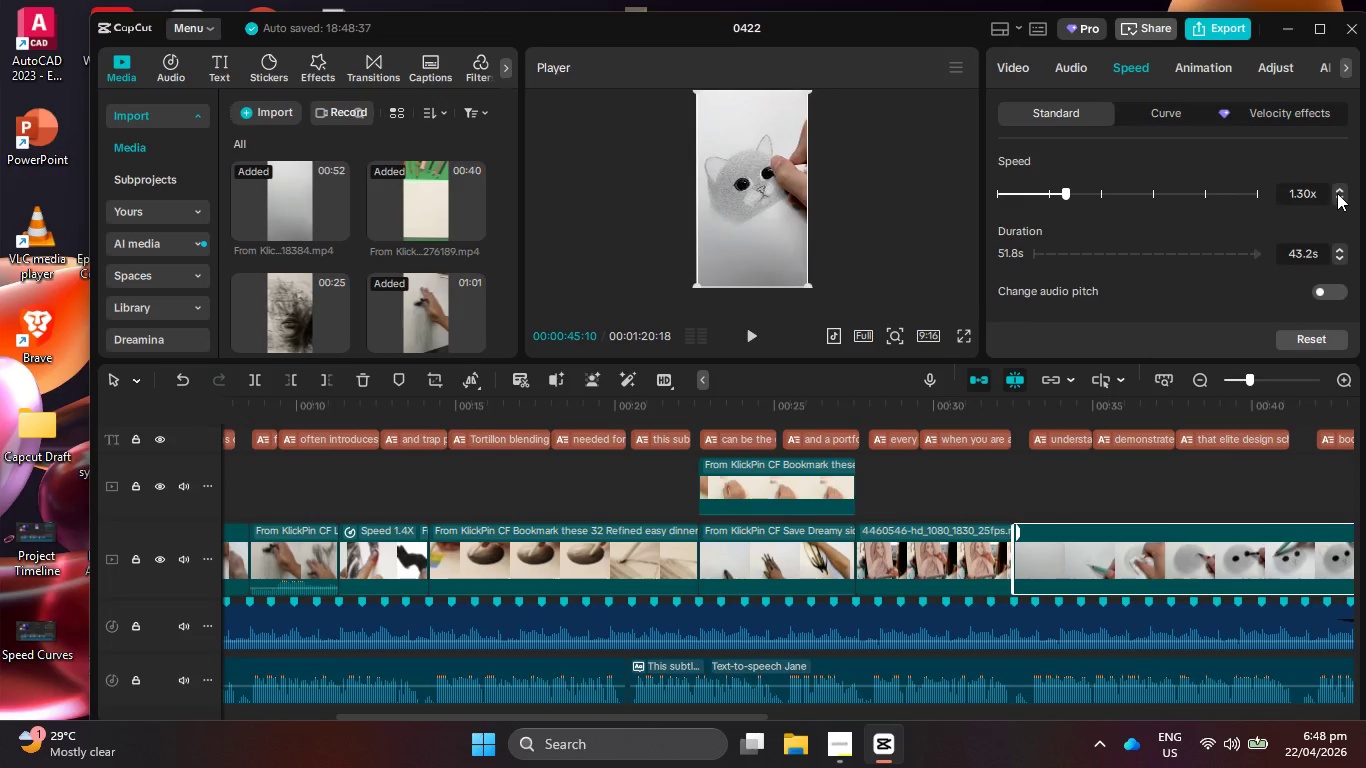 
triple_click([1337, 193])
 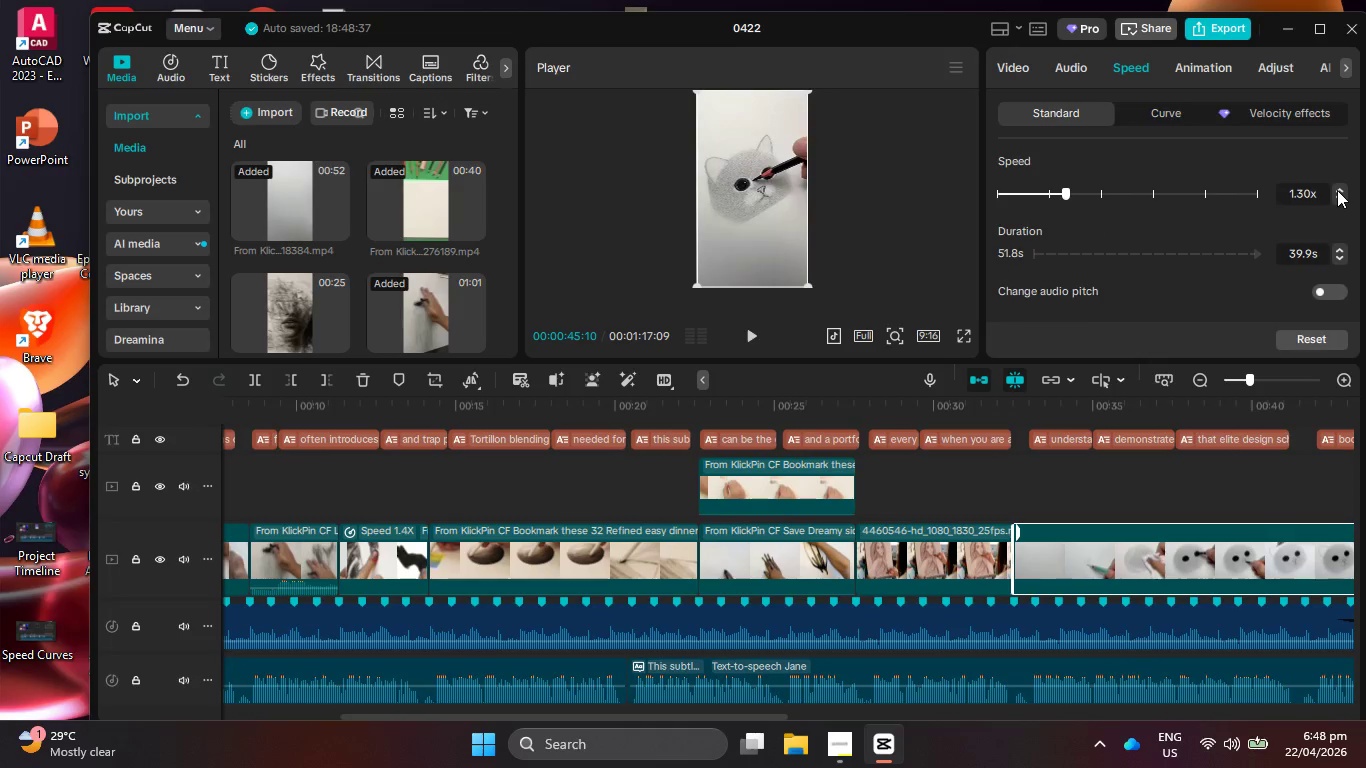 
triple_click([1337, 190])
 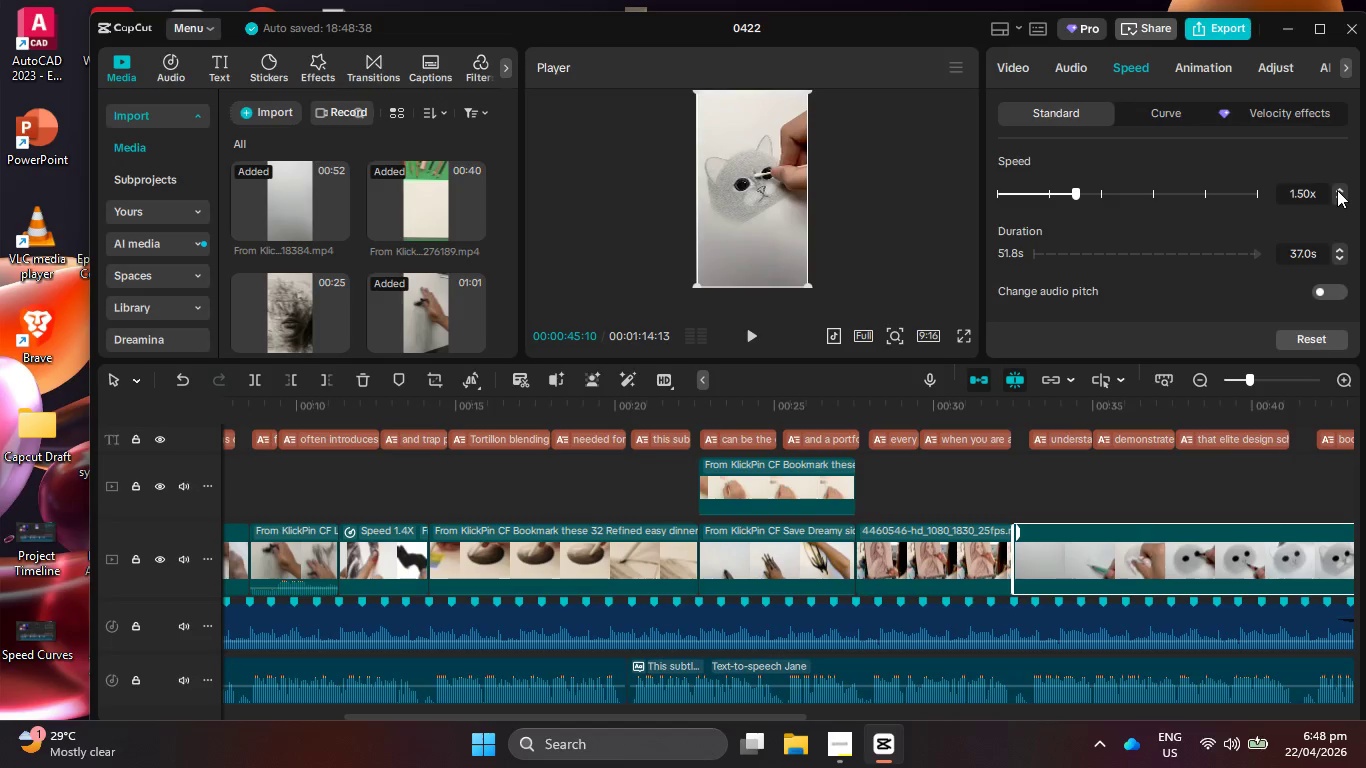 
triple_click([1337, 190])
 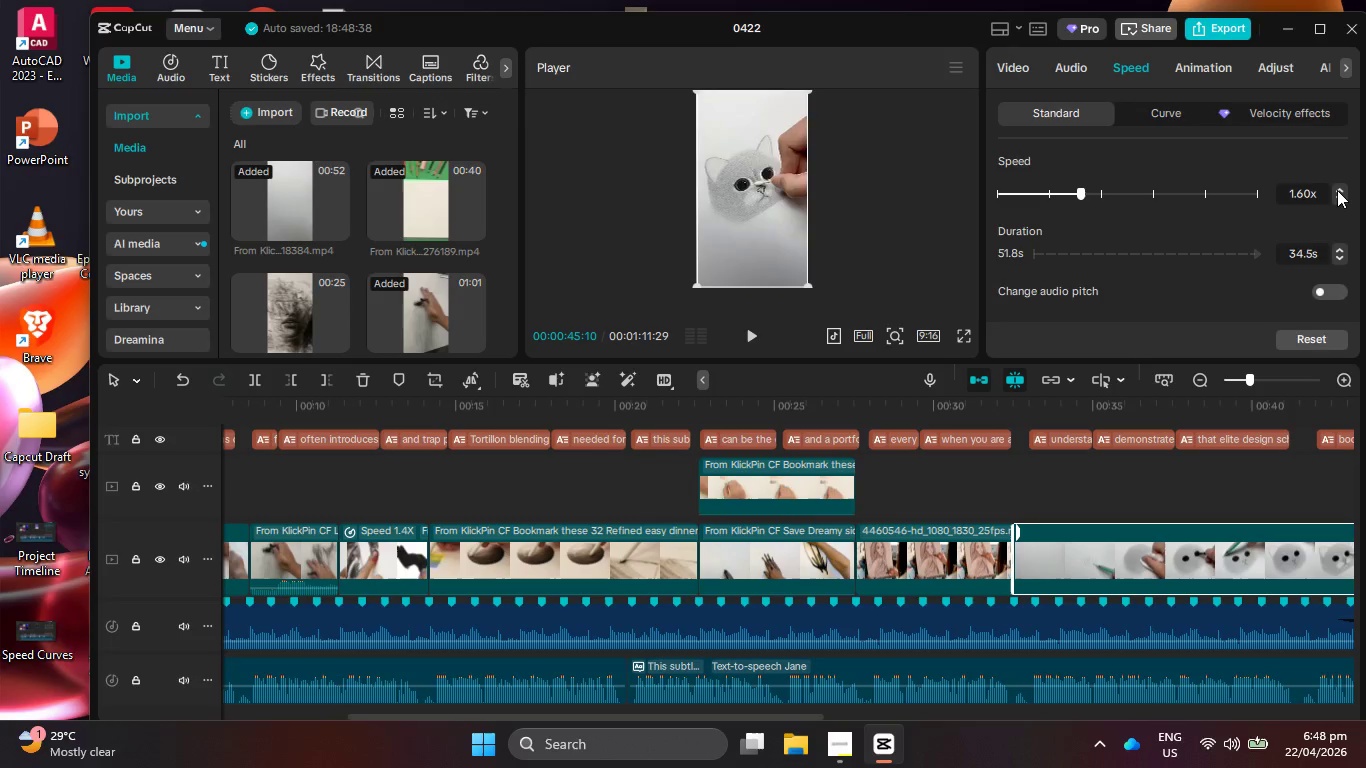 
triple_click([1337, 190])
 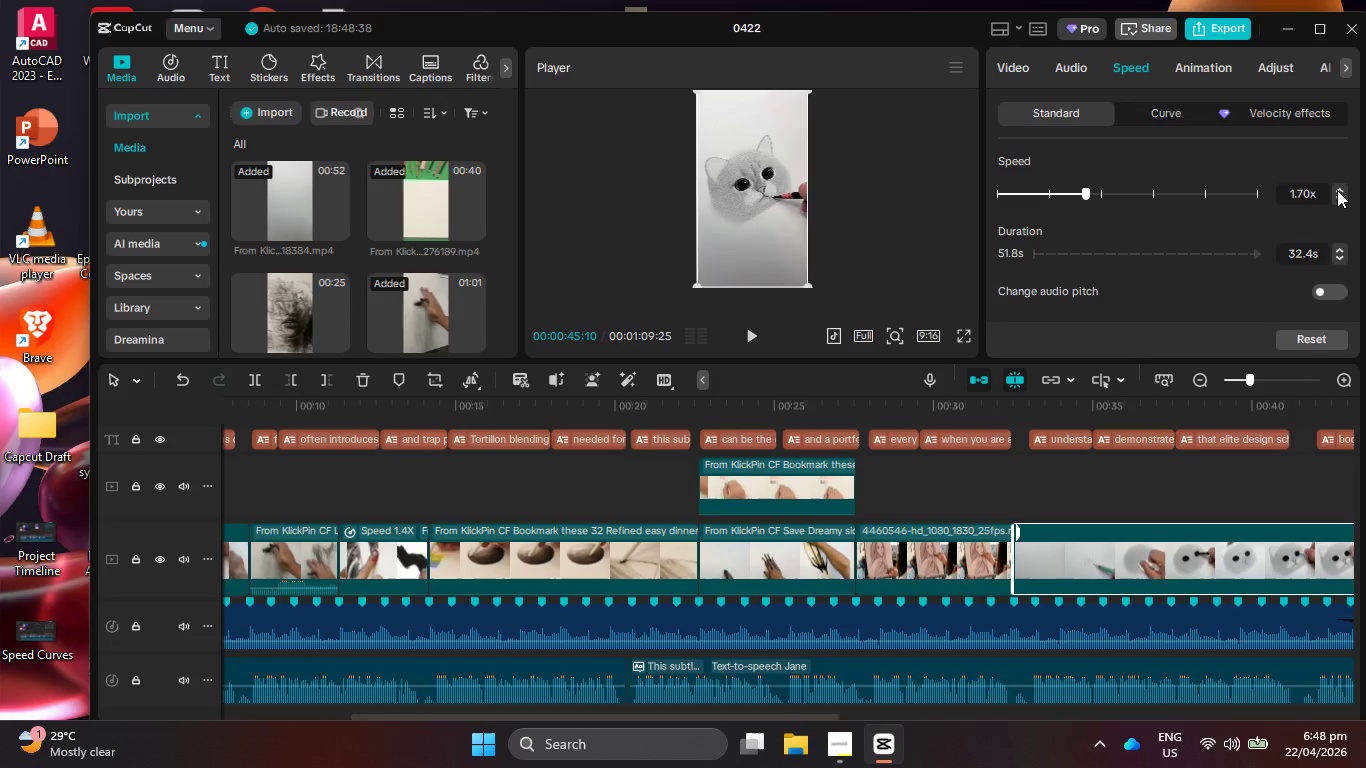 
triple_click([1337, 190])
 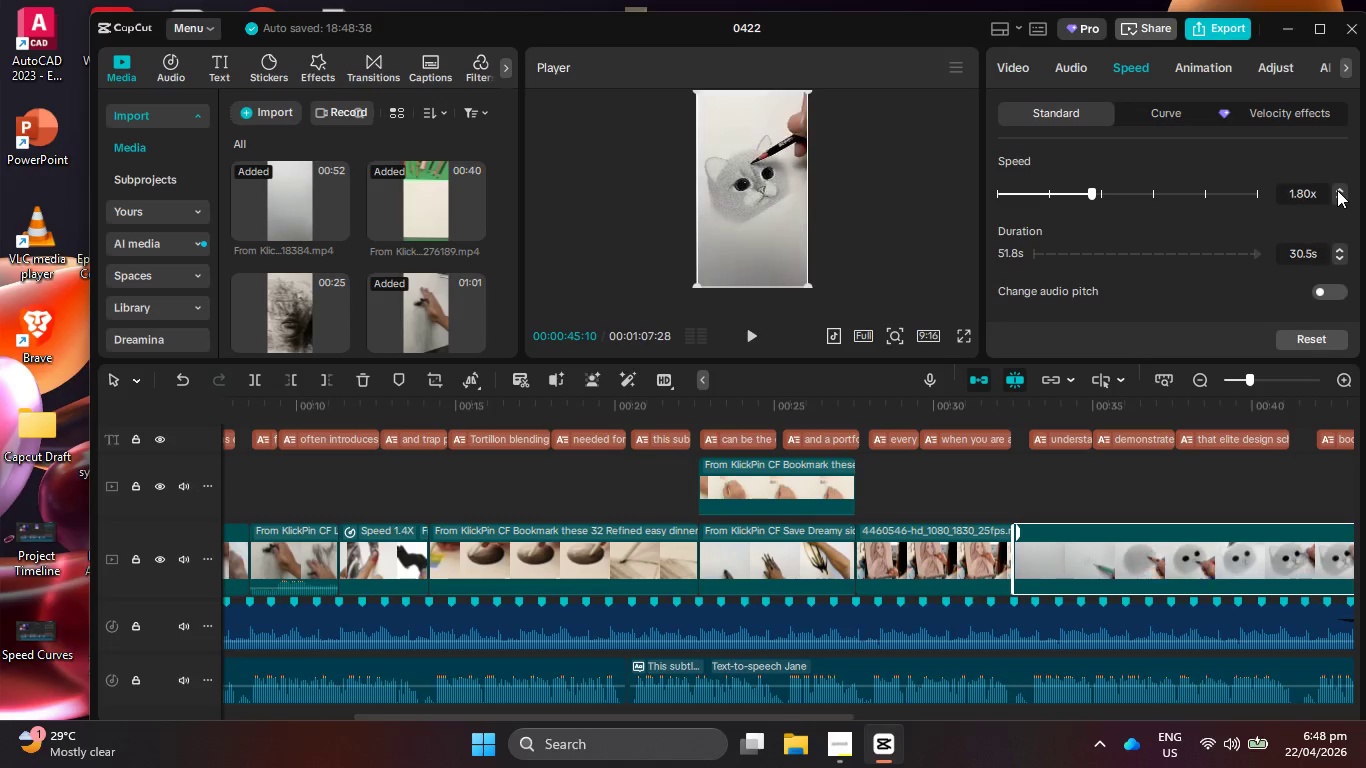 
triple_click([1337, 190])
 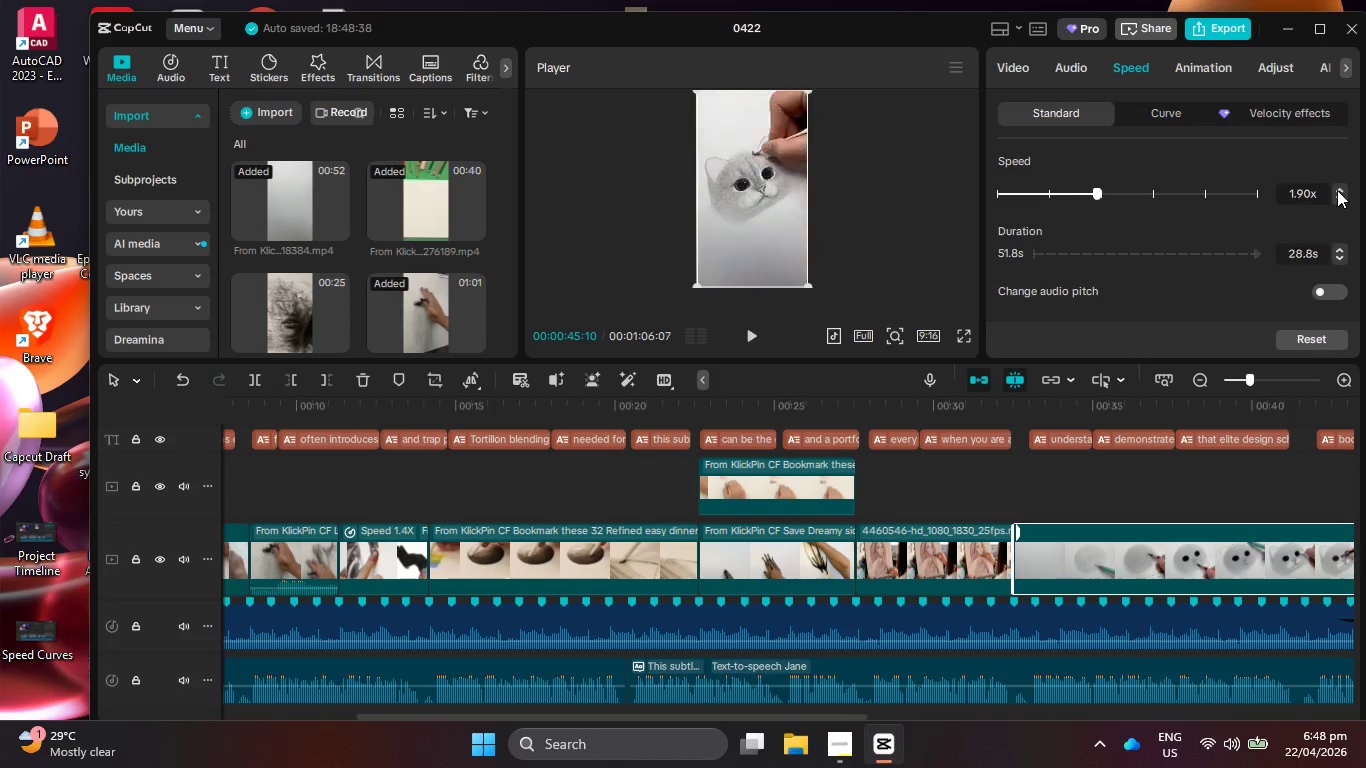 
triple_click([1337, 190])
 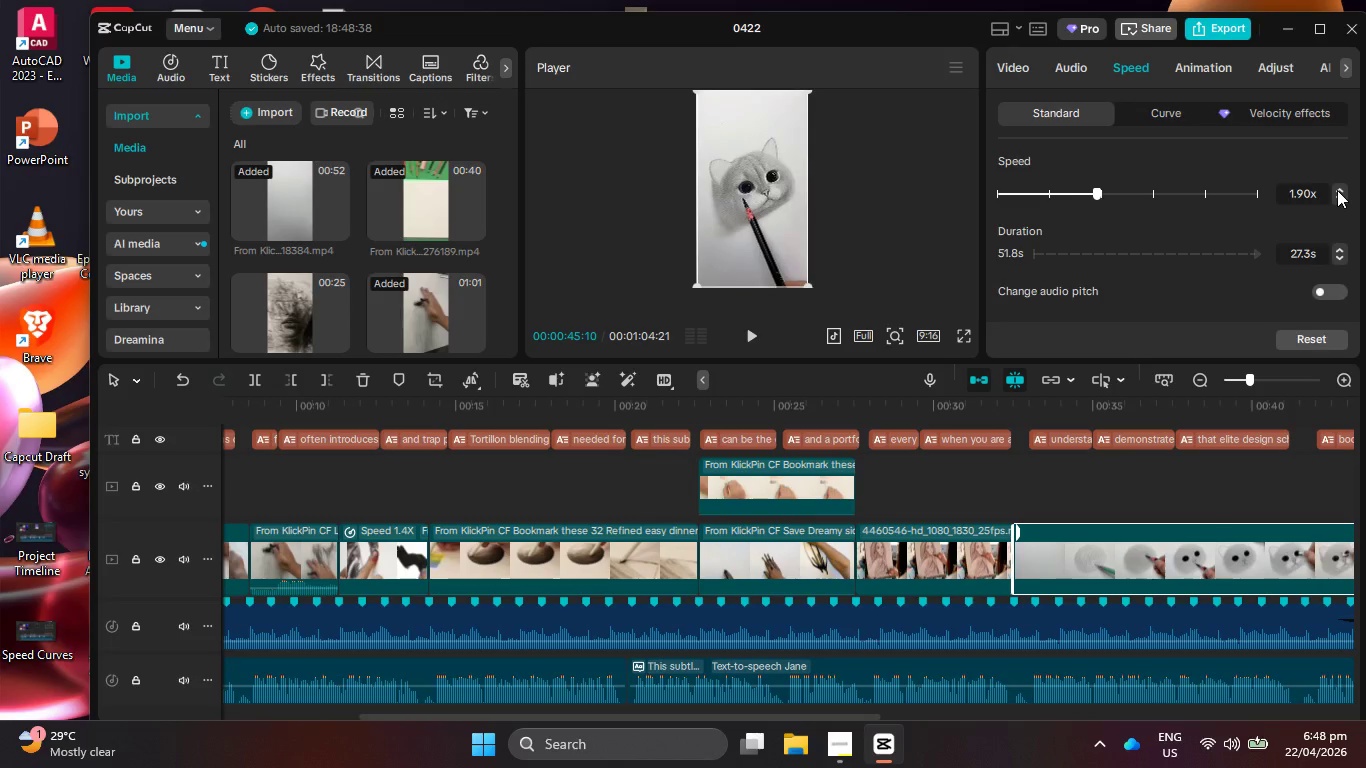 
triple_click([1337, 190])
 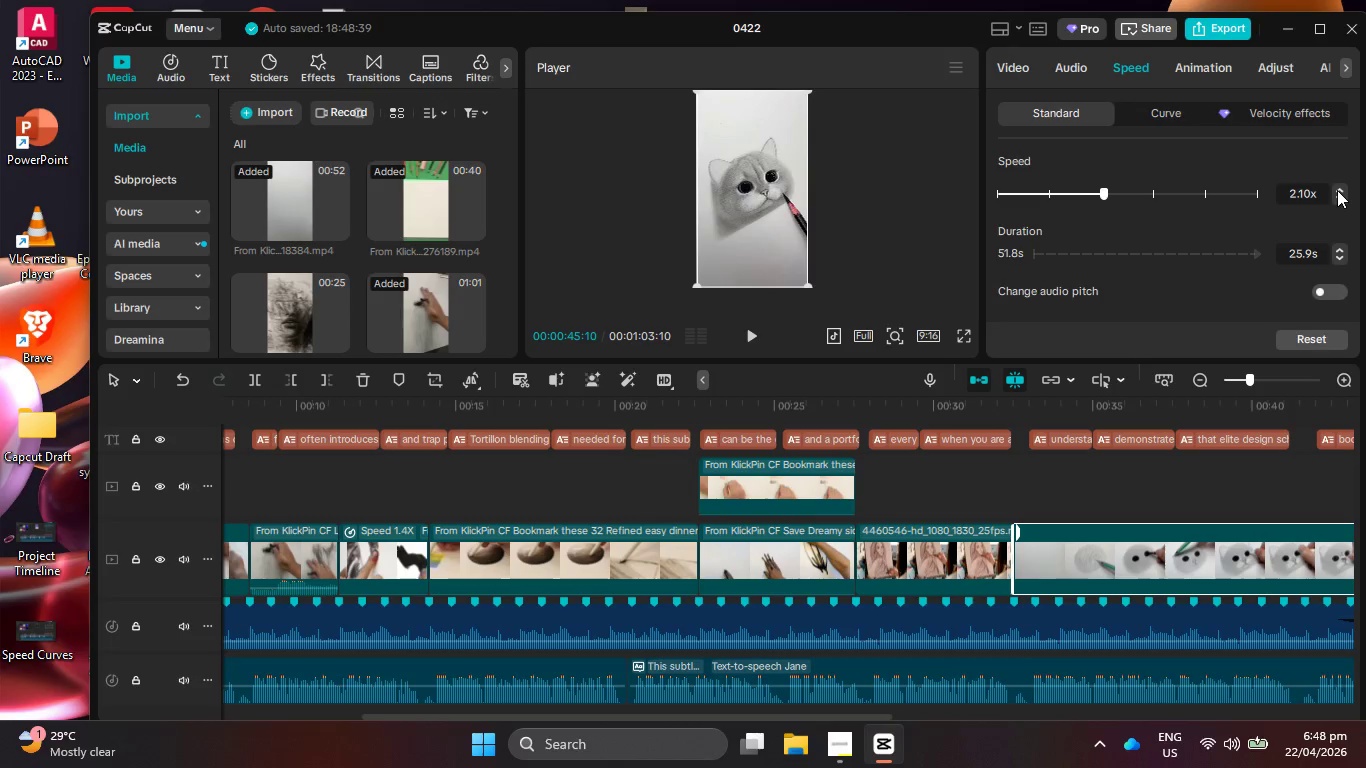 
triple_click([1337, 190])
 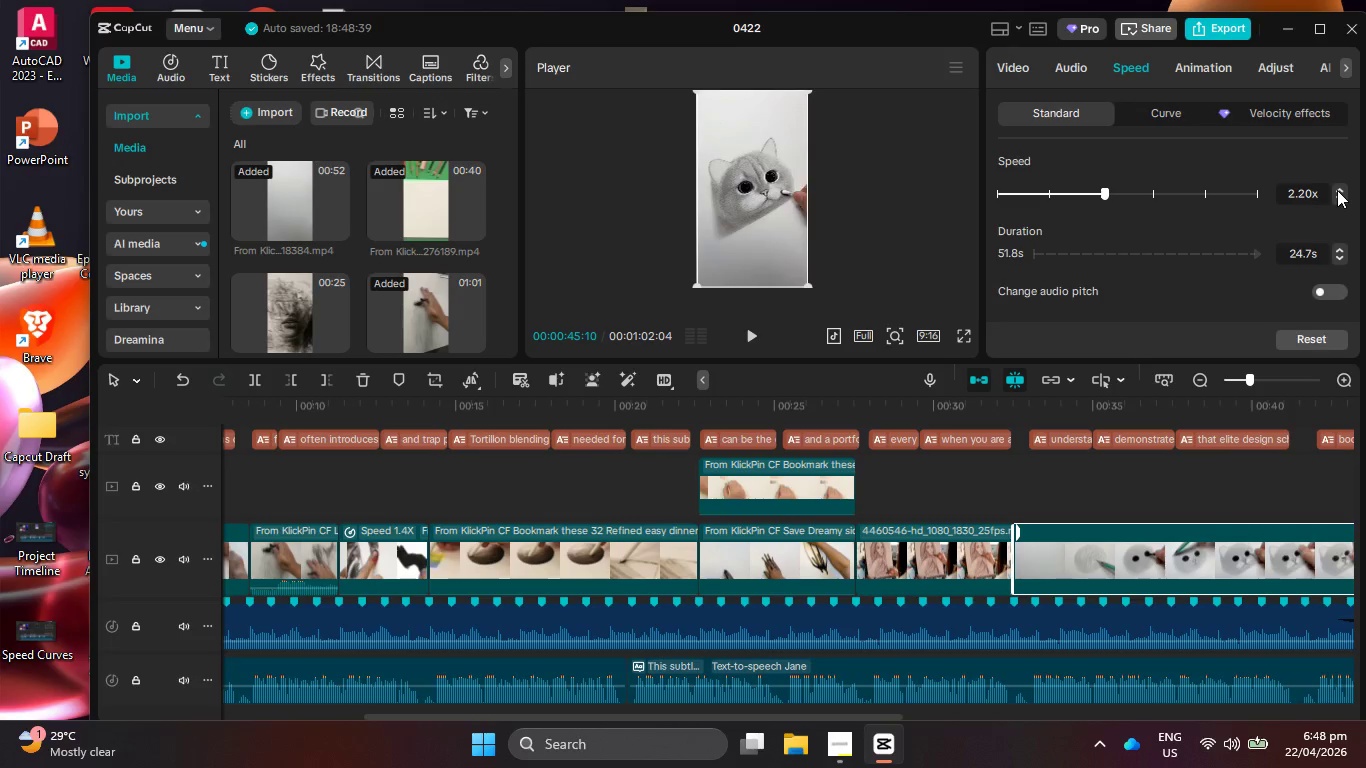 
triple_click([1337, 190])
 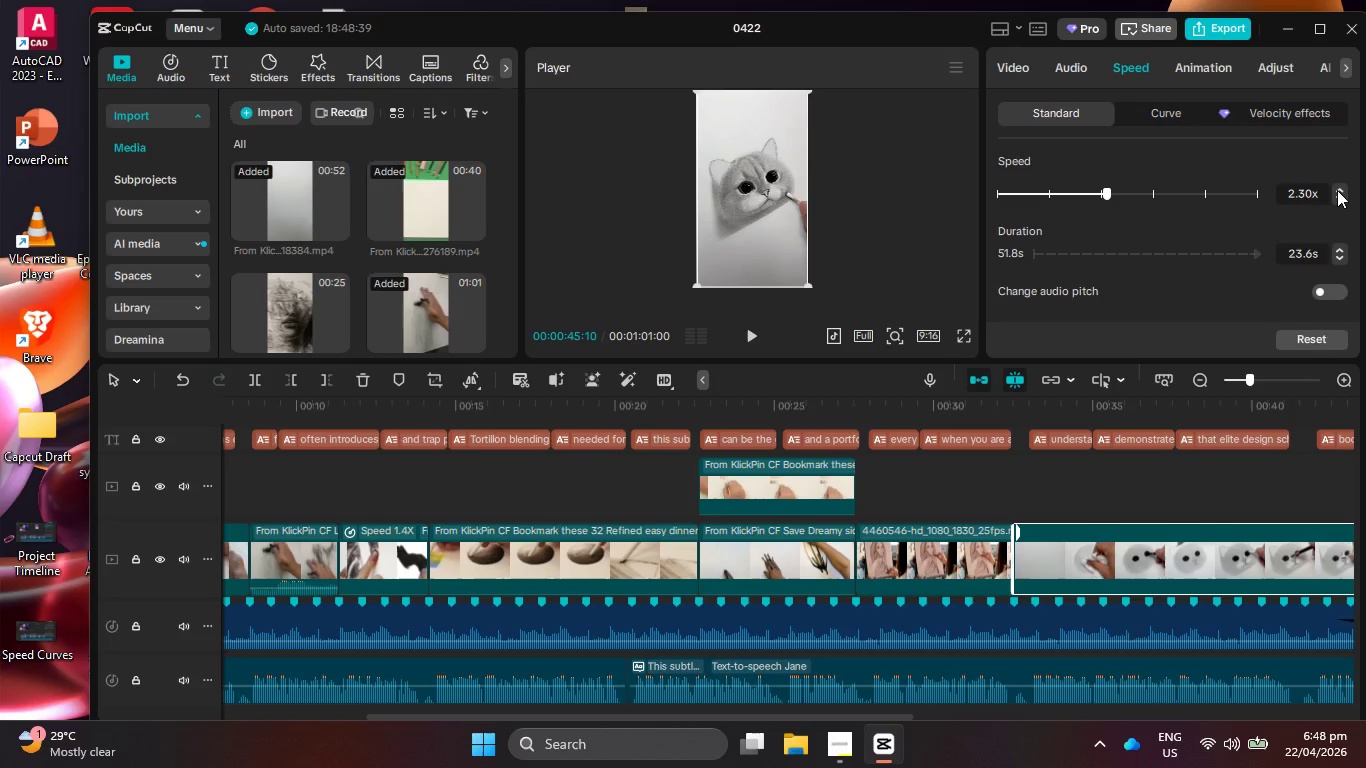 
triple_click([1337, 190])
 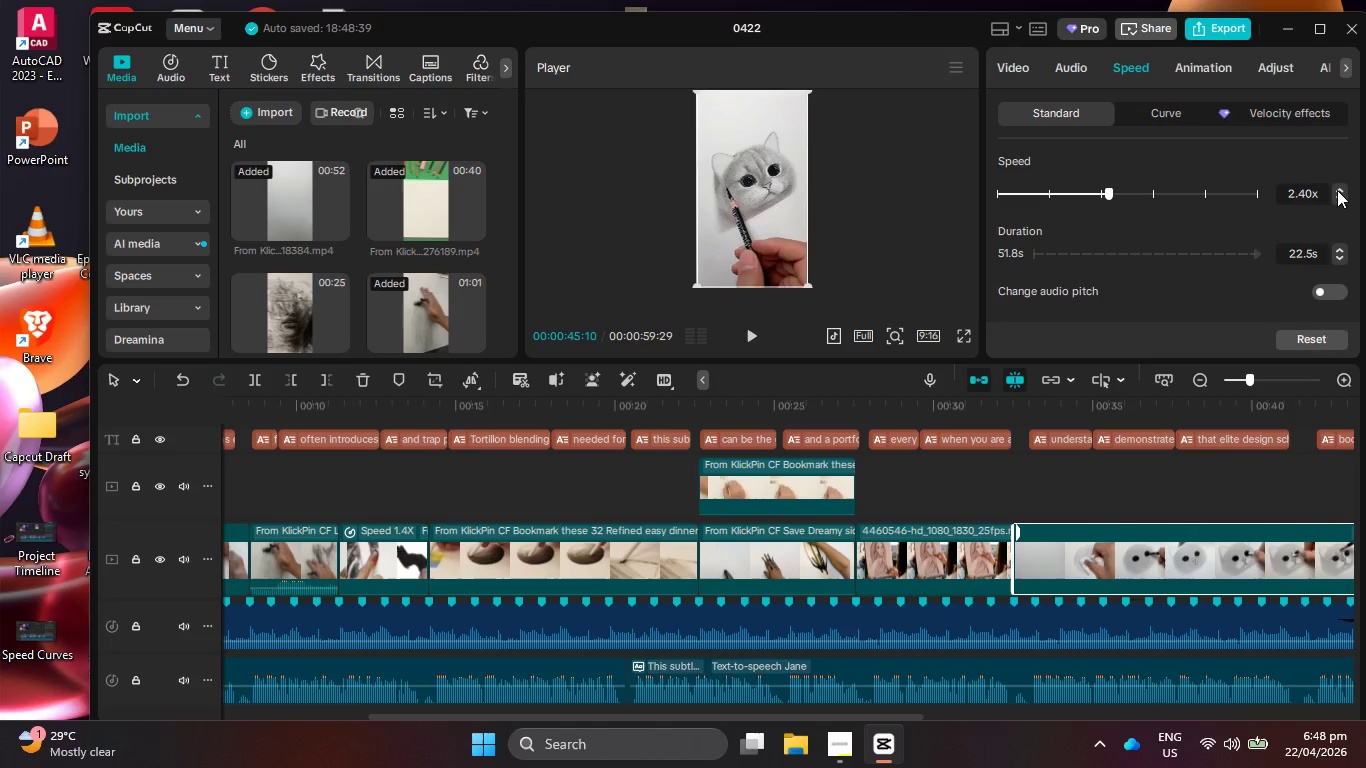 
triple_click([1337, 190])
 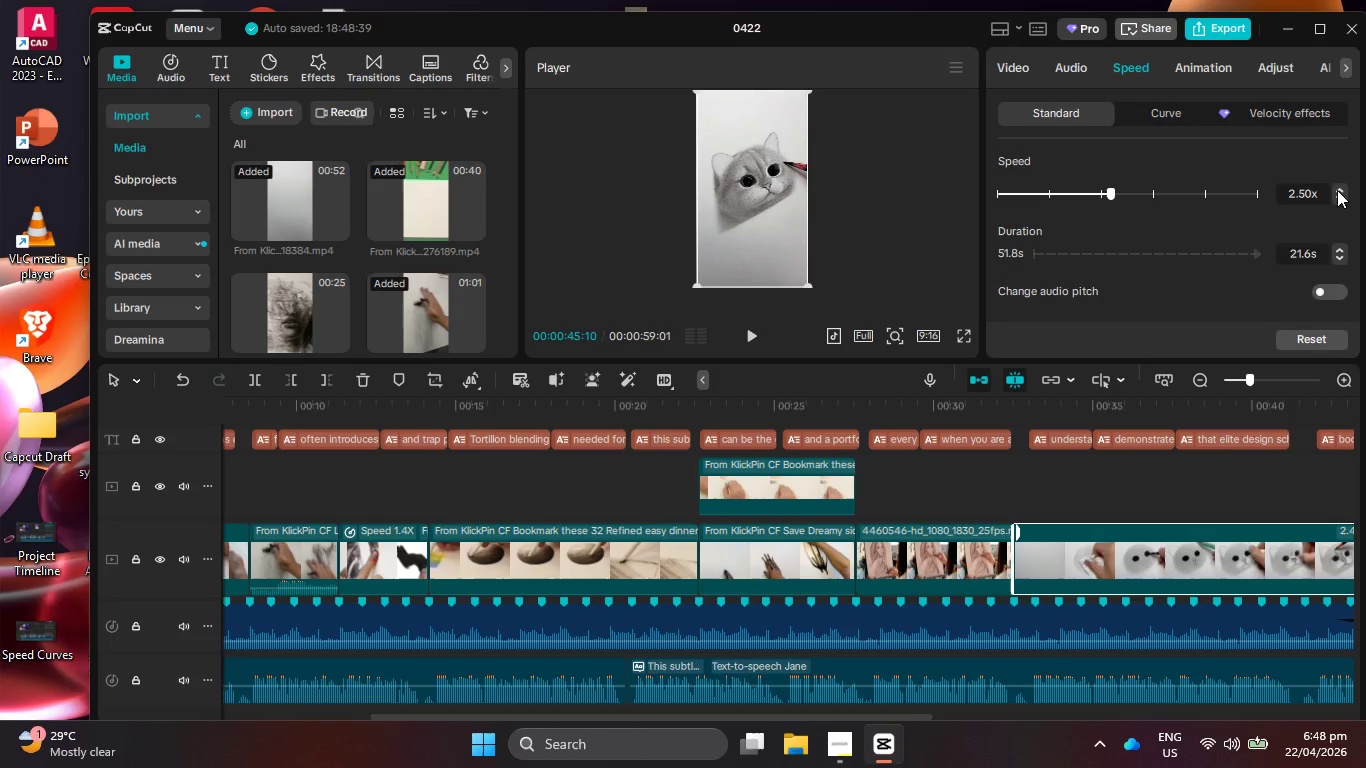 
triple_click([1337, 190])
 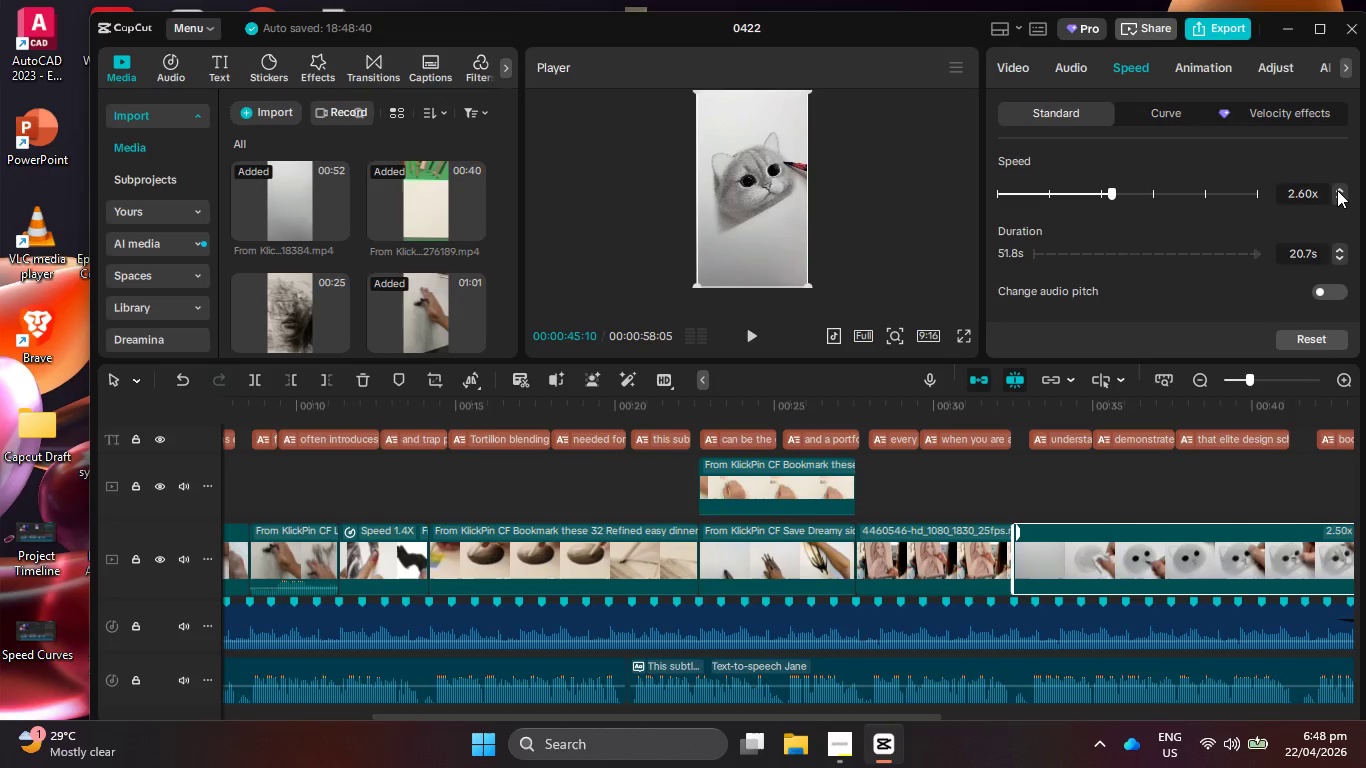 
triple_click([1337, 190])
 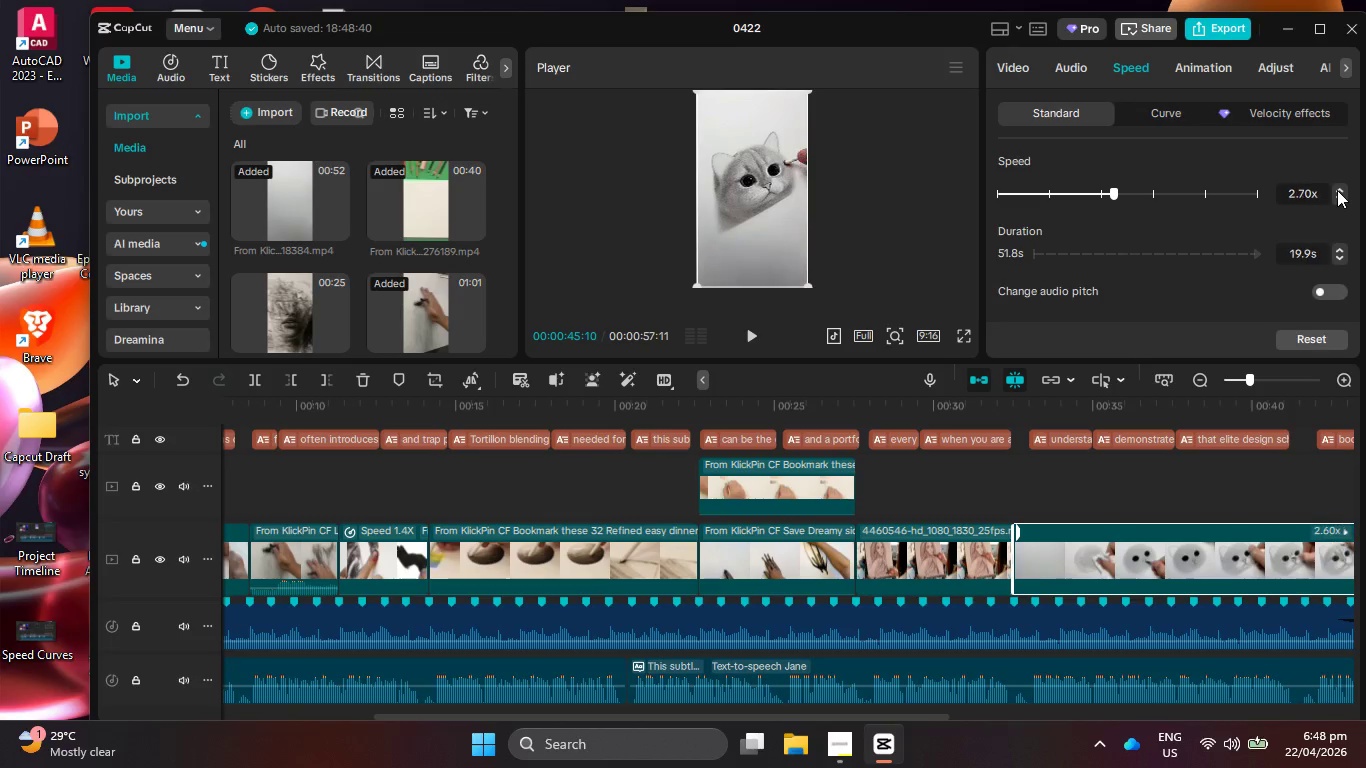 
triple_click([1337, 190])
 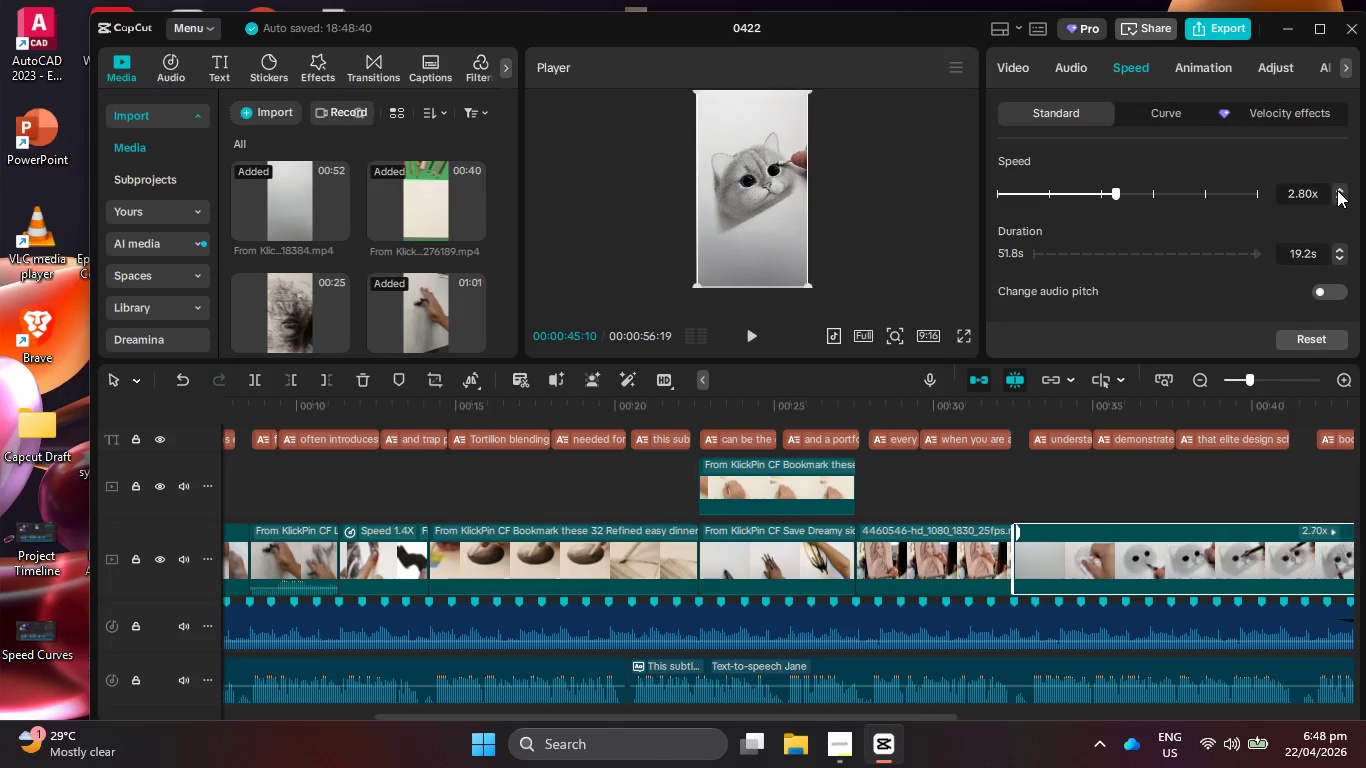 
triple_click([1337, 190])
 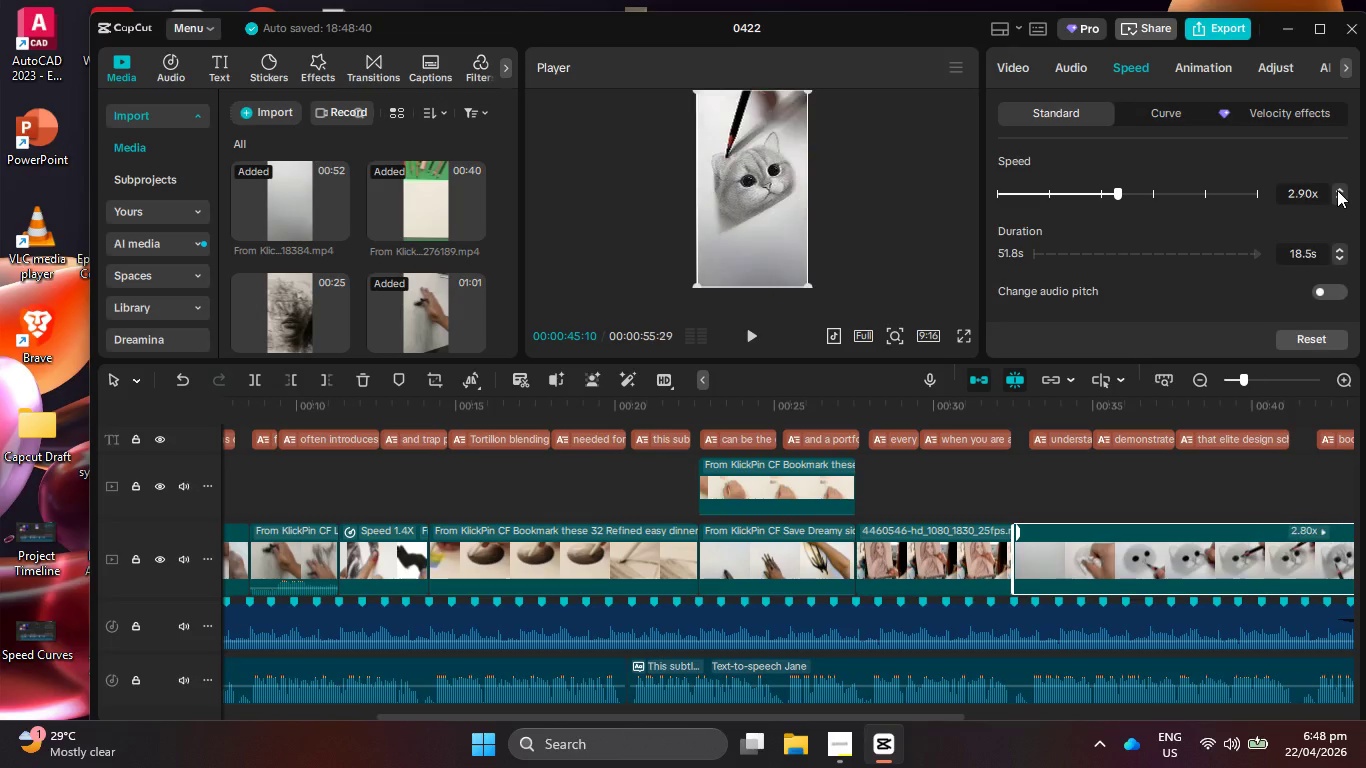 
triple_click([1337, 190])
 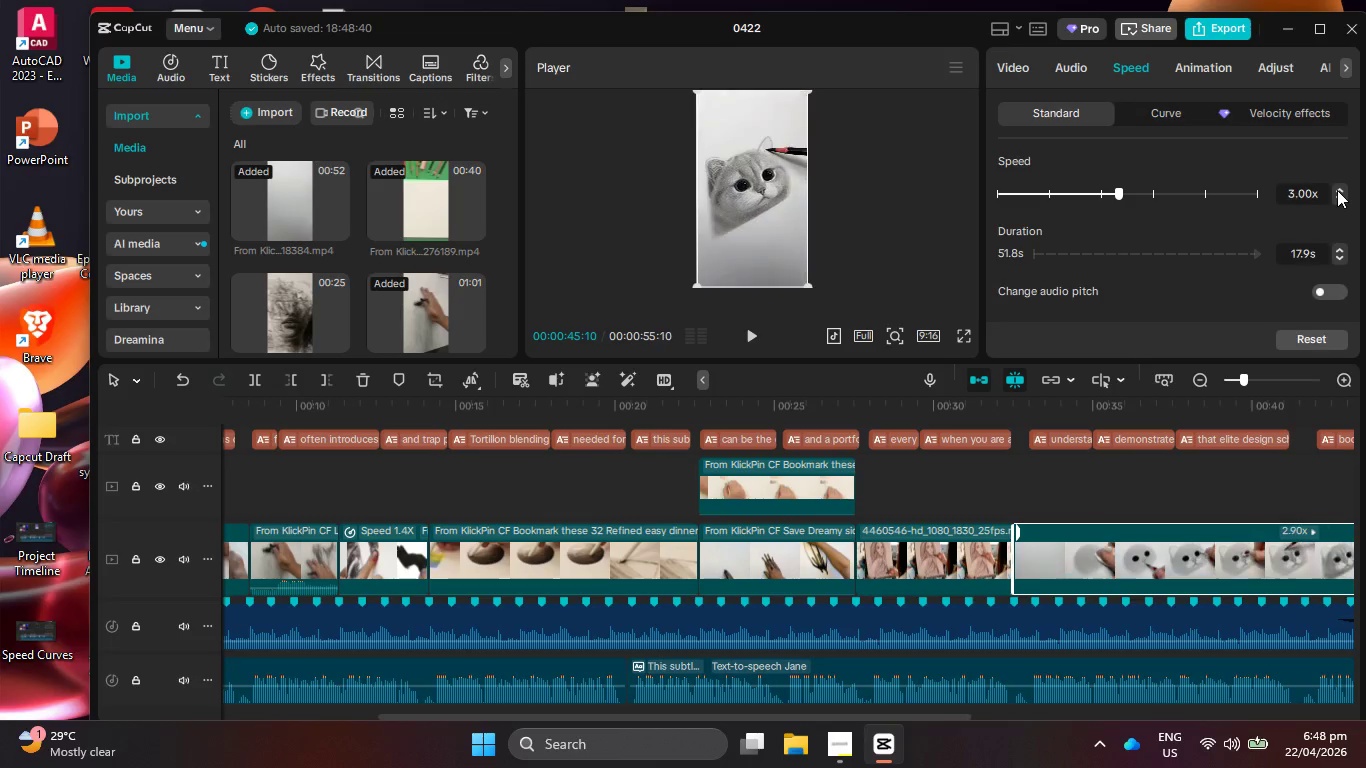 
triple_click([1337, 190])
 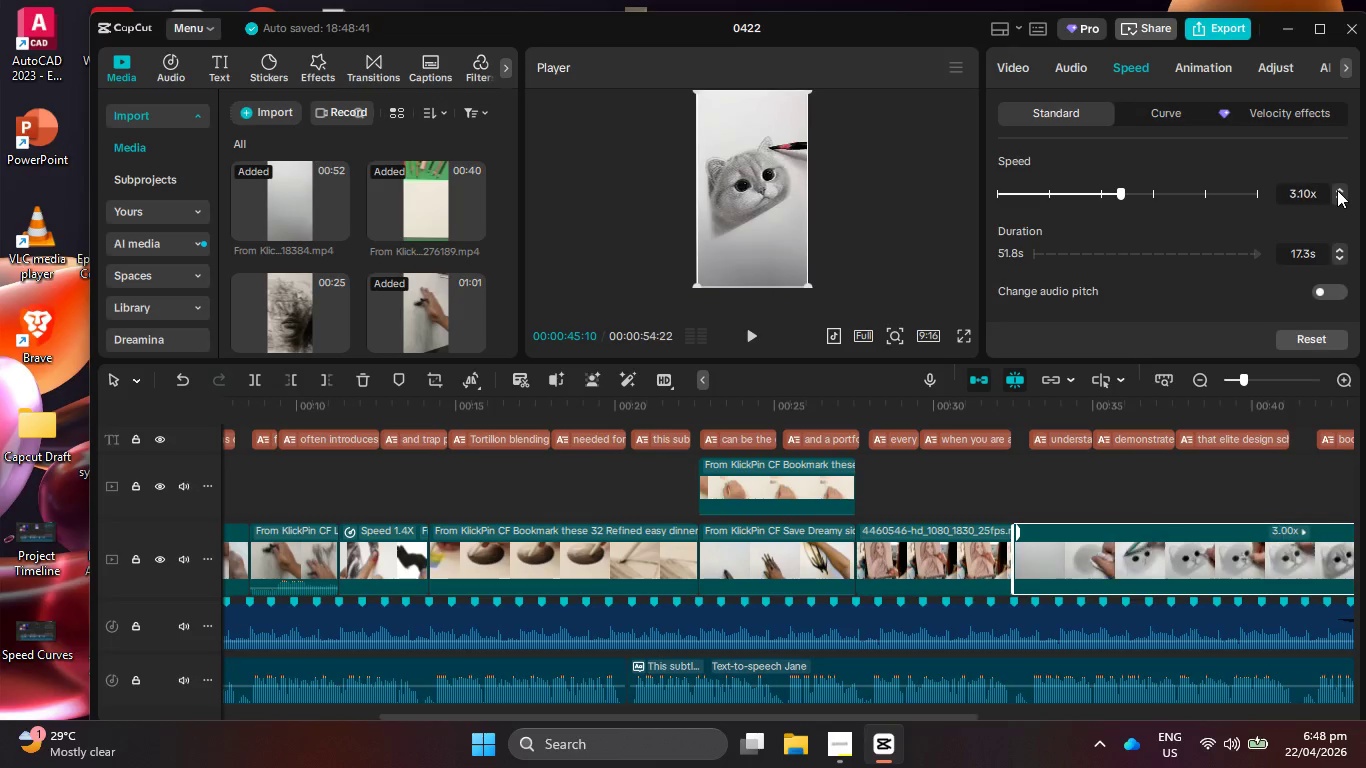 
triple_click([1337, 190])
 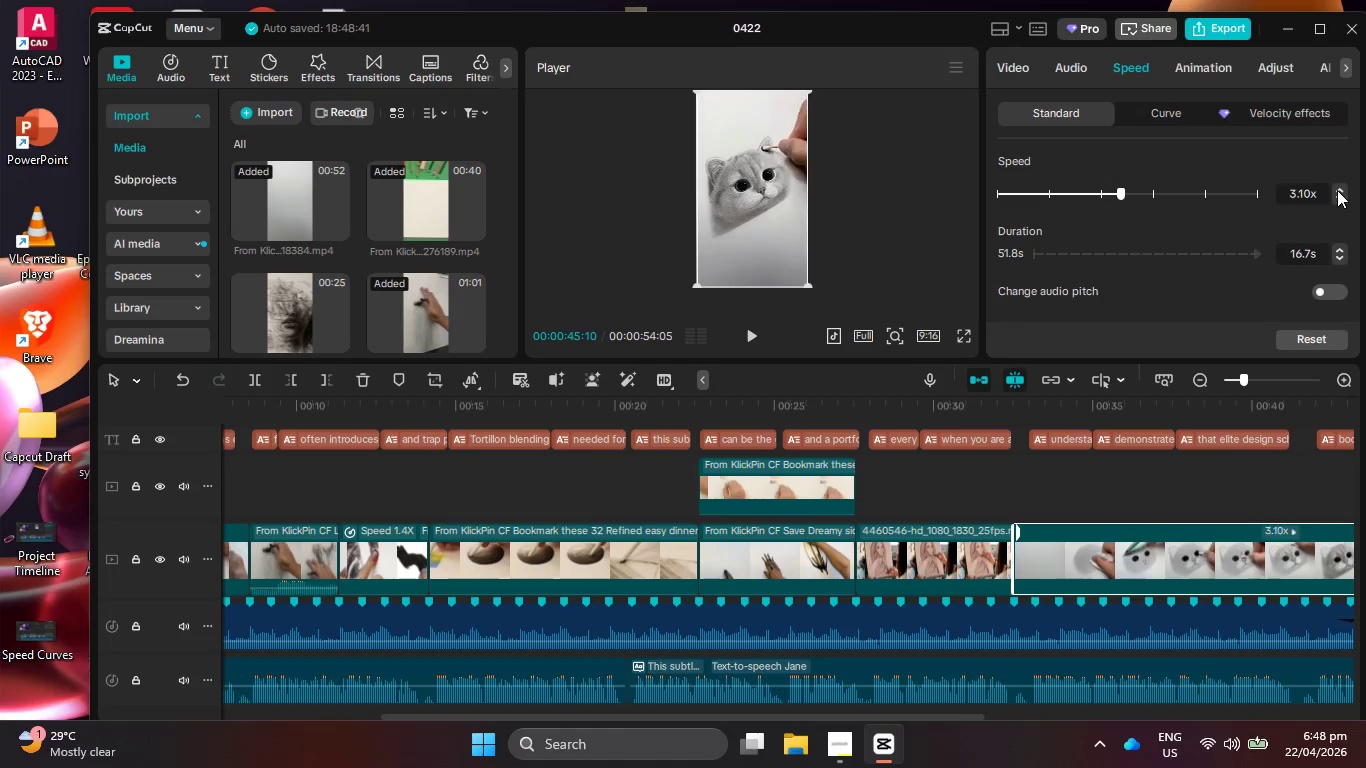 
triple_click([1337, 190])
 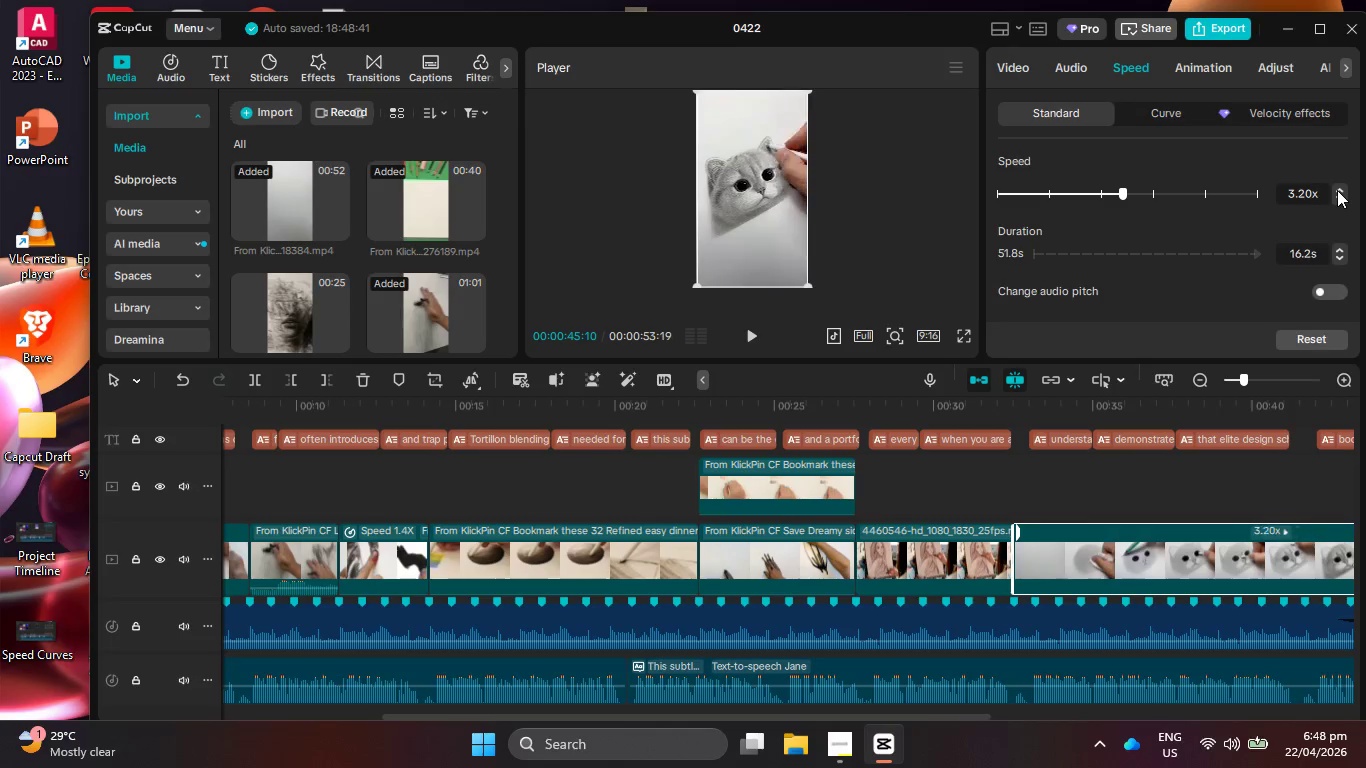 
triple_click([1337, 190])
 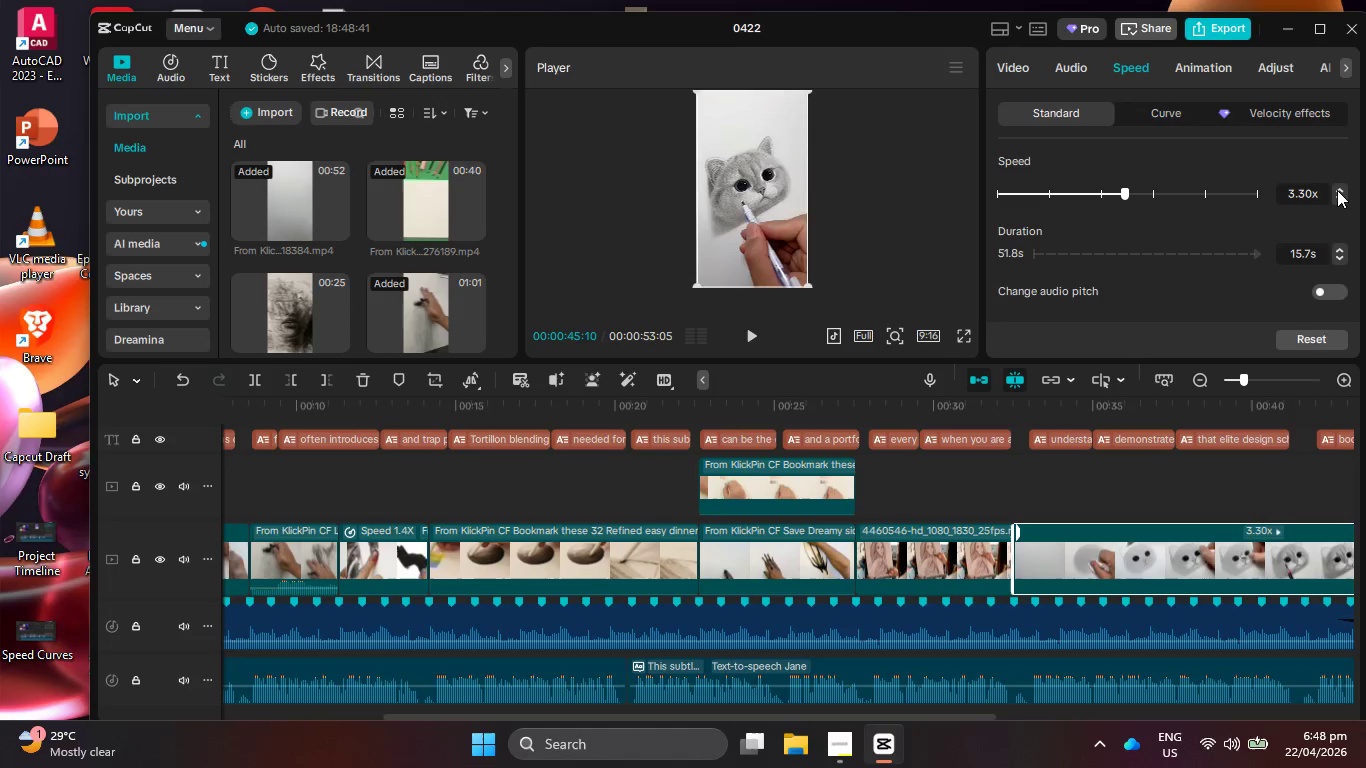 
triple_click([1337, 190])
 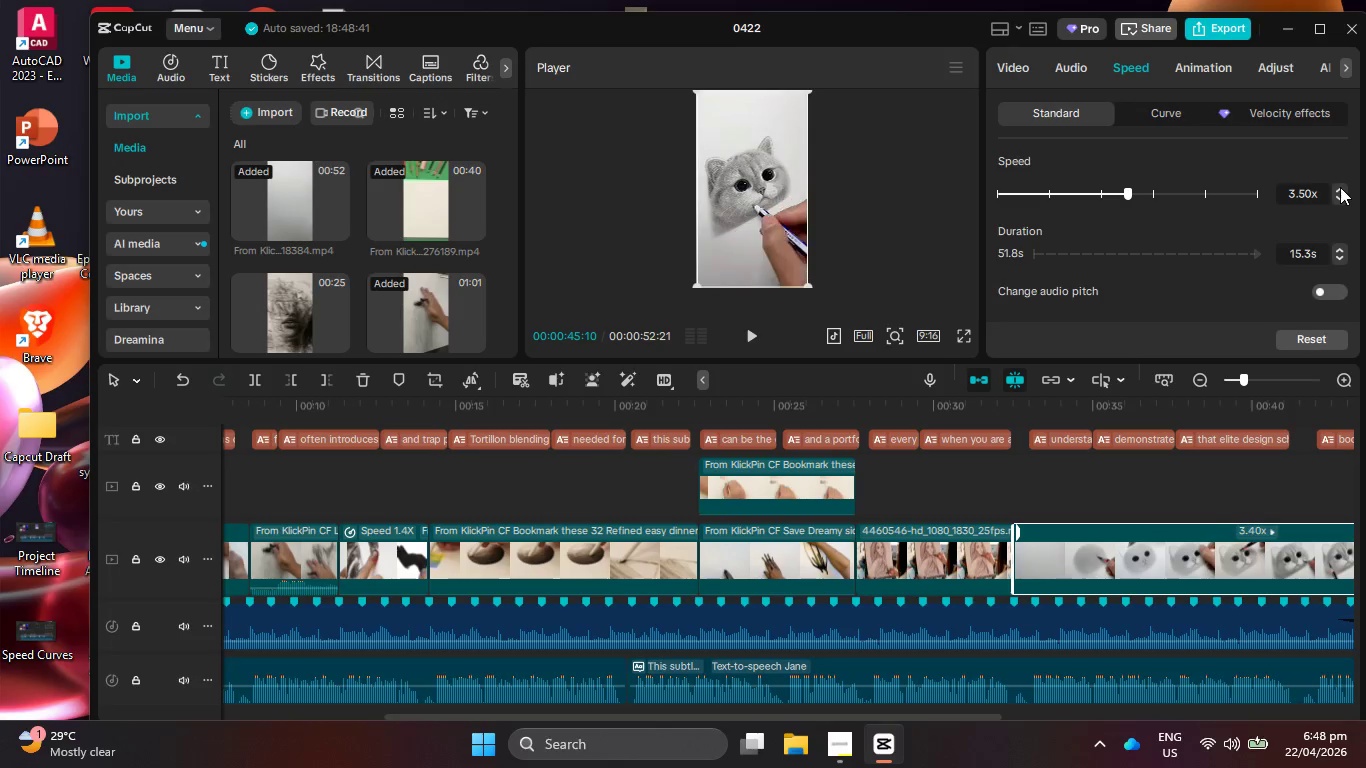 
double_click([1340, 187])
 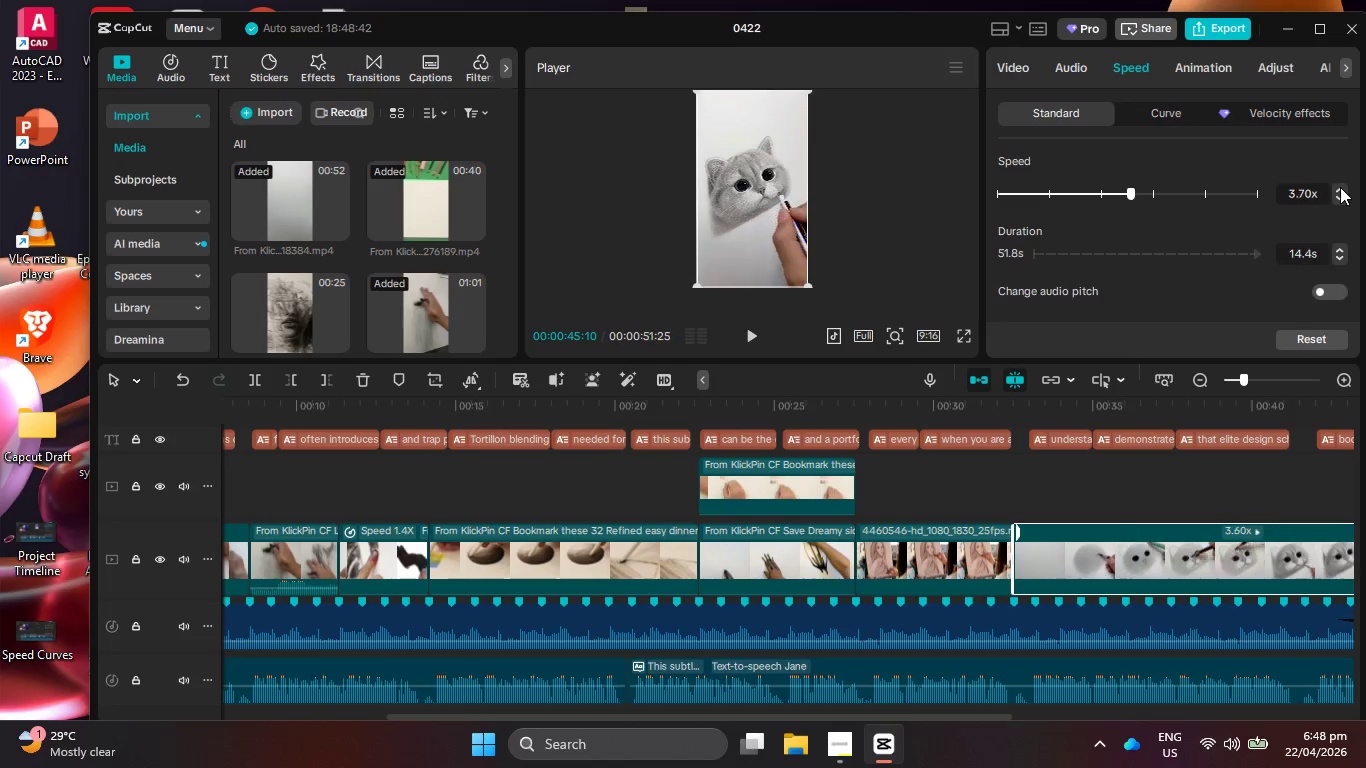 
triple_click([1340, 187])
 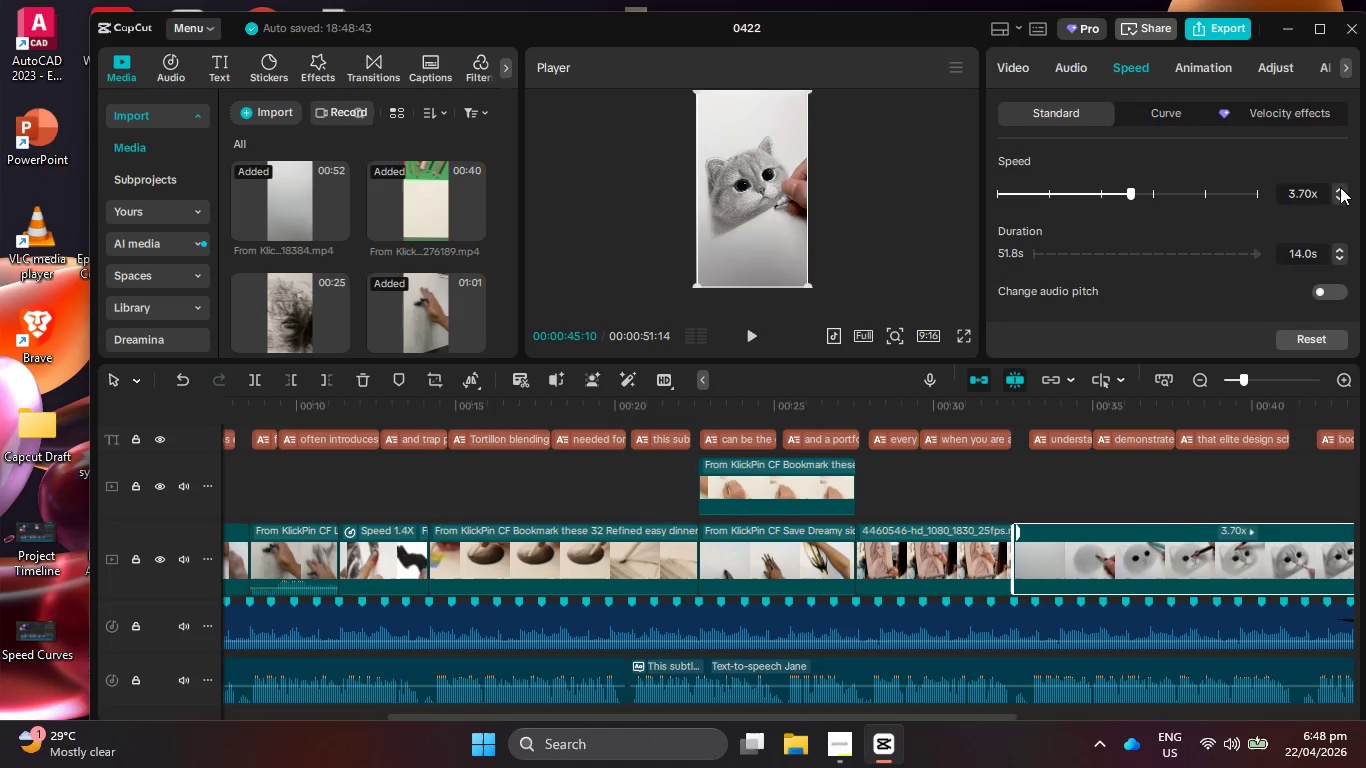 
triple_click([1340, 187])
 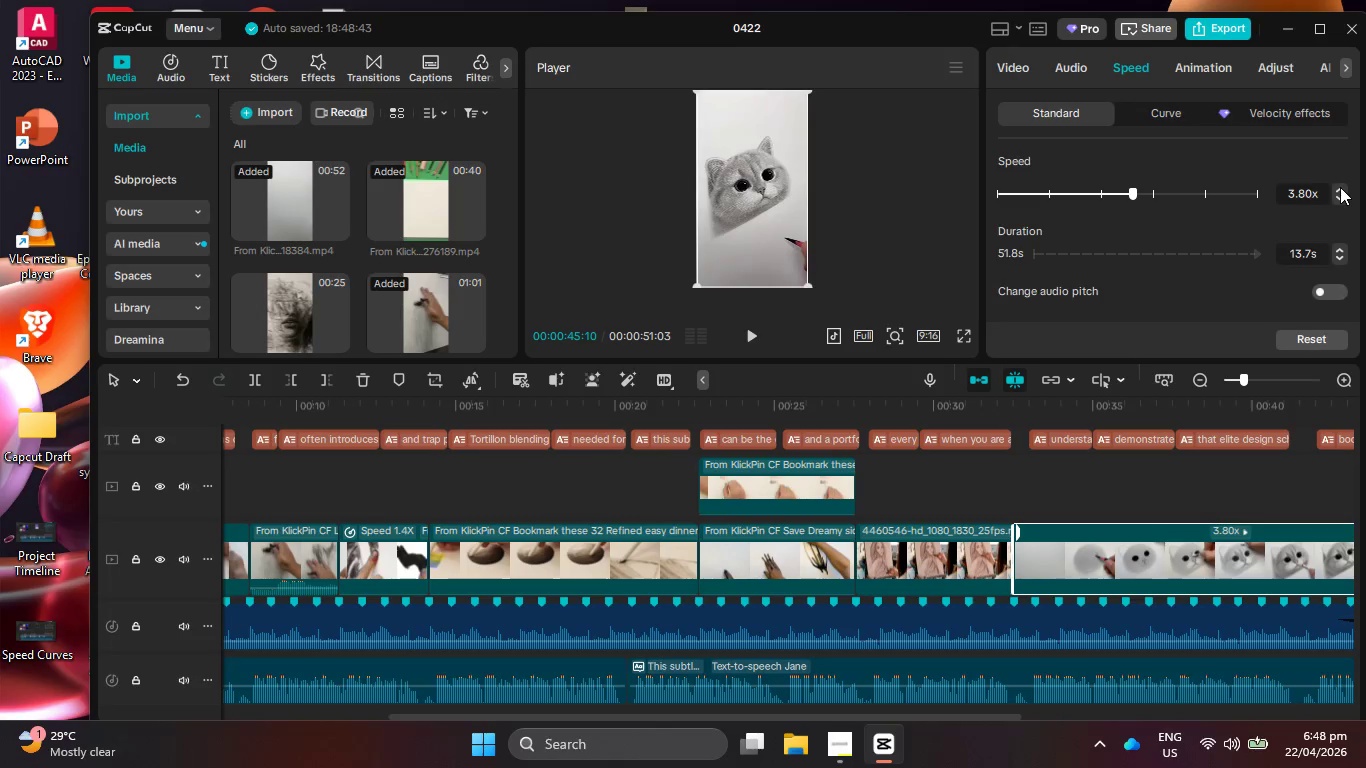 
triple_click([1340, 187])
 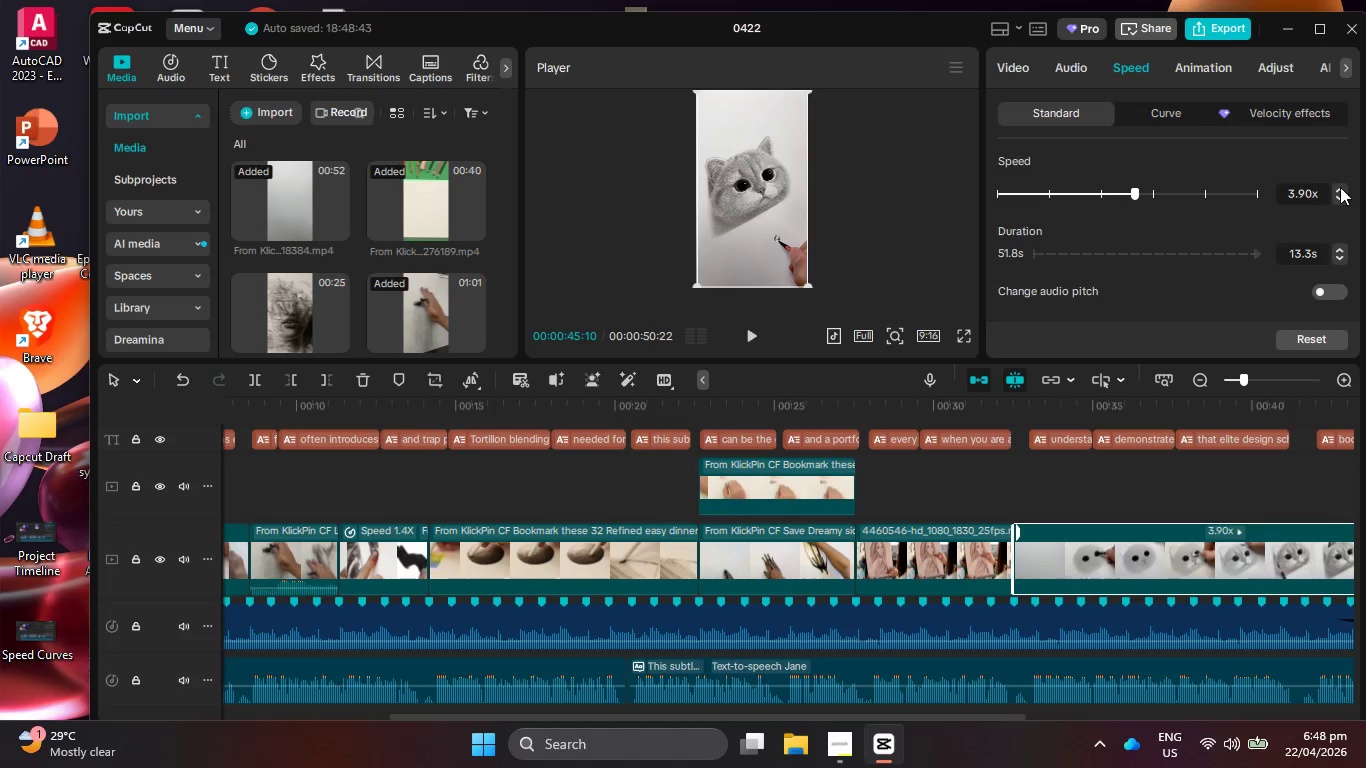 
triple_click([1340, 187])
 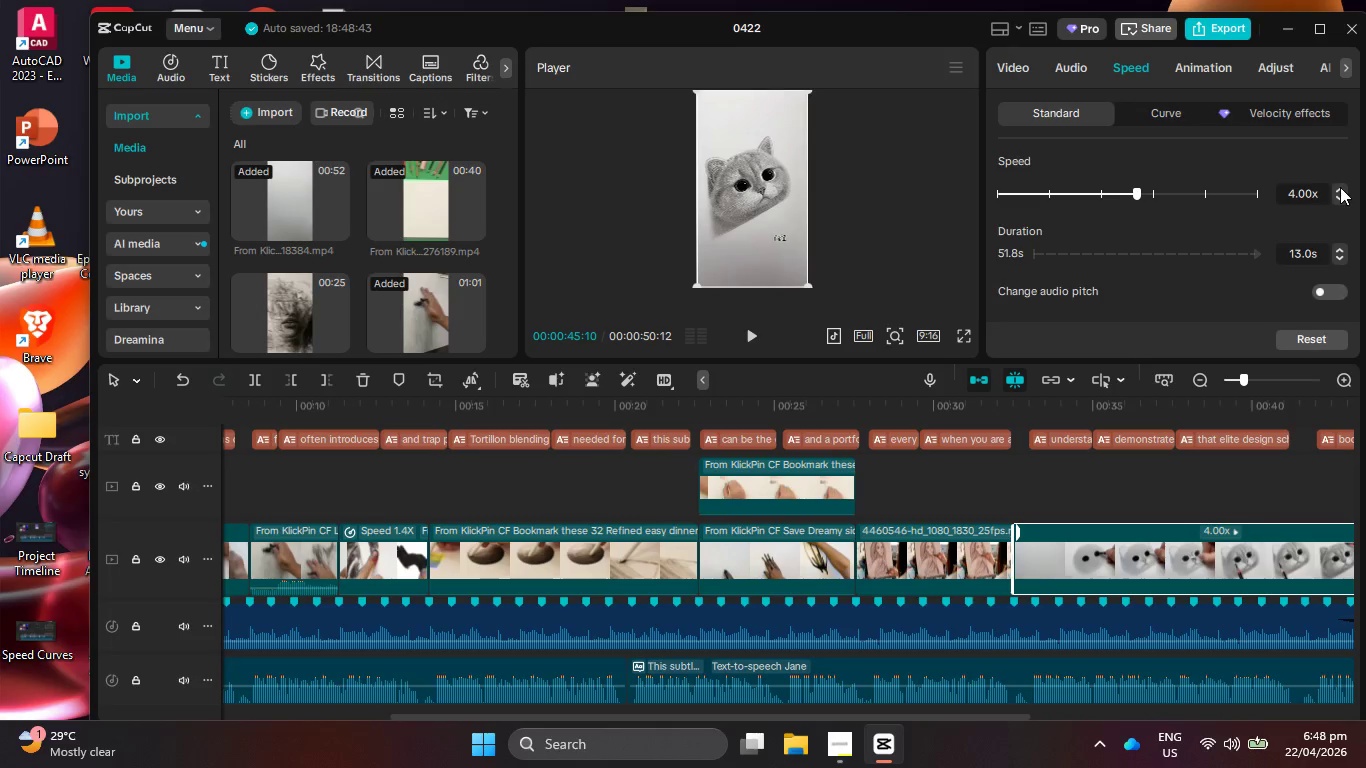 
double_click([1340, 187])
 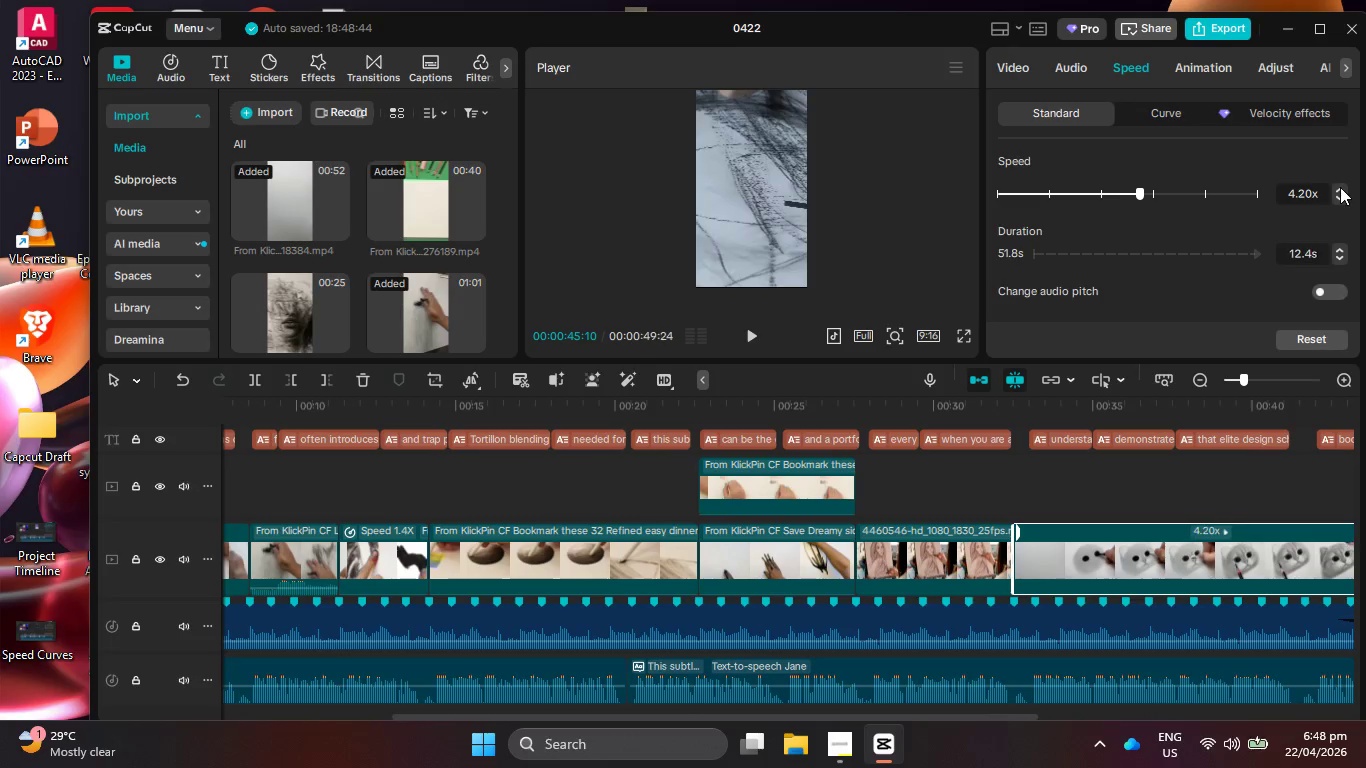 
triple_click([1340, 187])
 